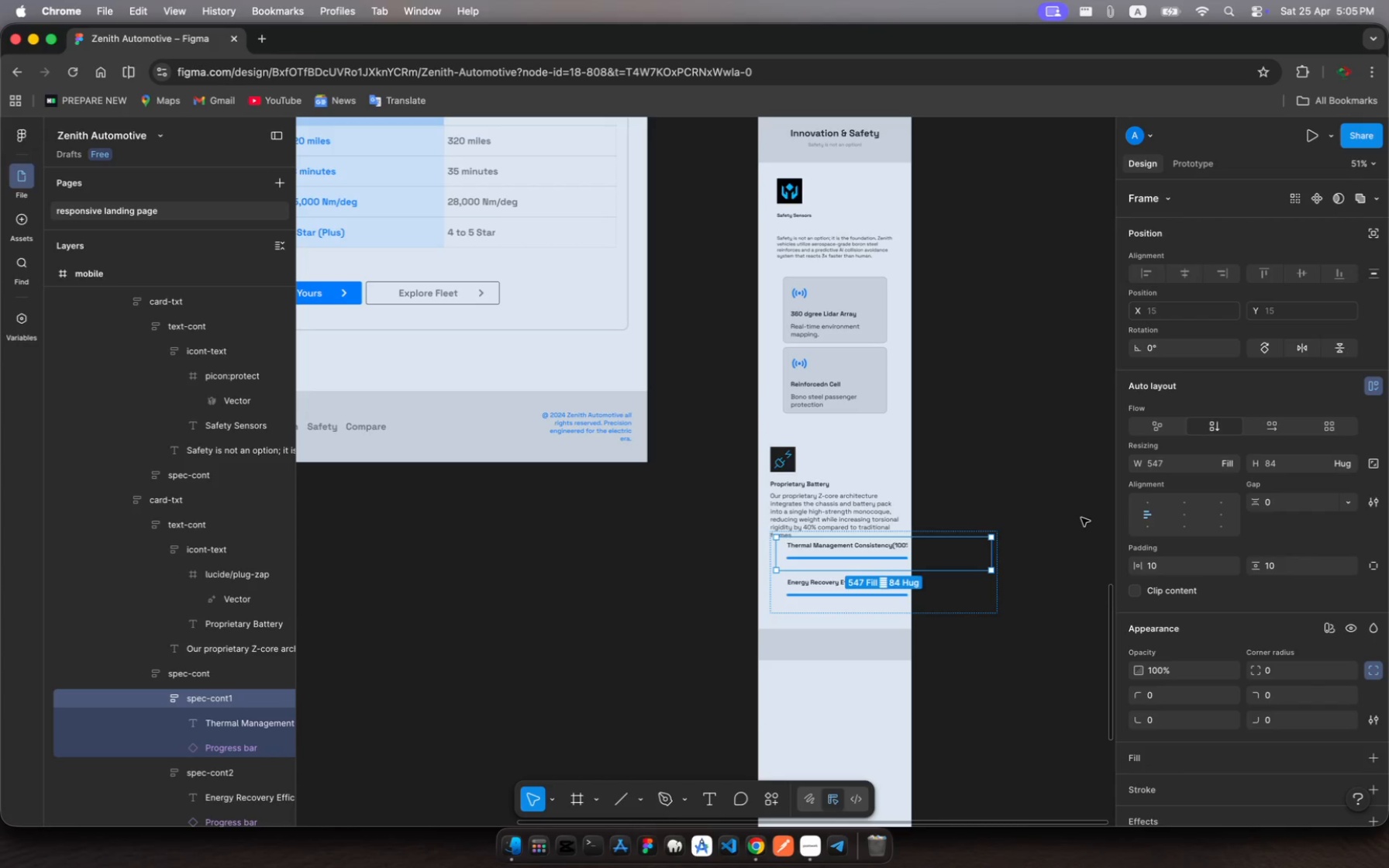 
left_click_drag(start_coordinate=[994, 558], to_coordinate=[908, 580])
 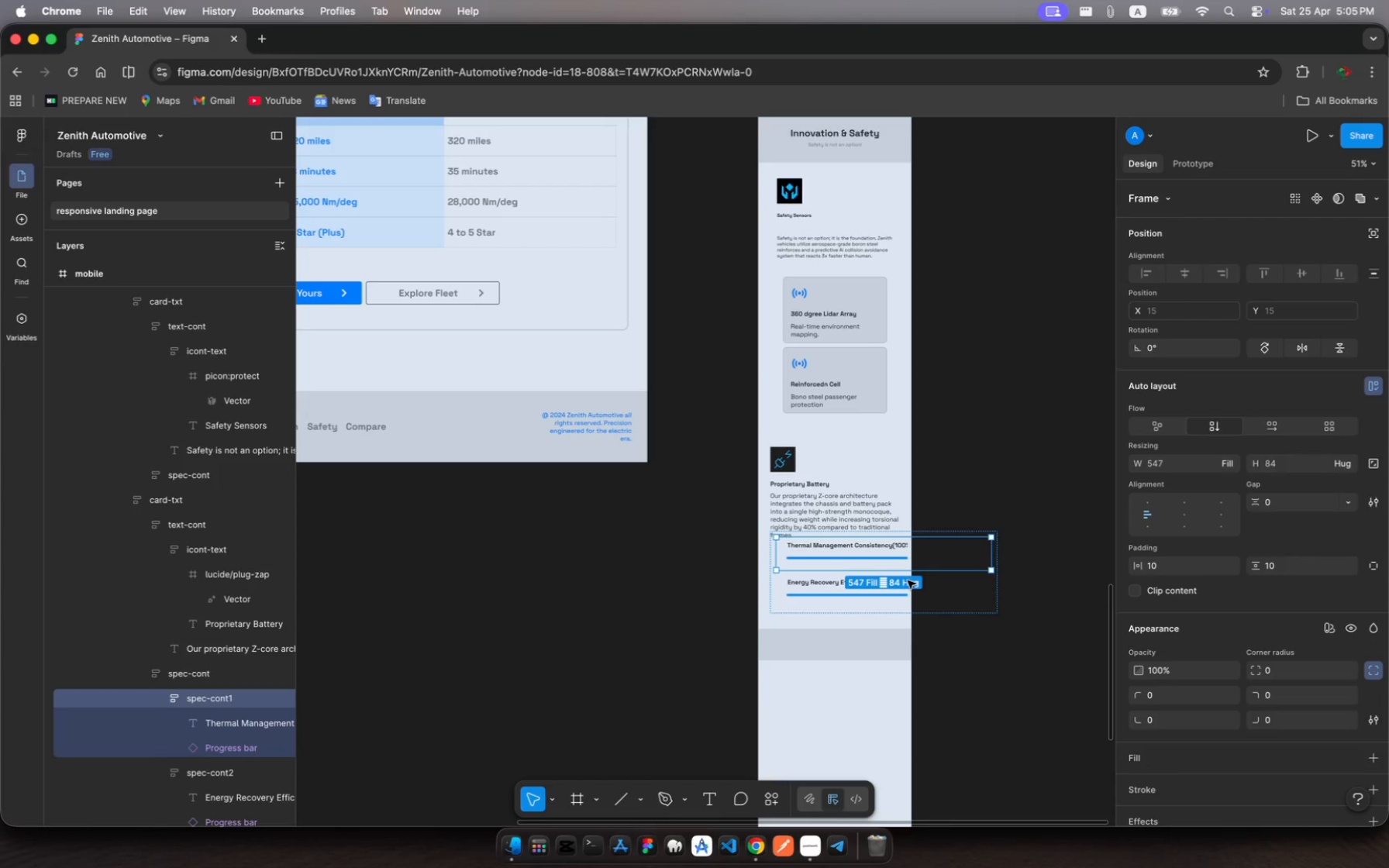 
key(Meta+Z)
 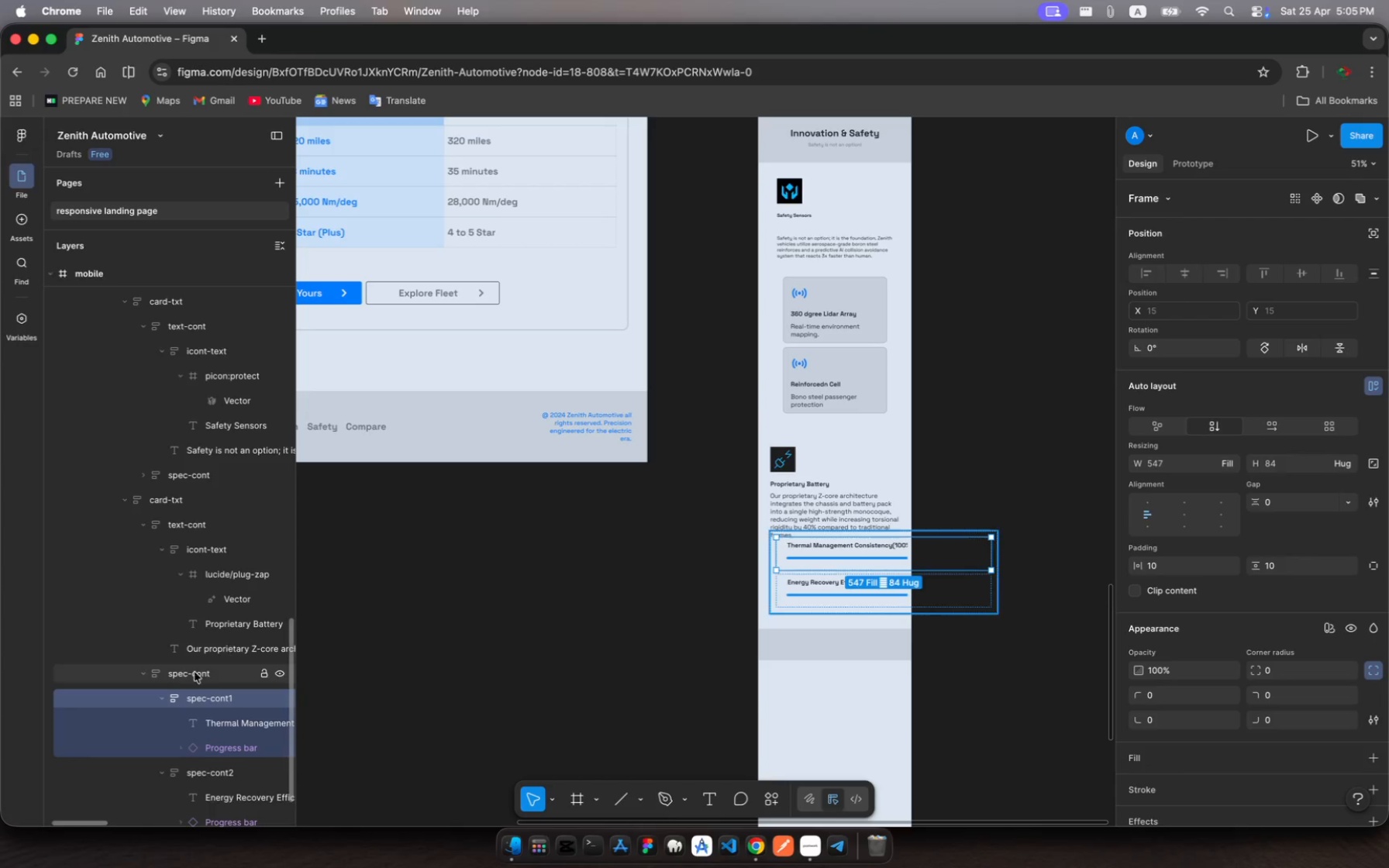 
left_click([178, 668])
 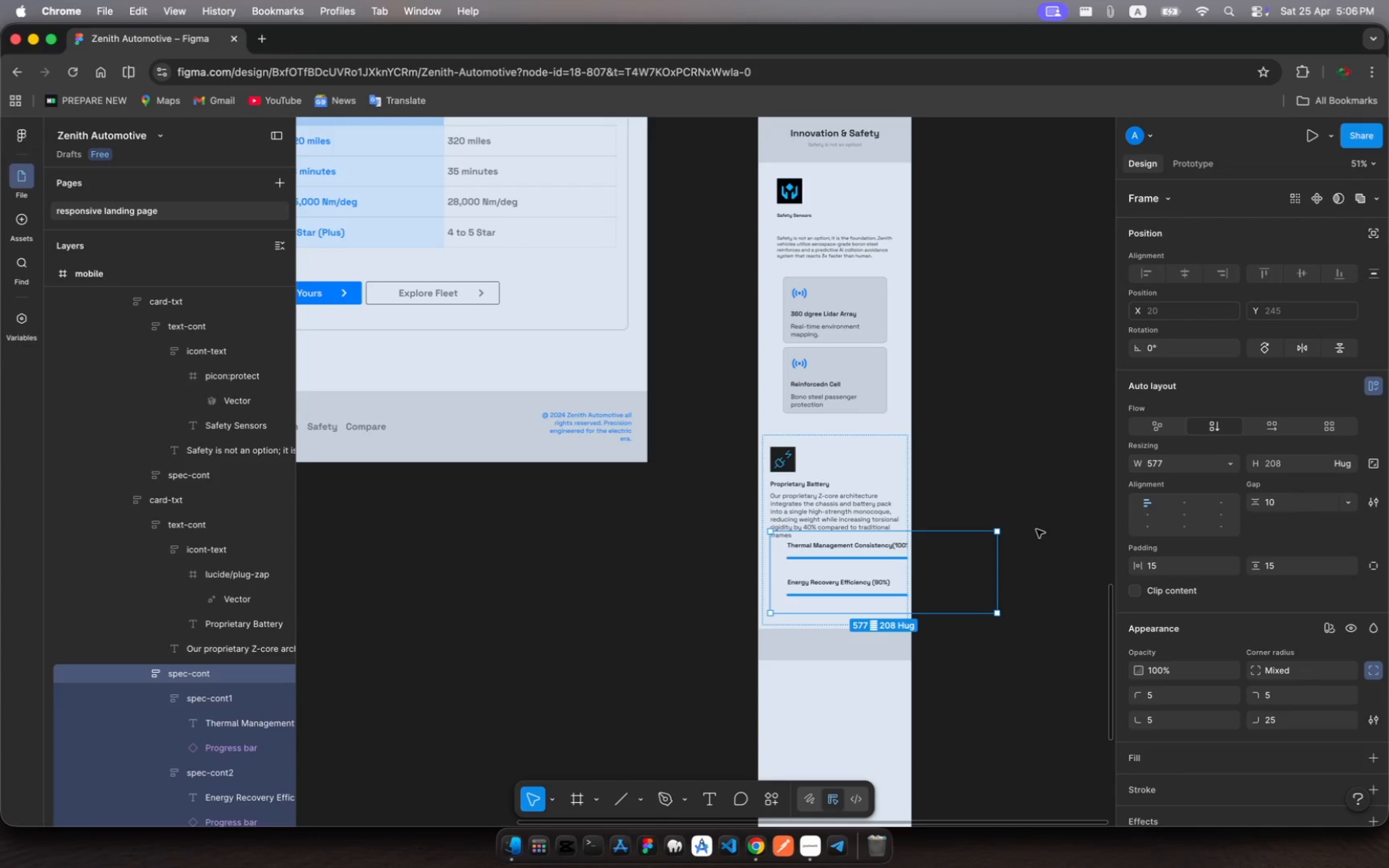 
left_click_drag(start_coordinate=[996, 559], to_coordinate=[898, 579])
 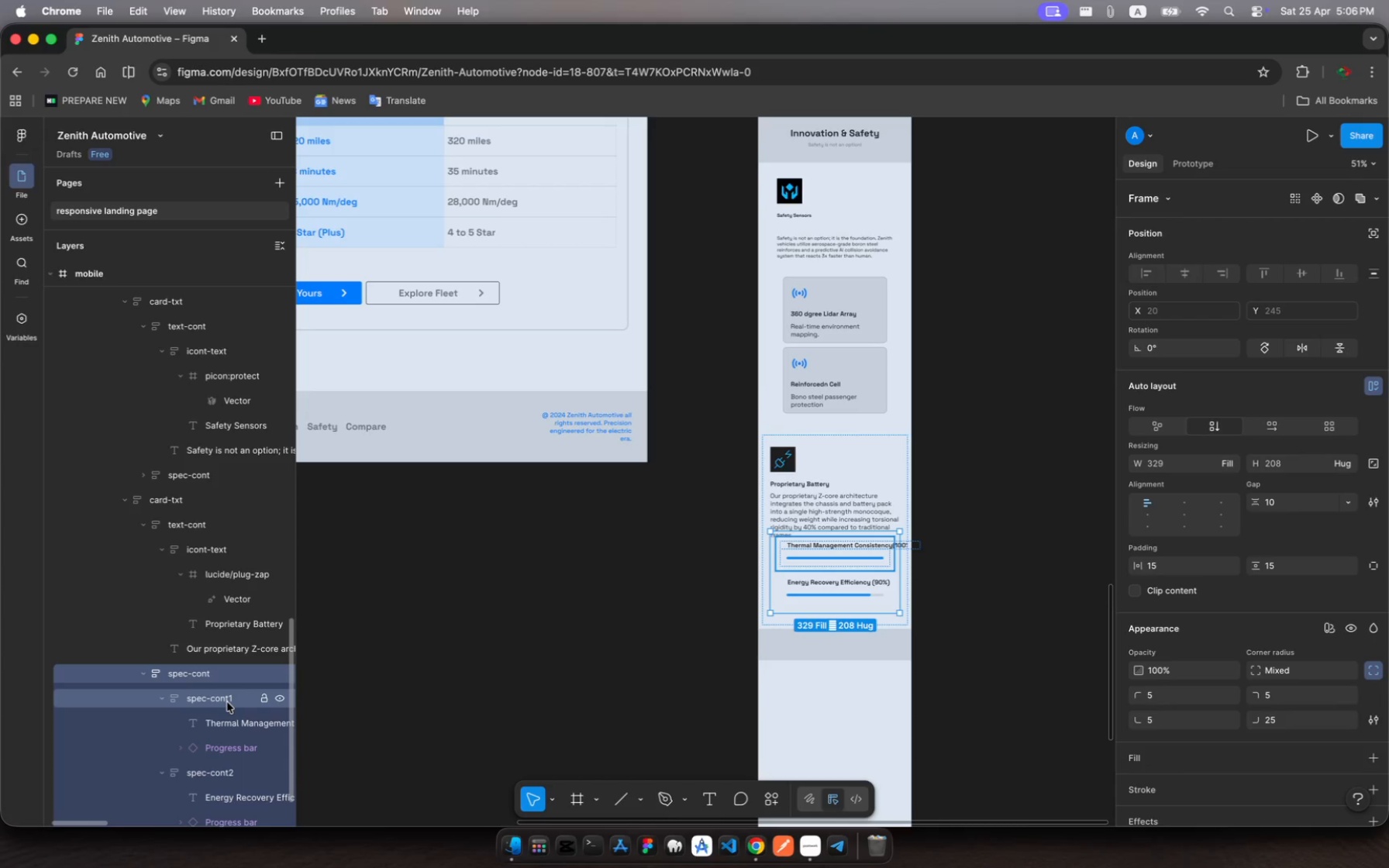 
left_click([226, 704])
 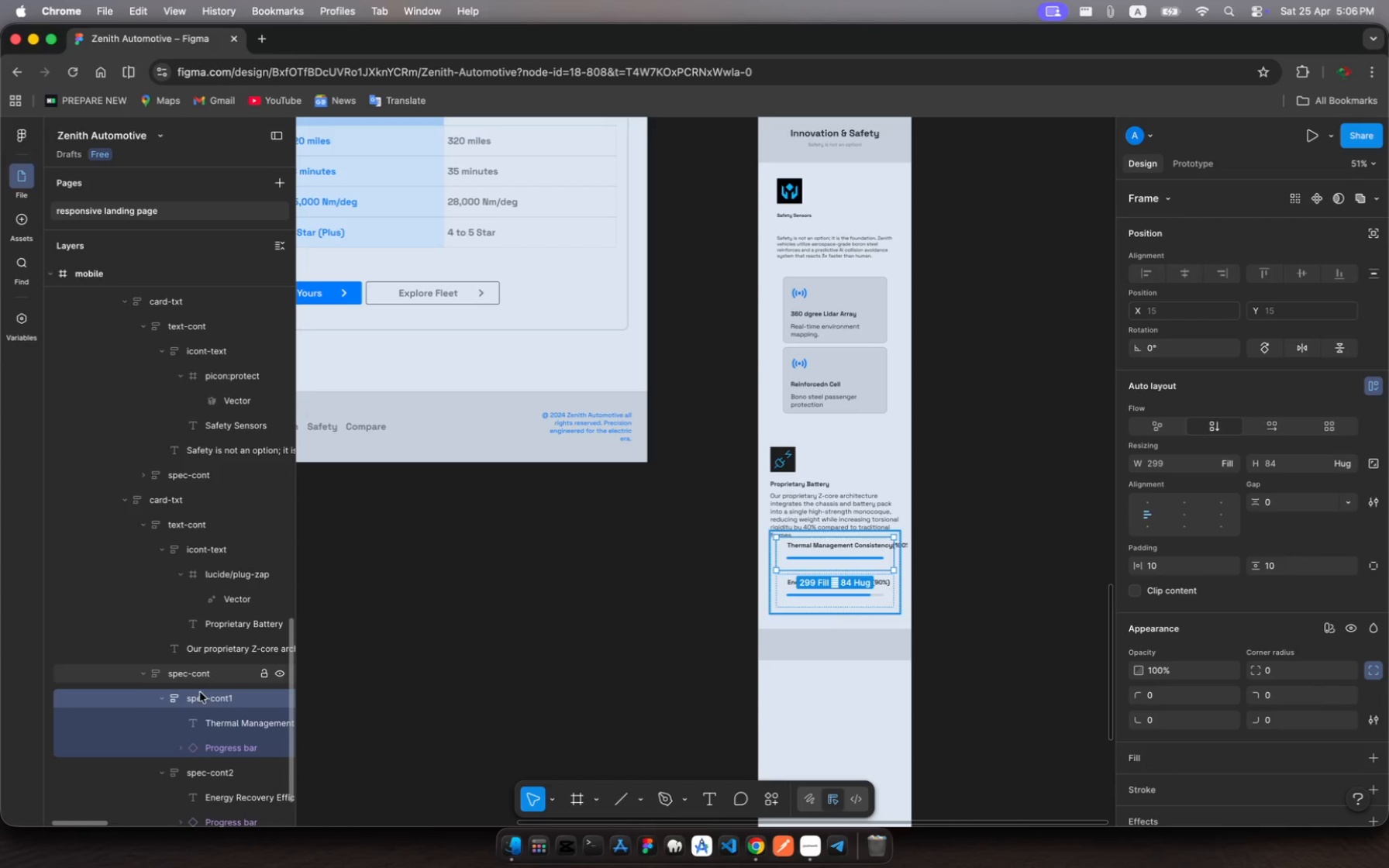 
left_click([220, 720])
 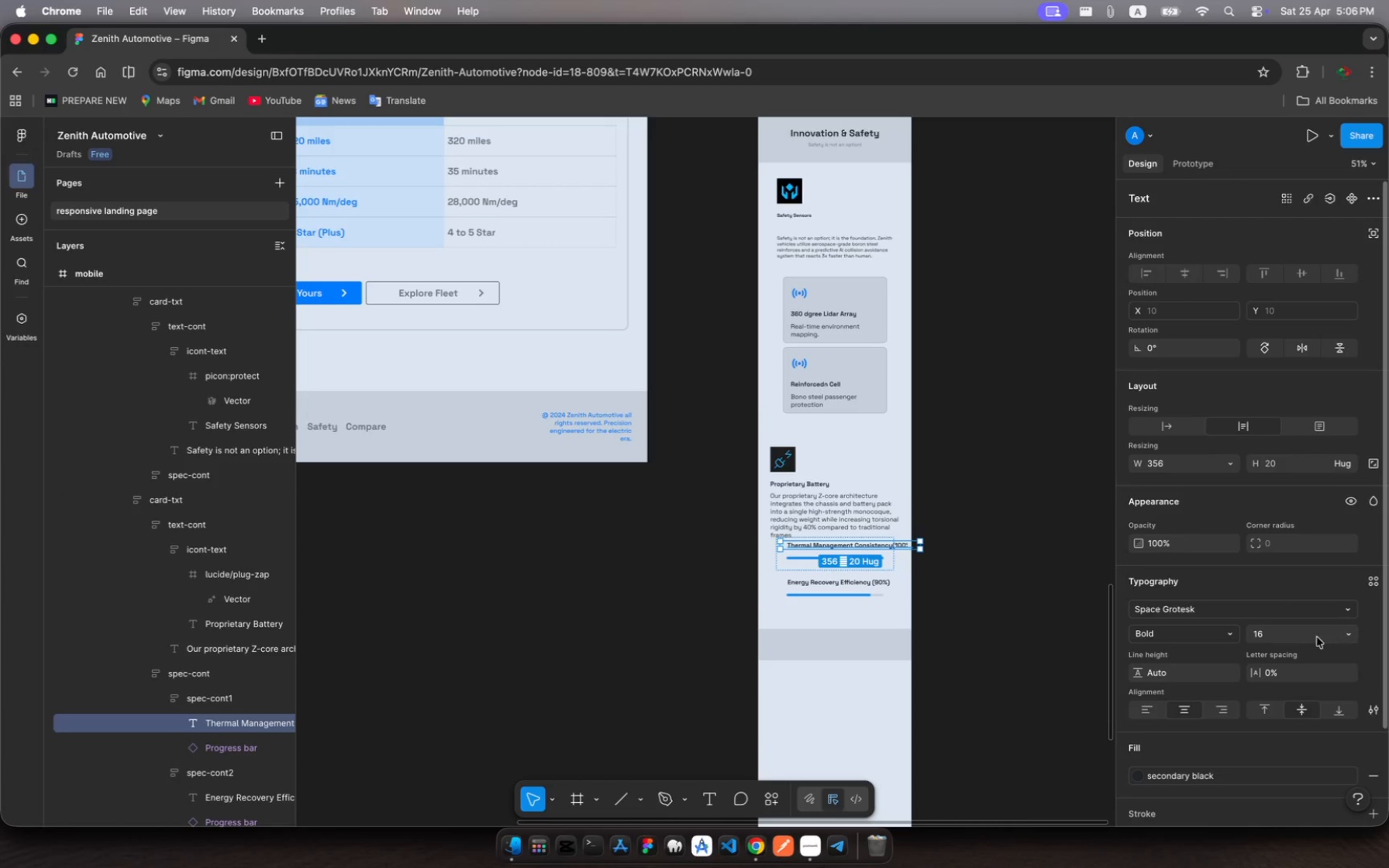 
left_click([1267, 639])
 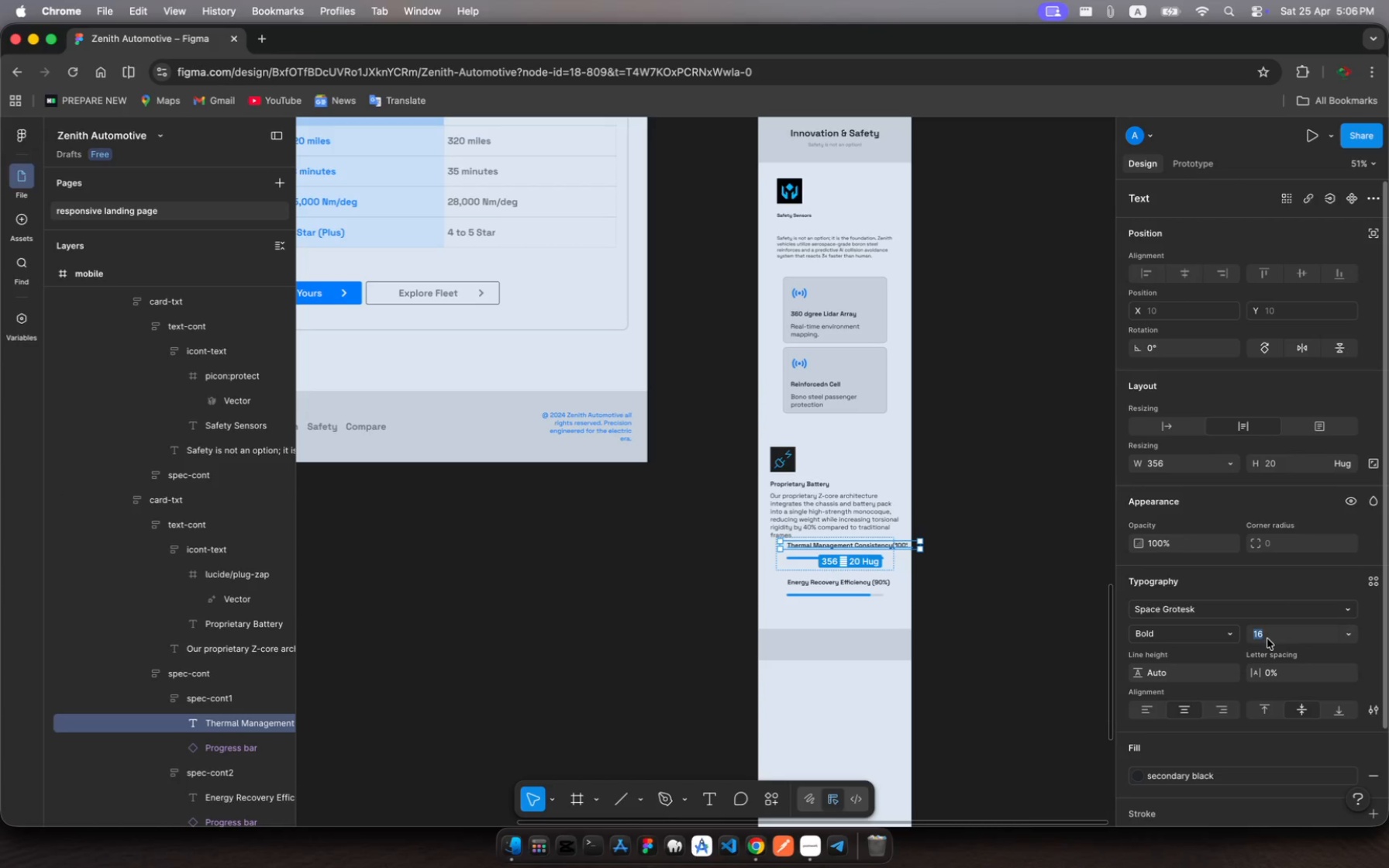 
type(12)
 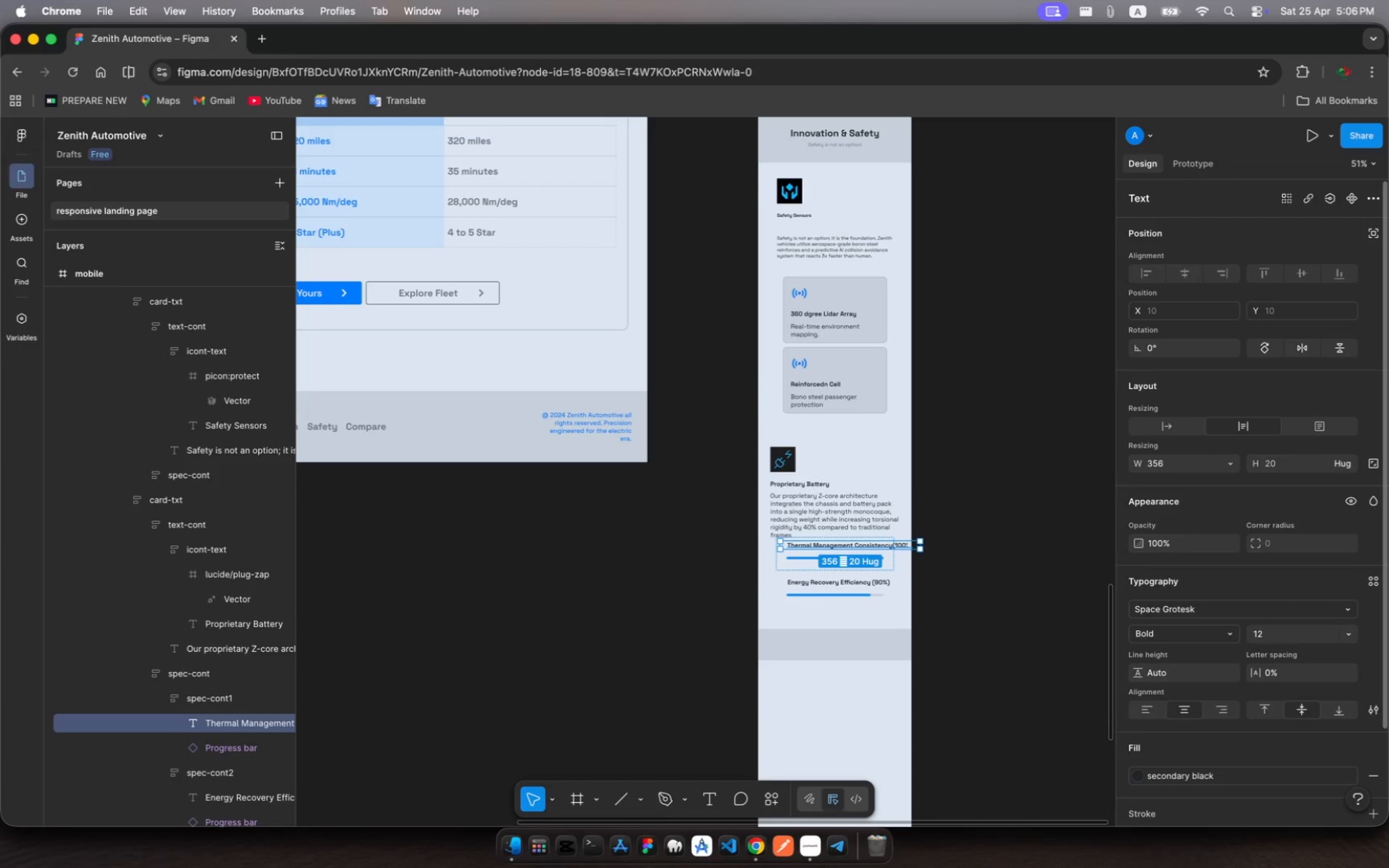 
key(Enter)
 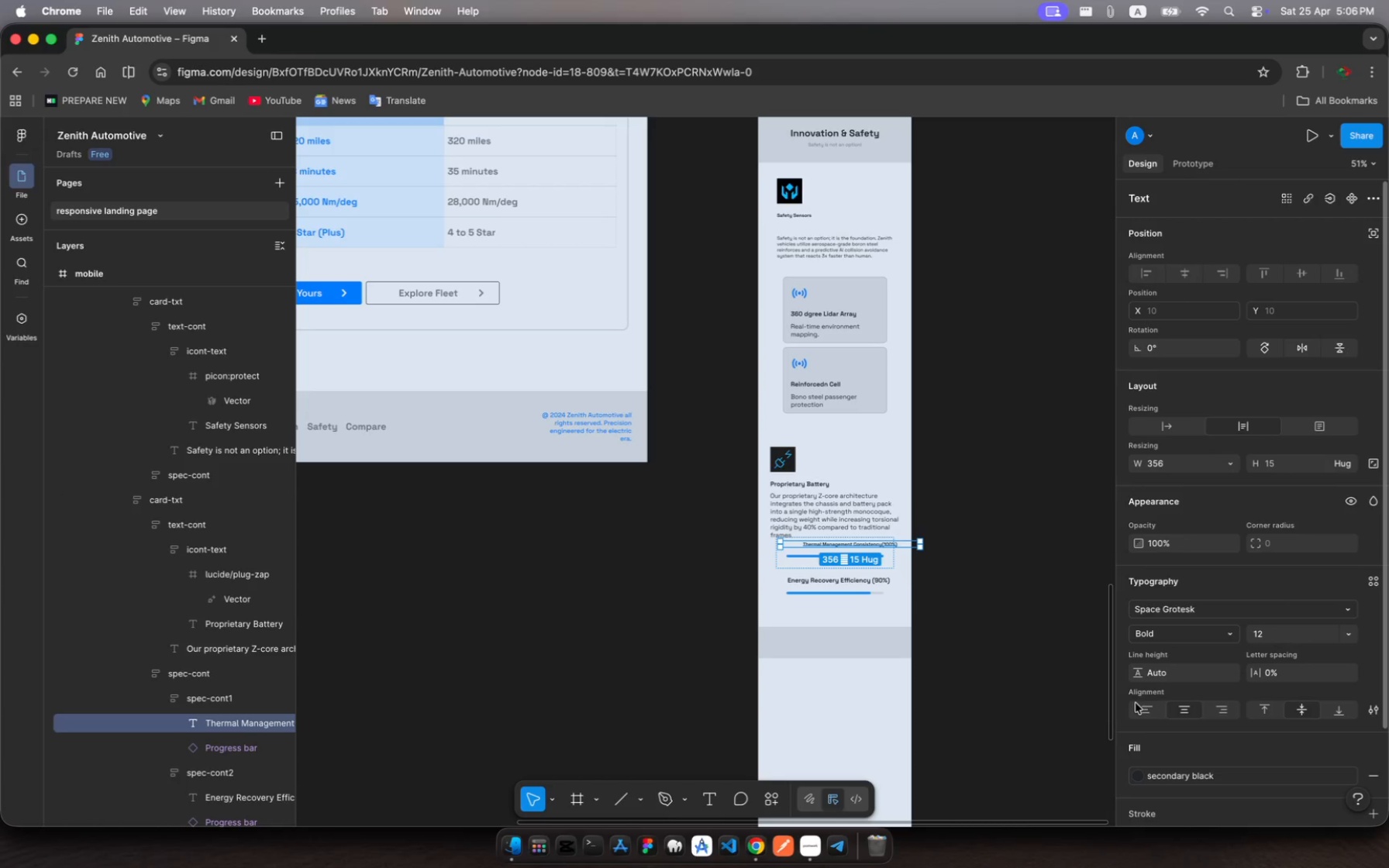 
left_click([1149, 712])
 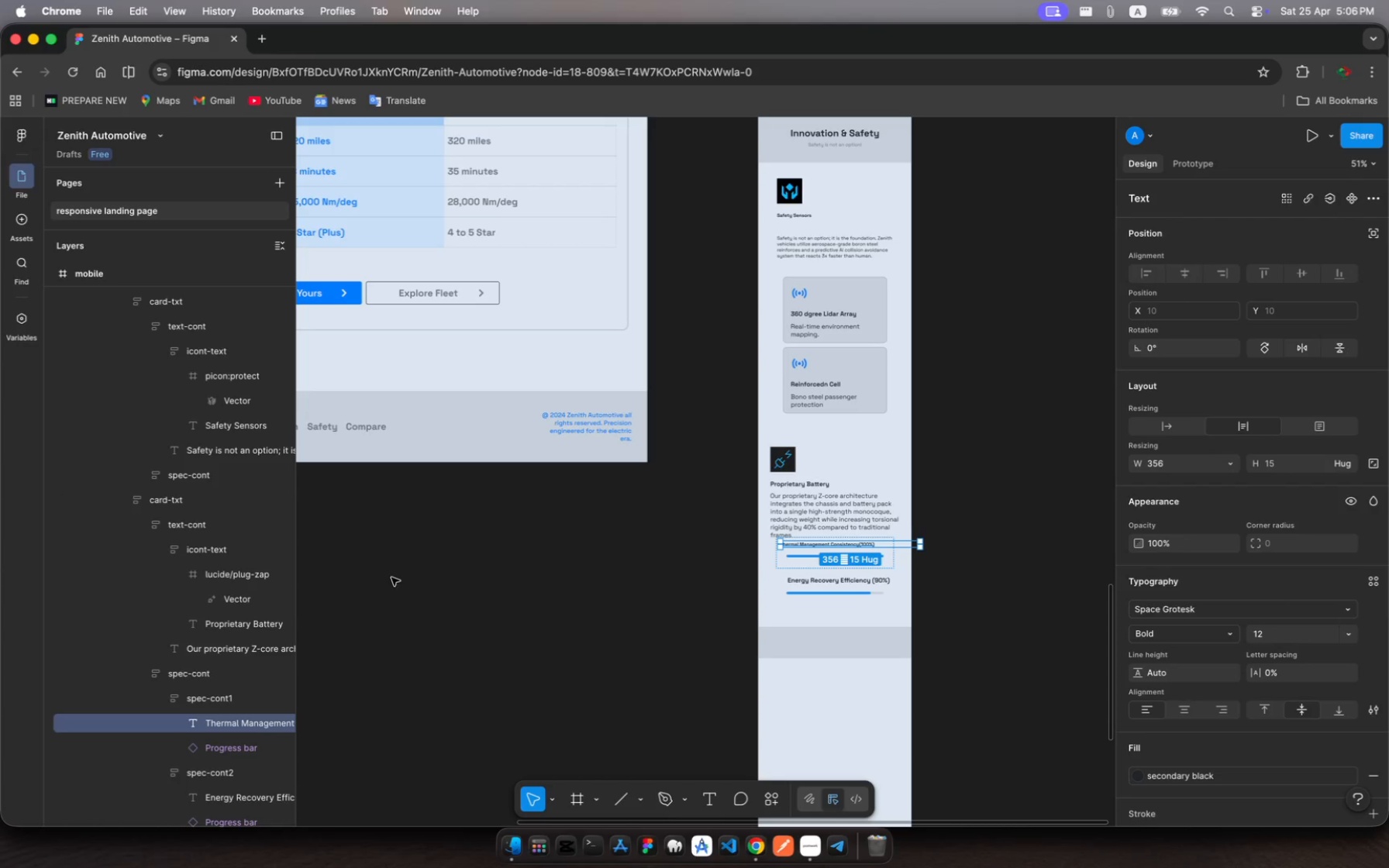 
left_click([246, 748])
 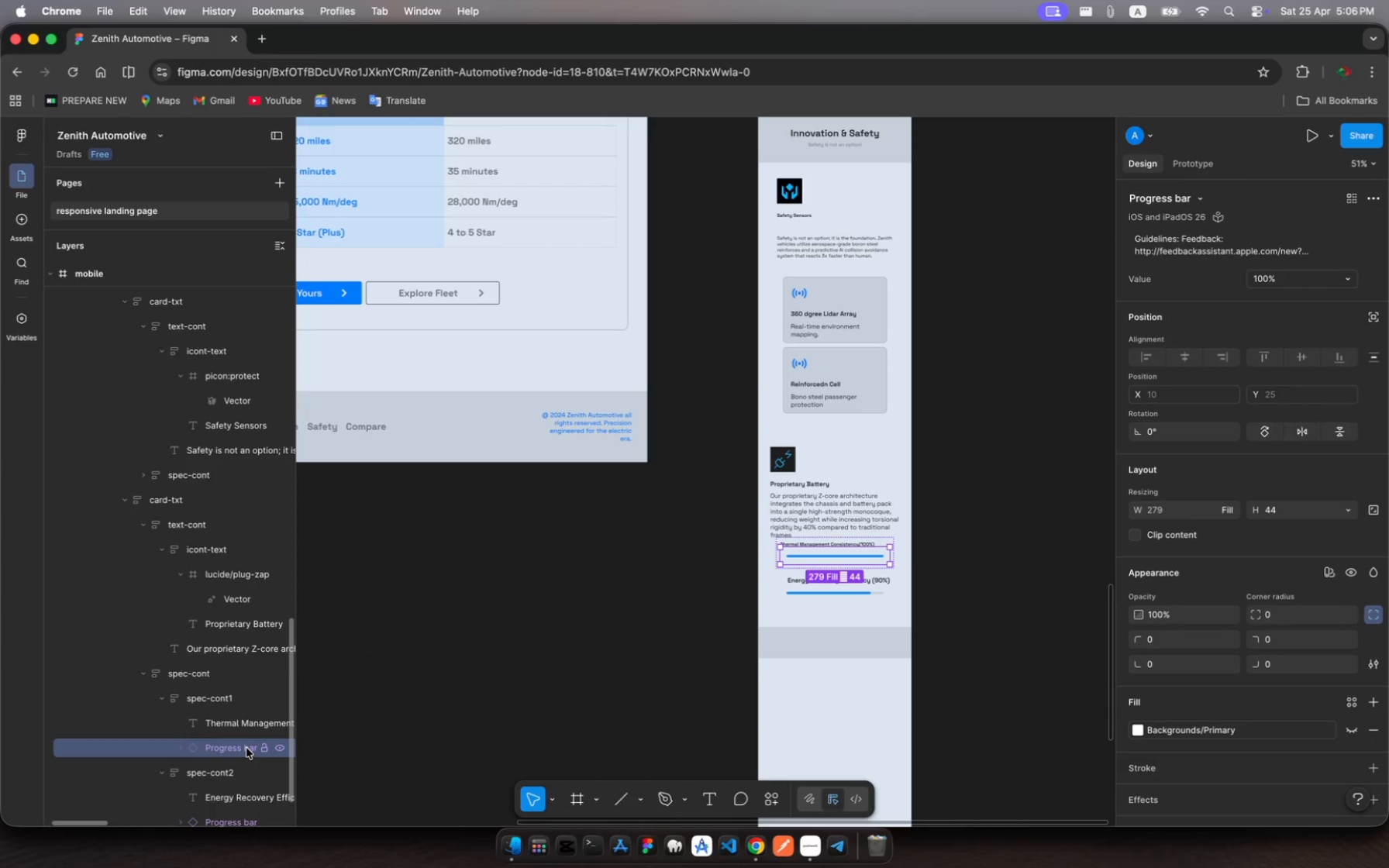 
wait(11.44)
 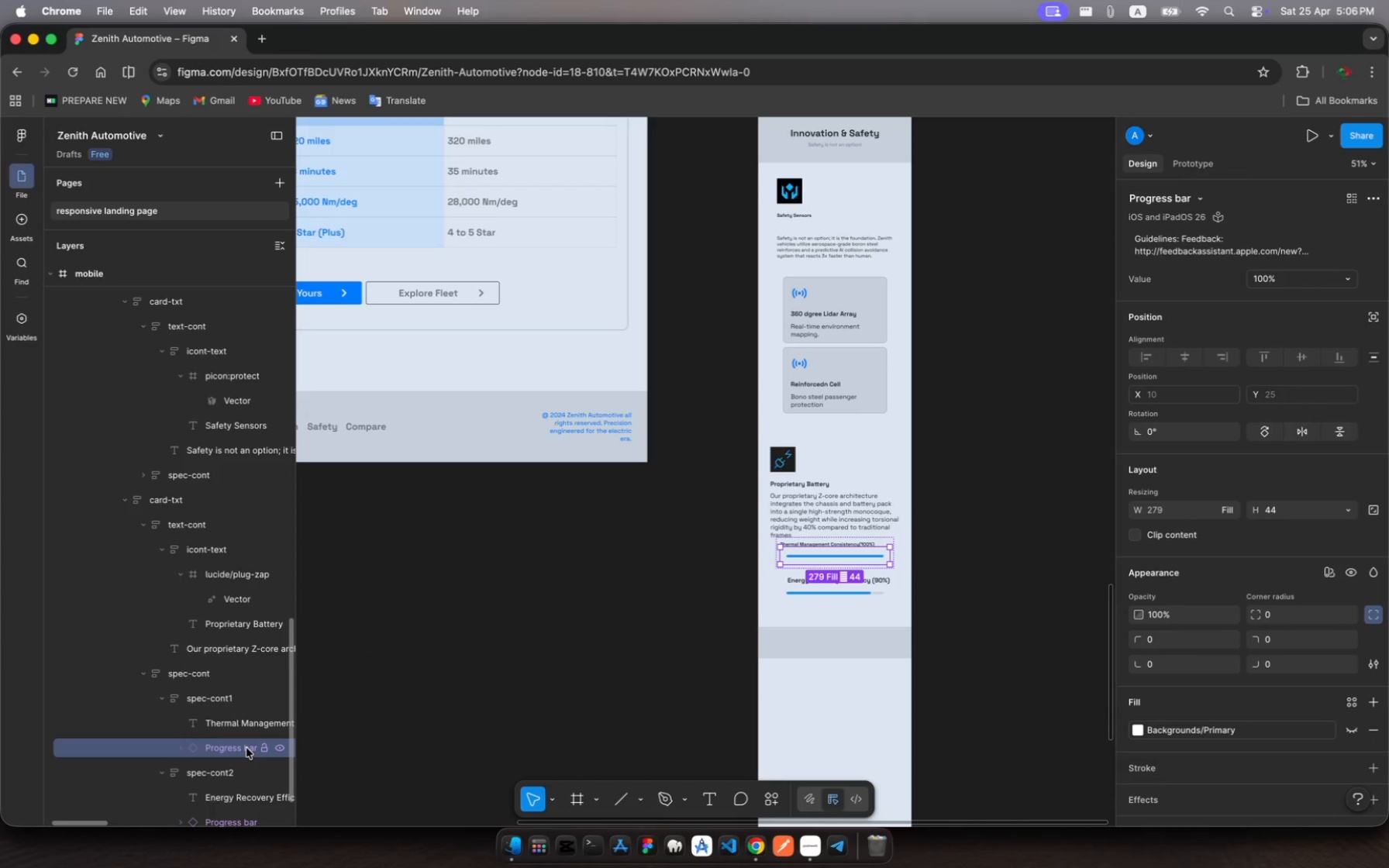 
left_click([215, 786])
 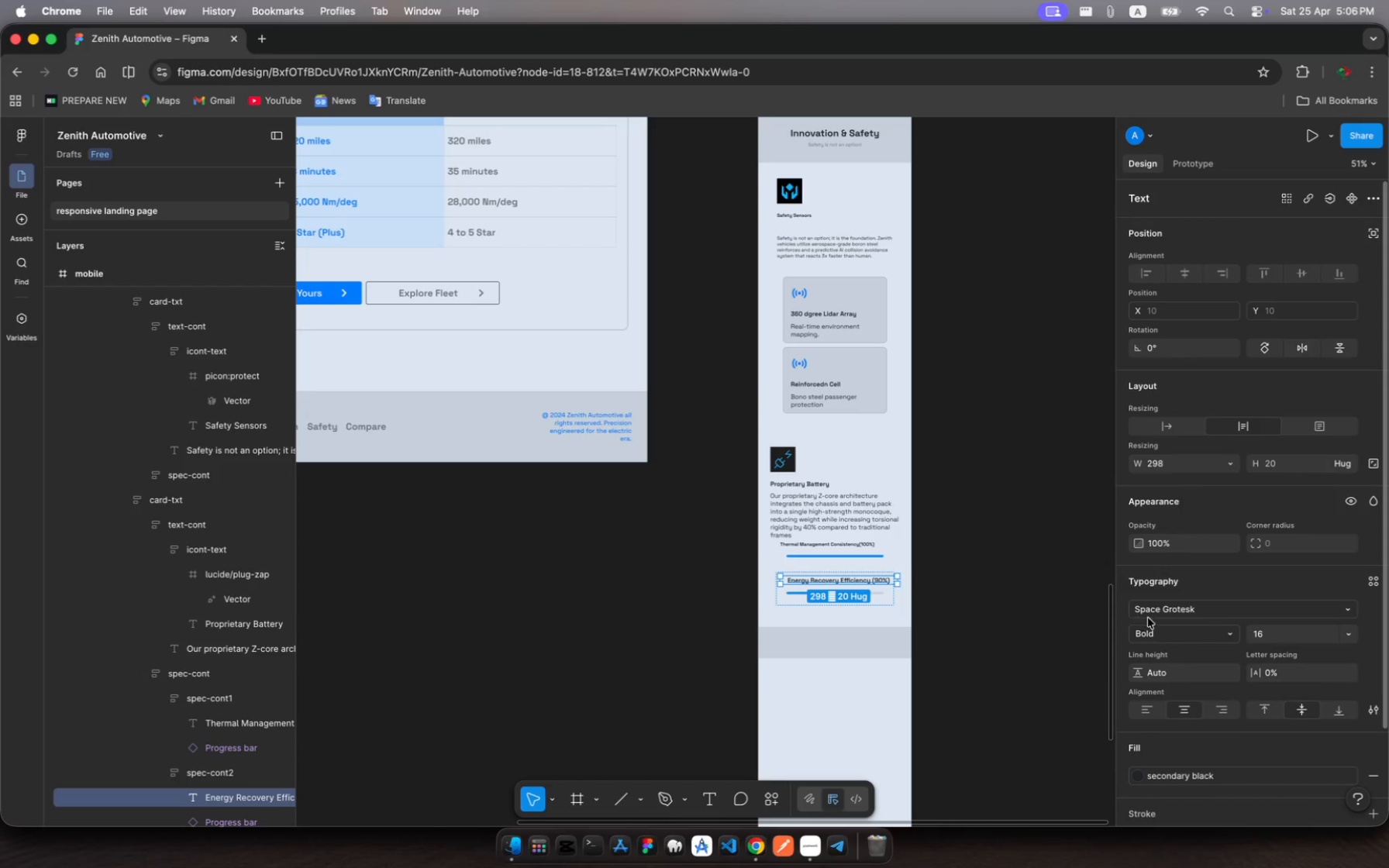 
wait(5.4)
 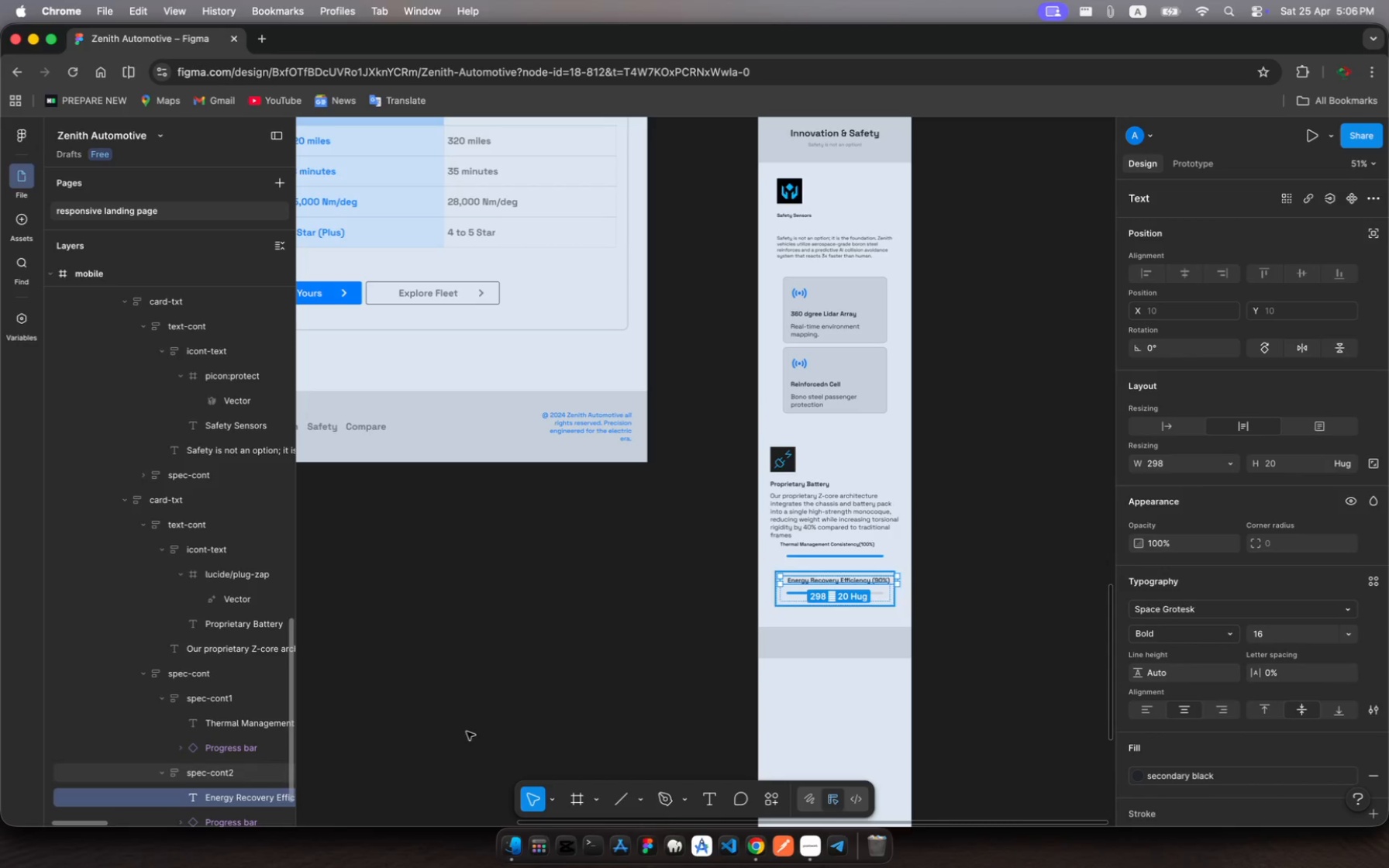 
left_click([1265, 635])
 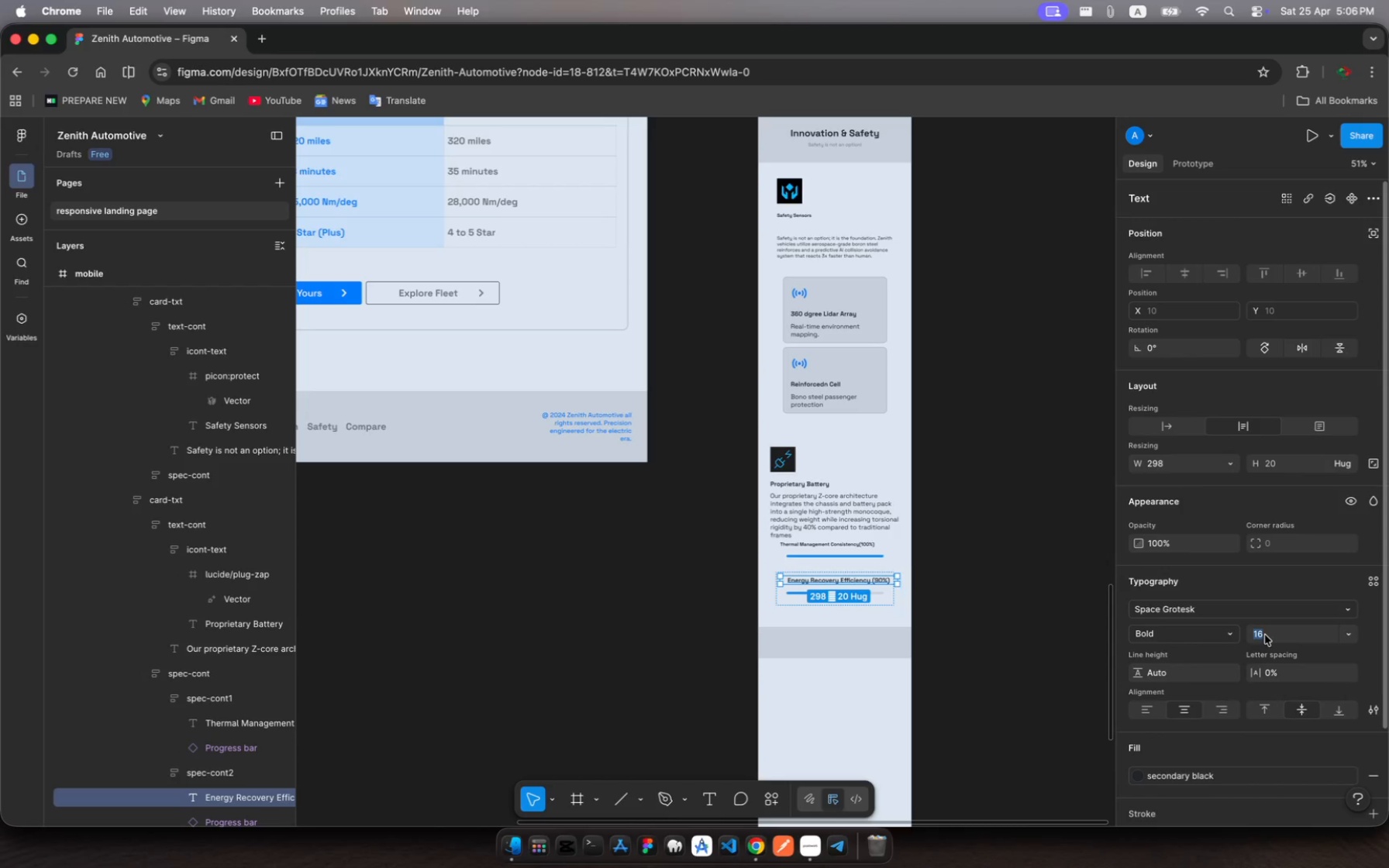 
type(12)
 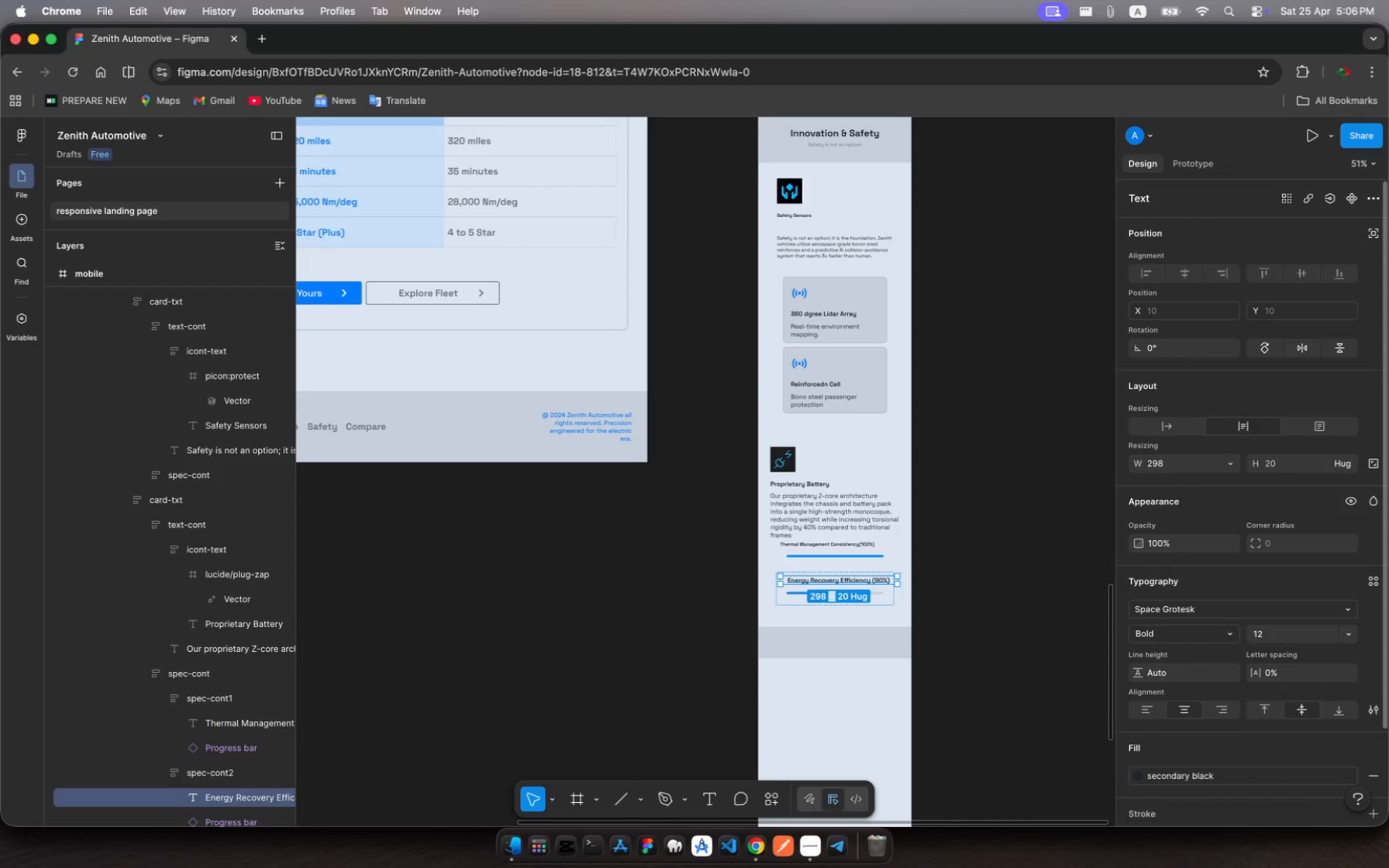 
key(Enter)
 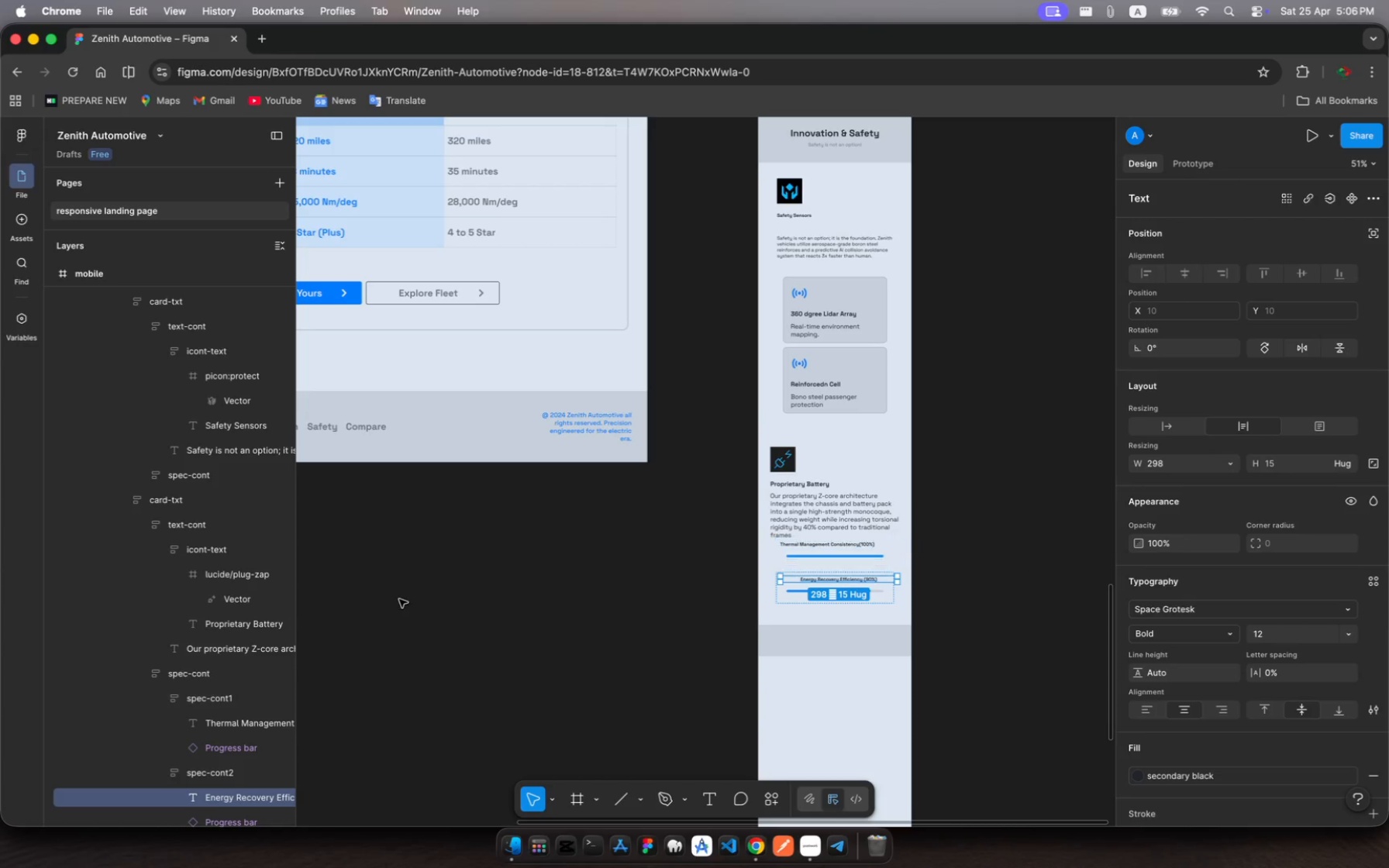 
left_click([198, 673])
 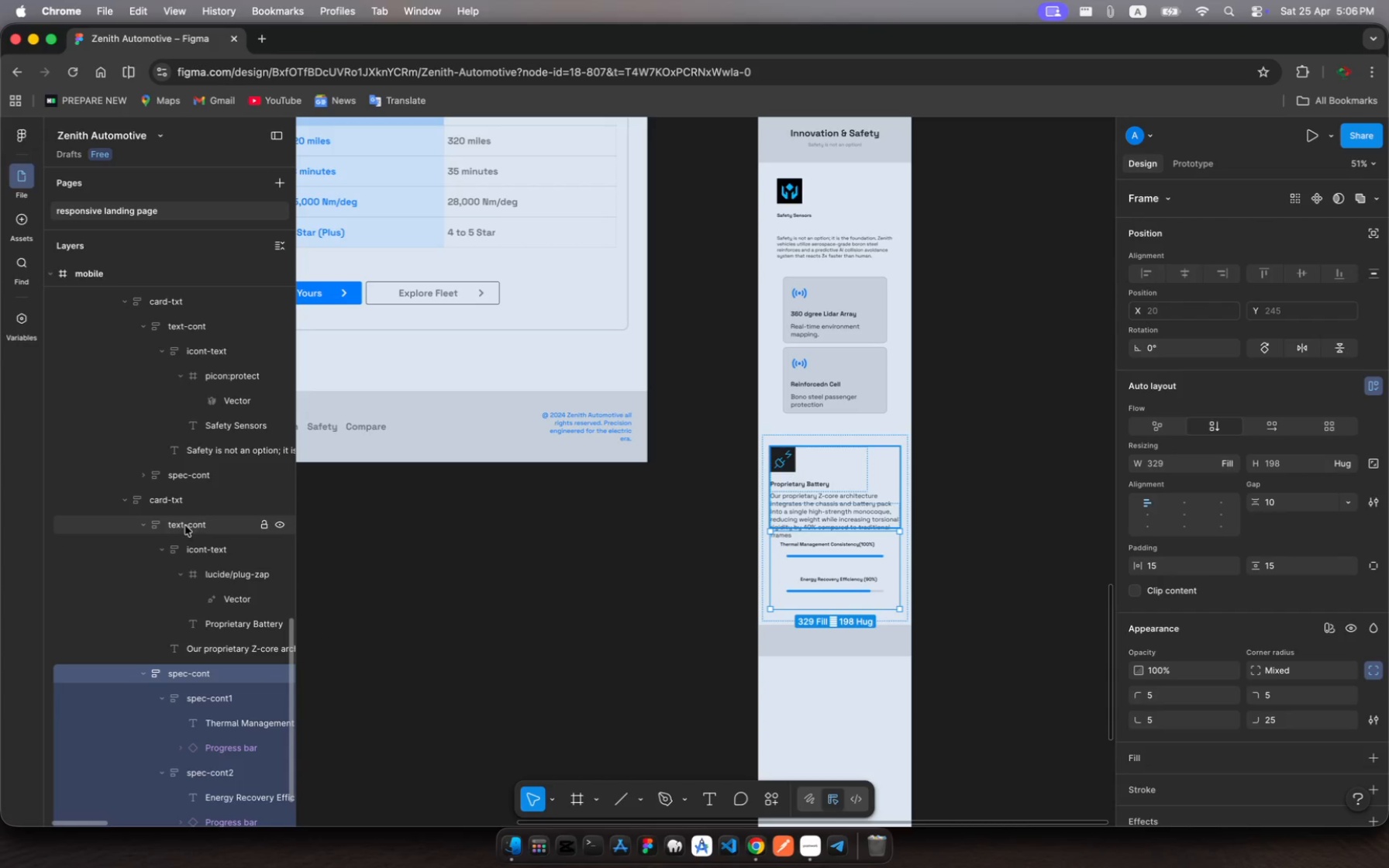 
wait(7.81)
 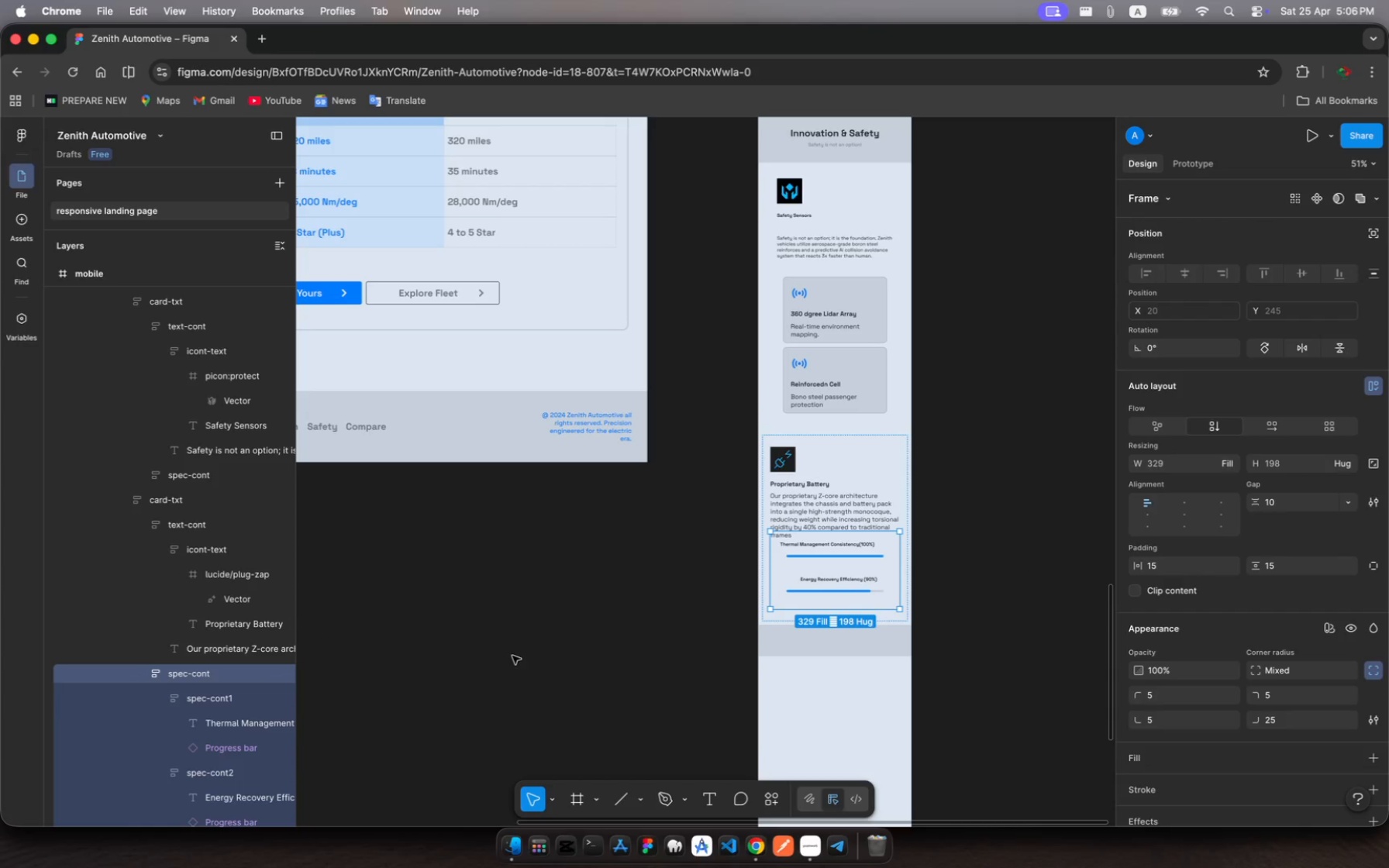 
left_click([181, 508])
 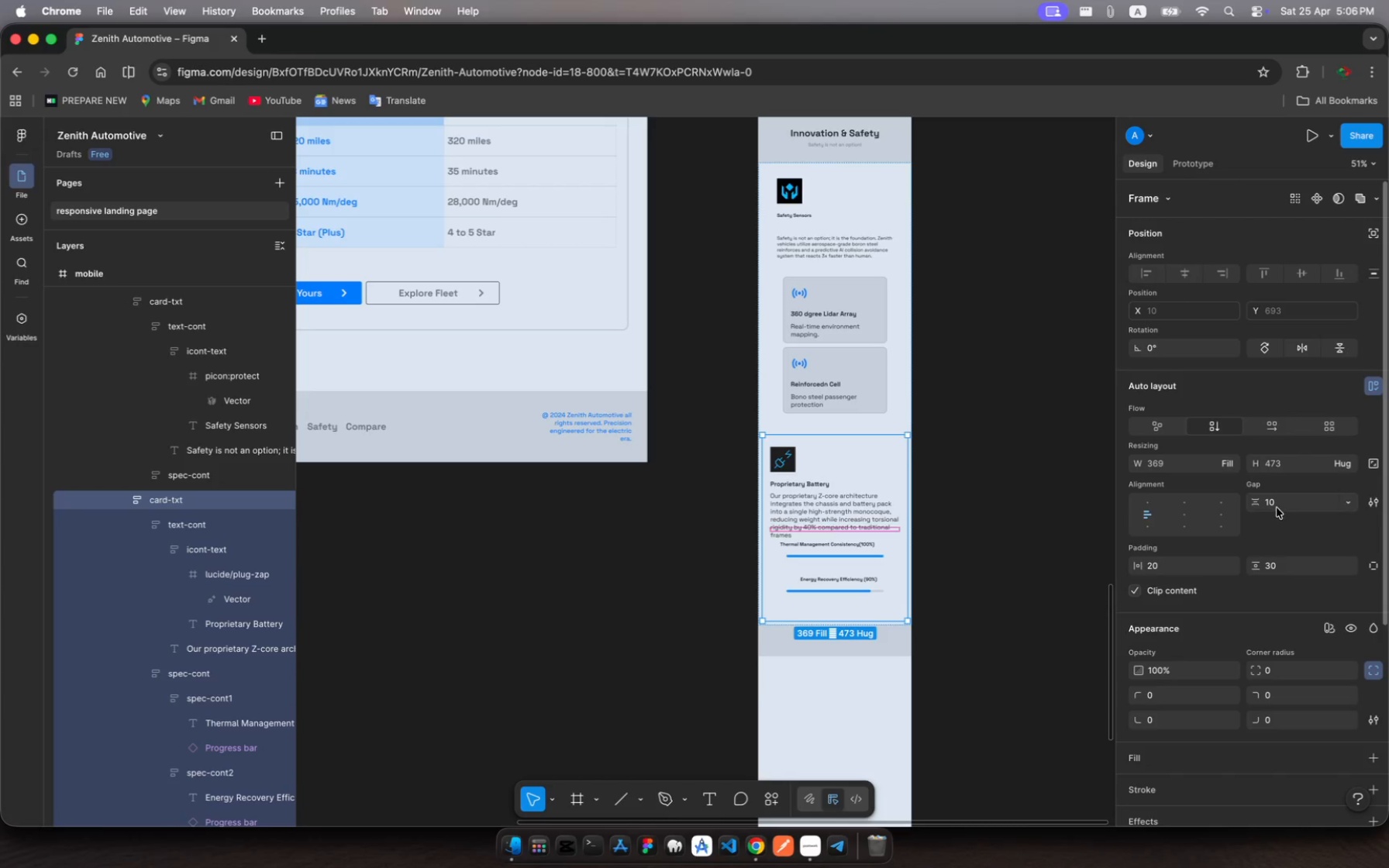 
left_click([1275, 504])
 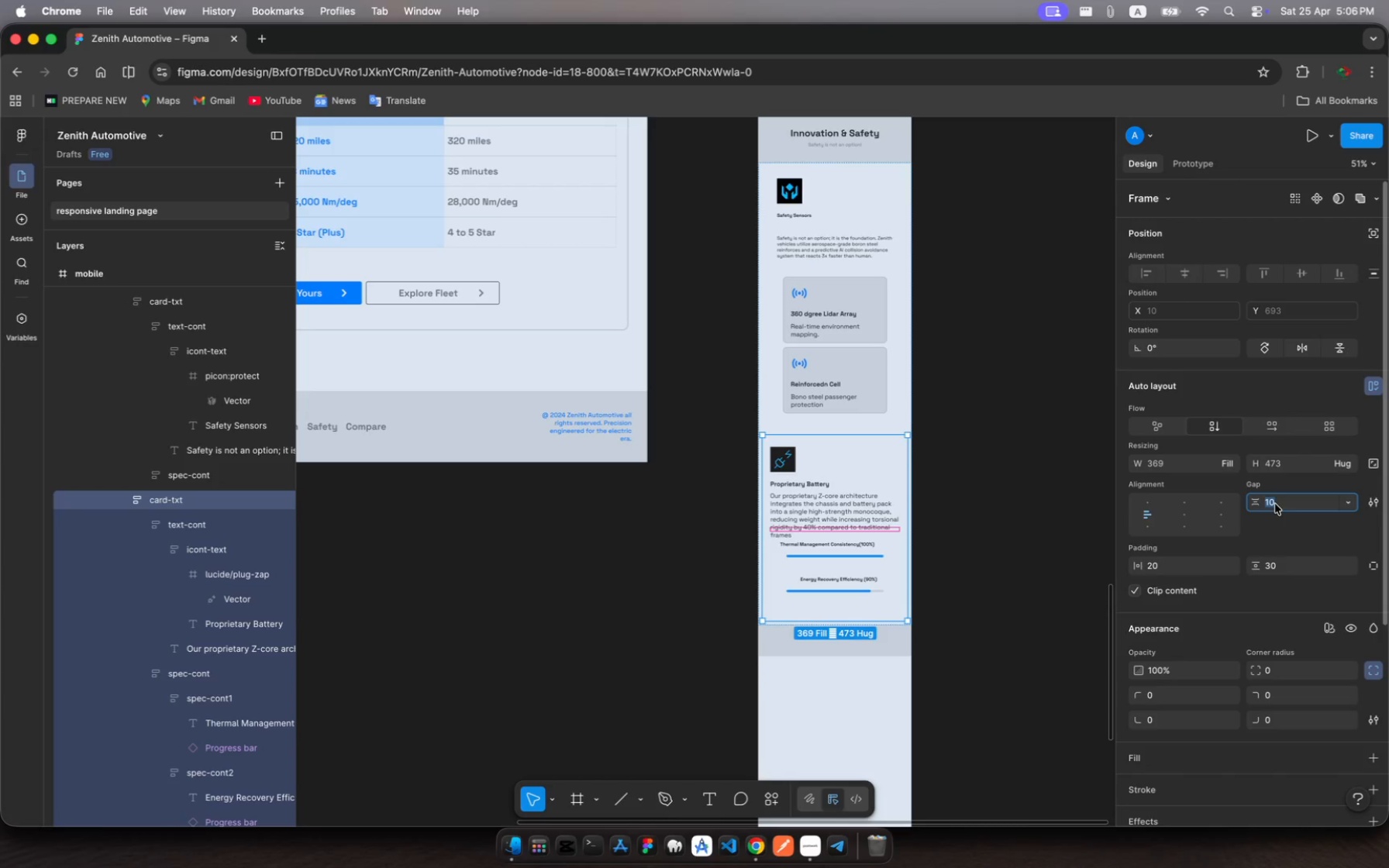 
type(30)
 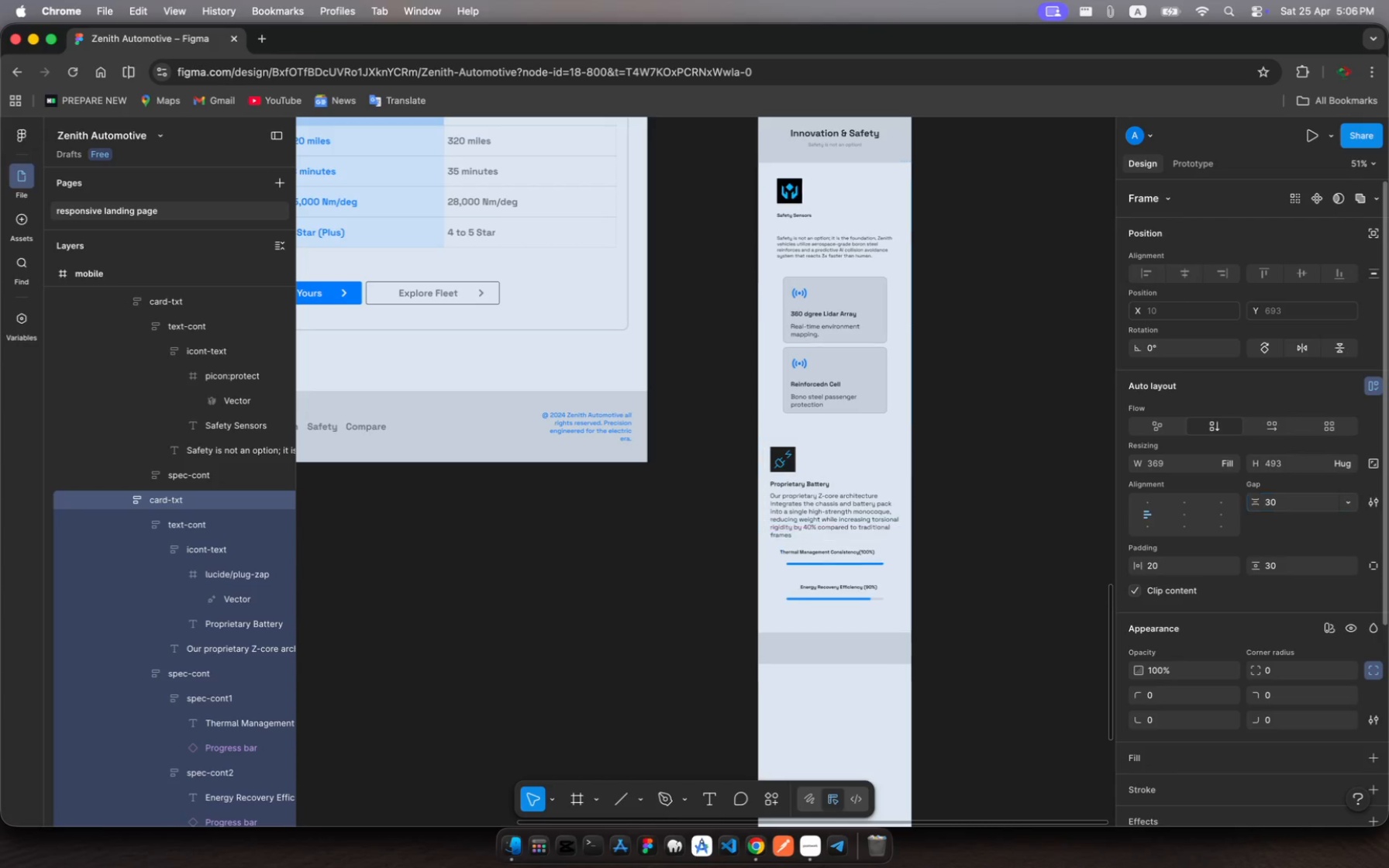 
key(Enter)
 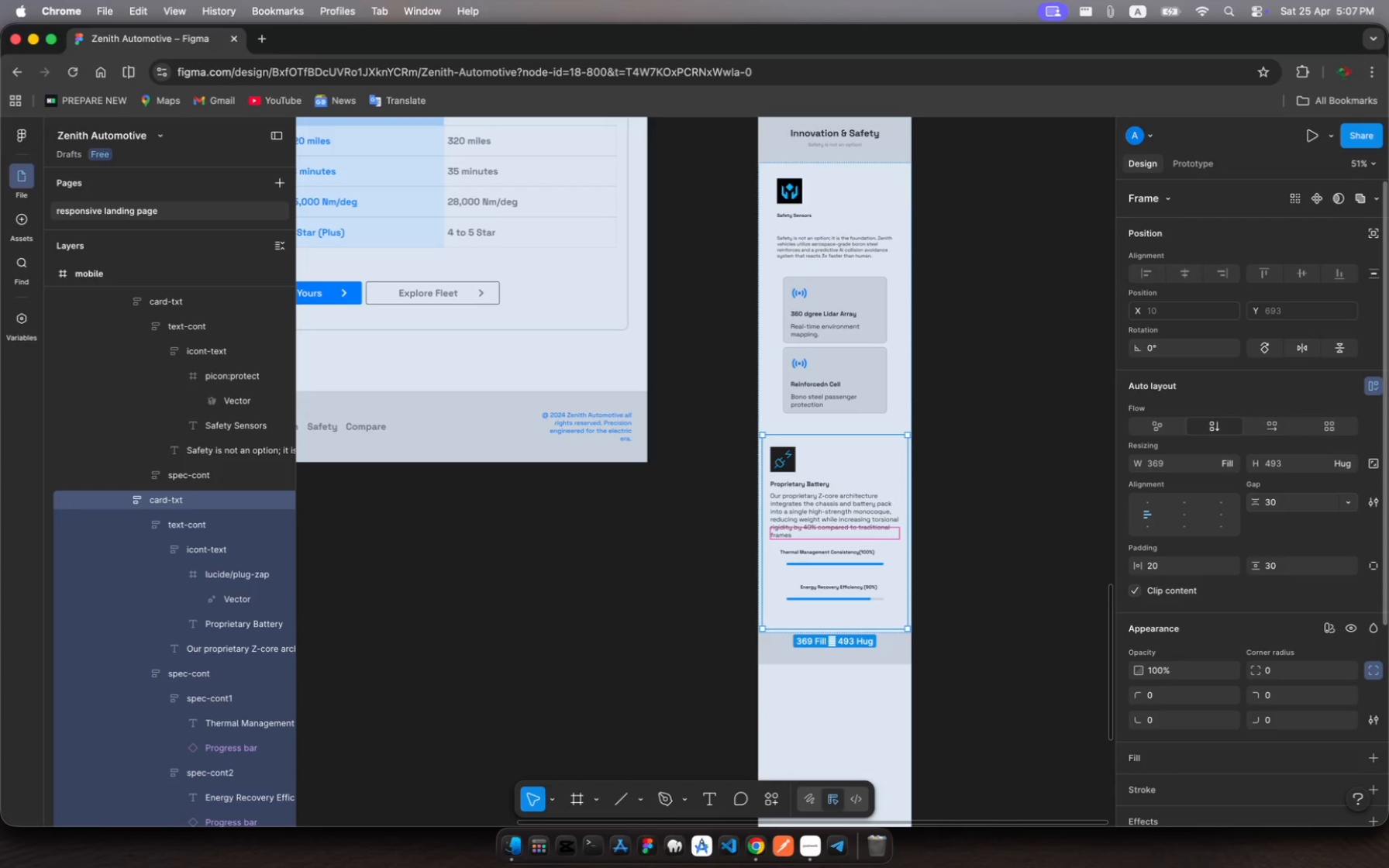 
wait(6.38)
 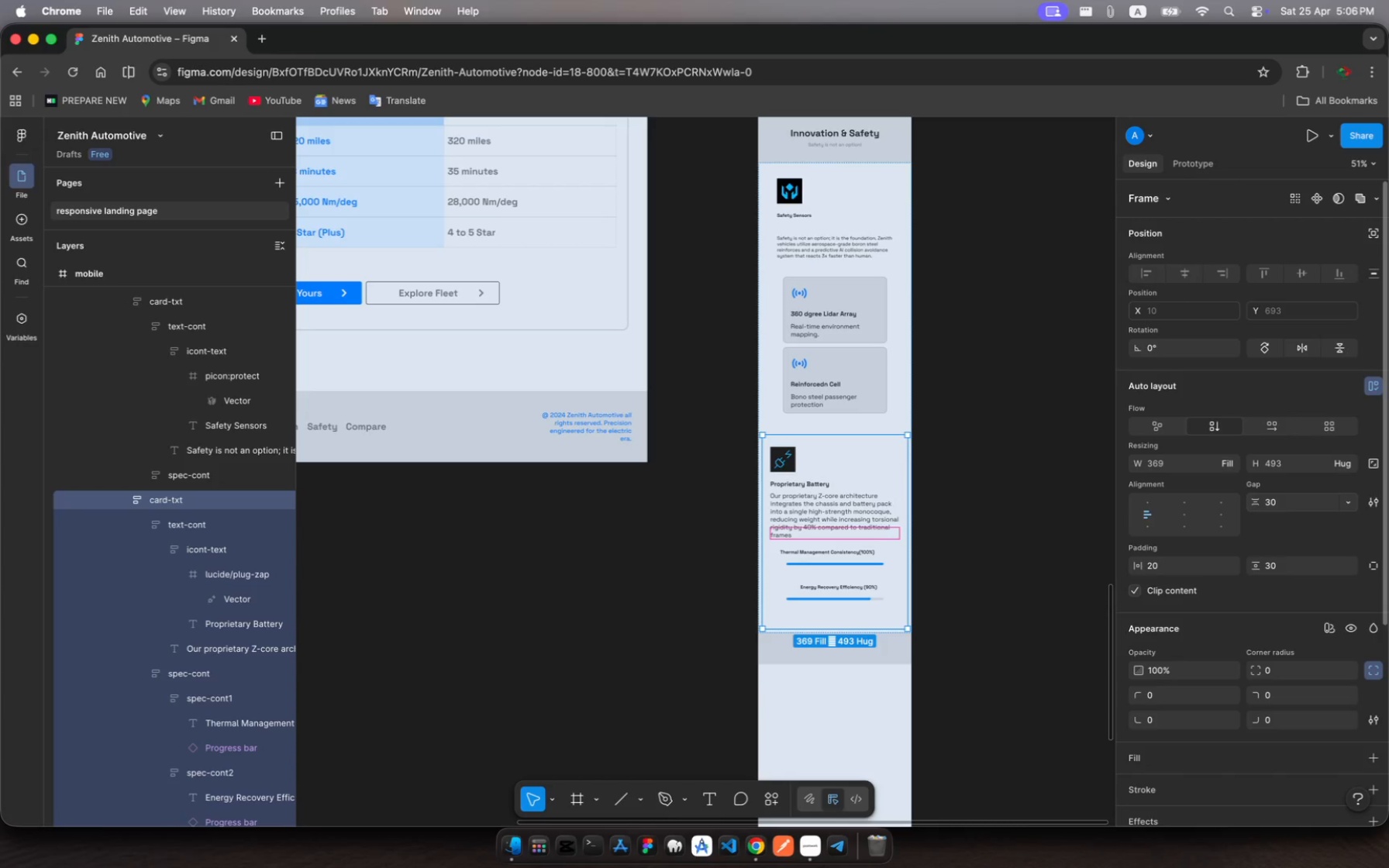 
left_click([843, 589])
 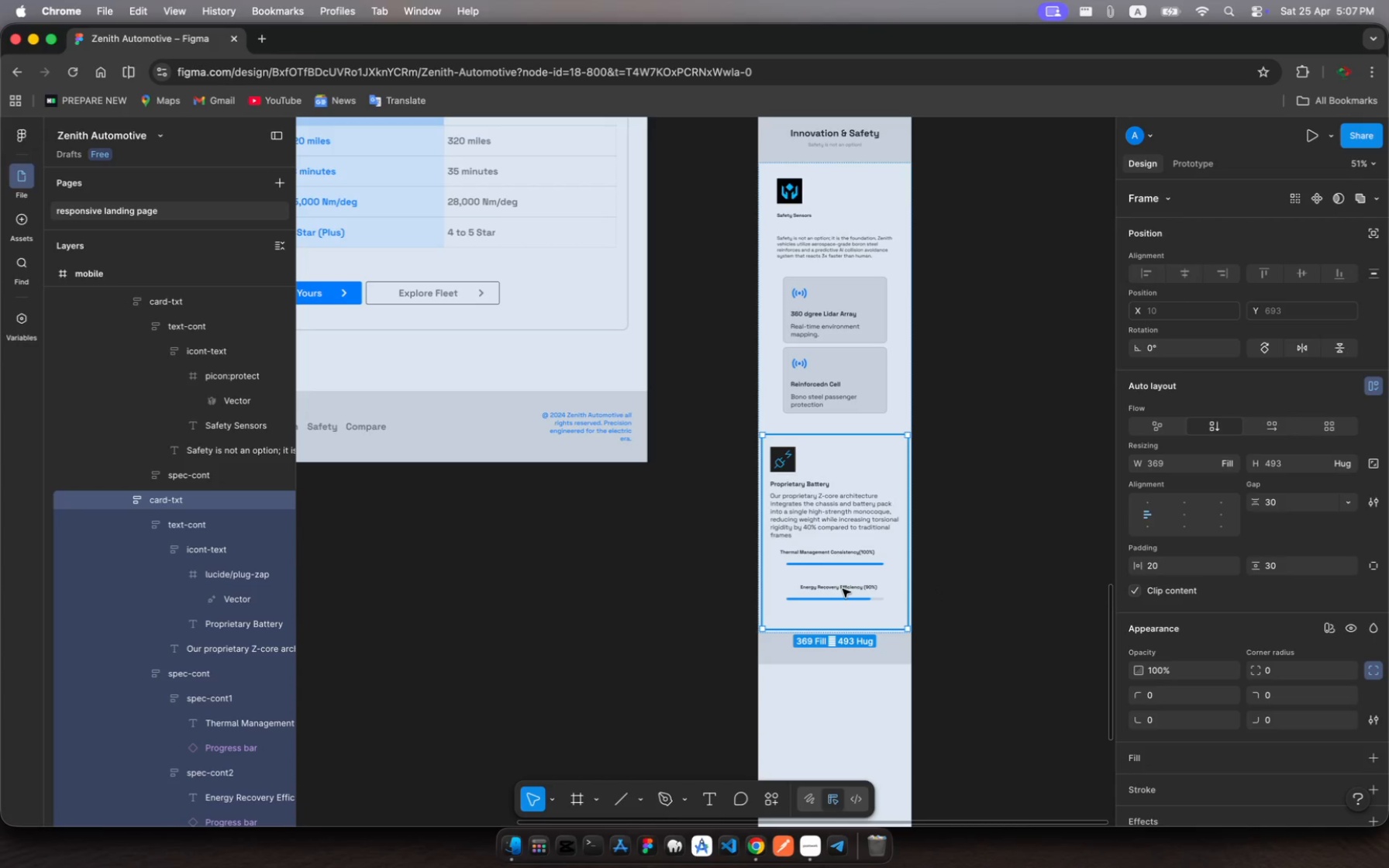 
double_click([843, 589])
 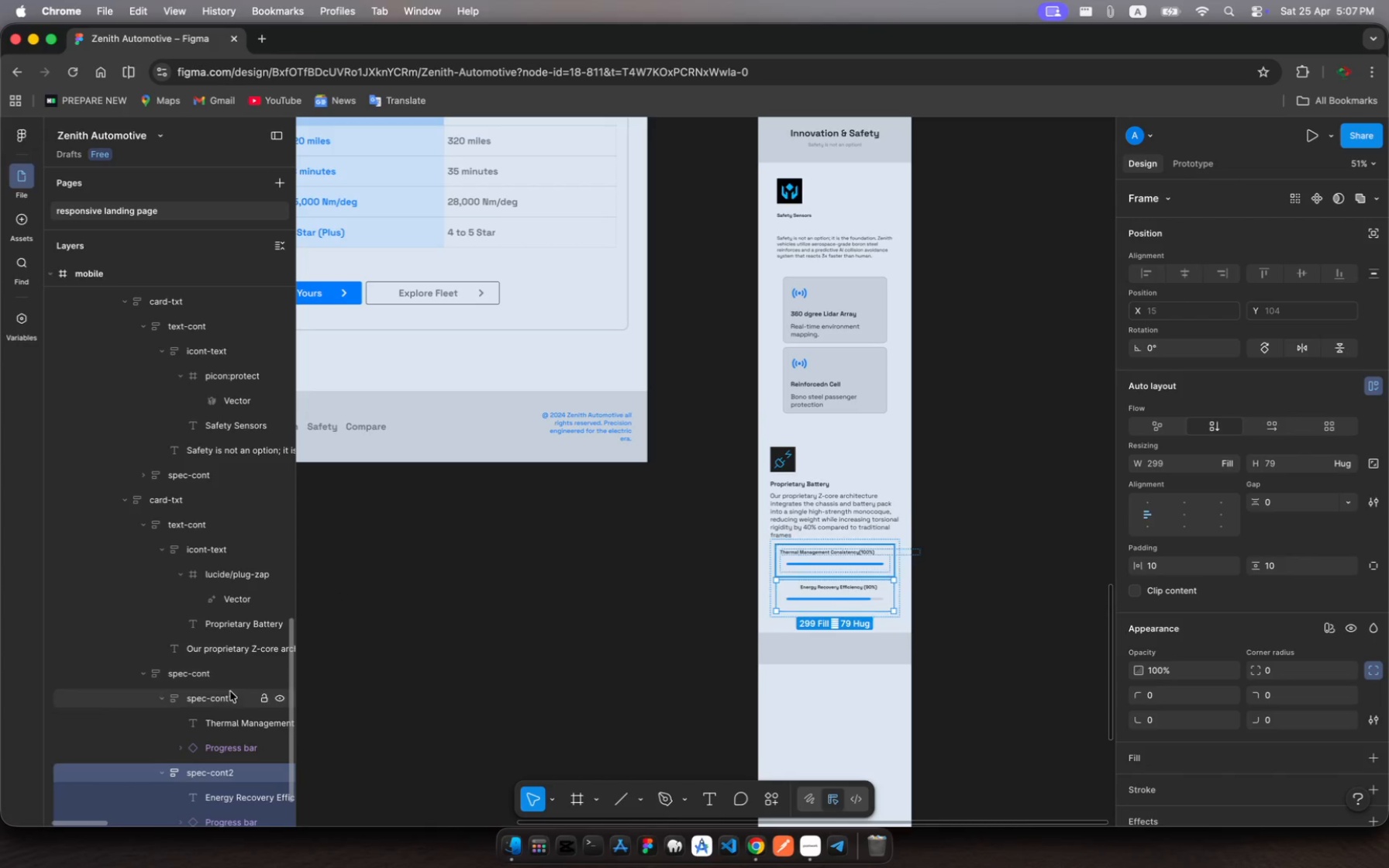 
scroll: coordinate [230, 694], scroll_direction: down, amount: 10.0
 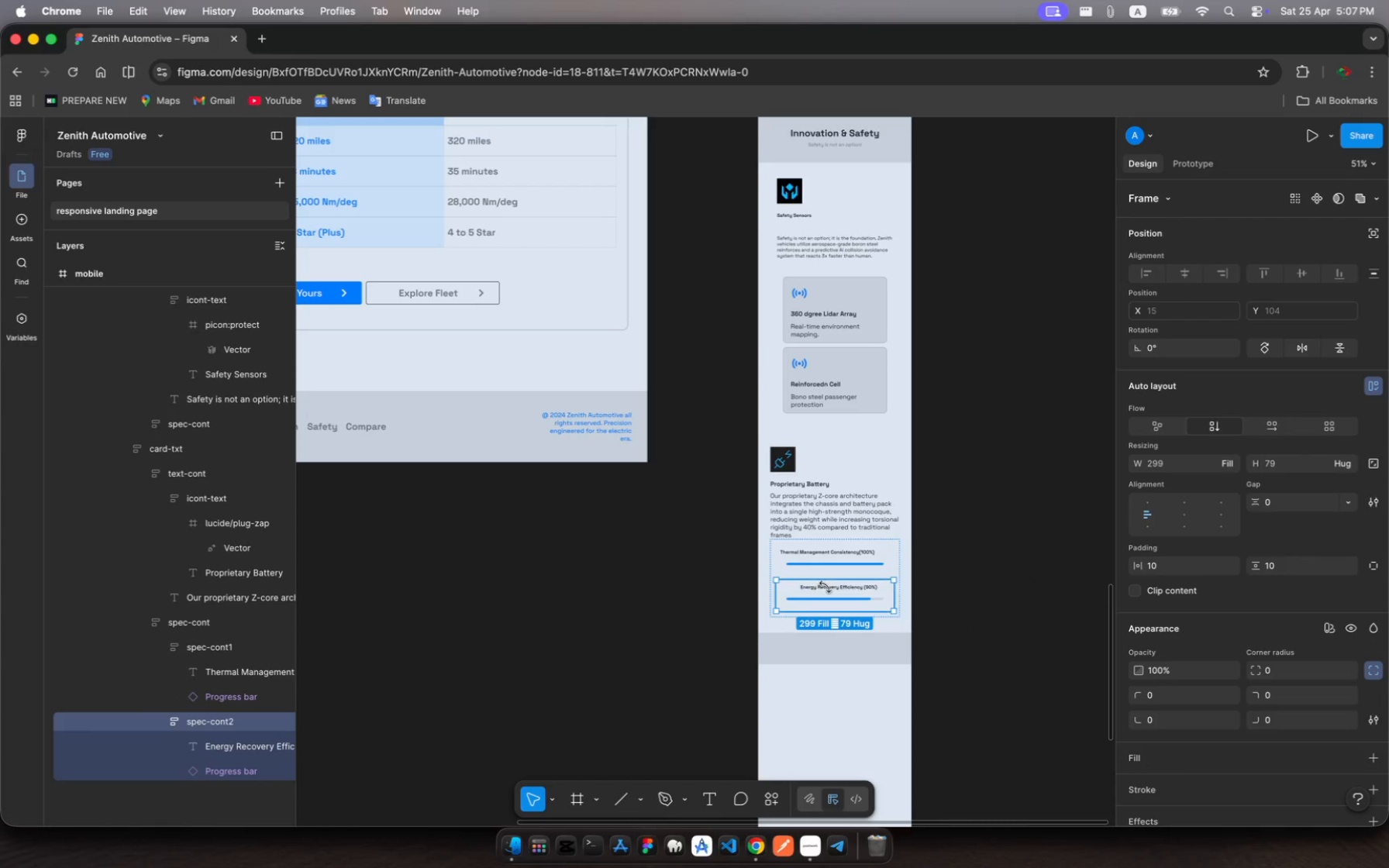 
left_click([813, 587])
 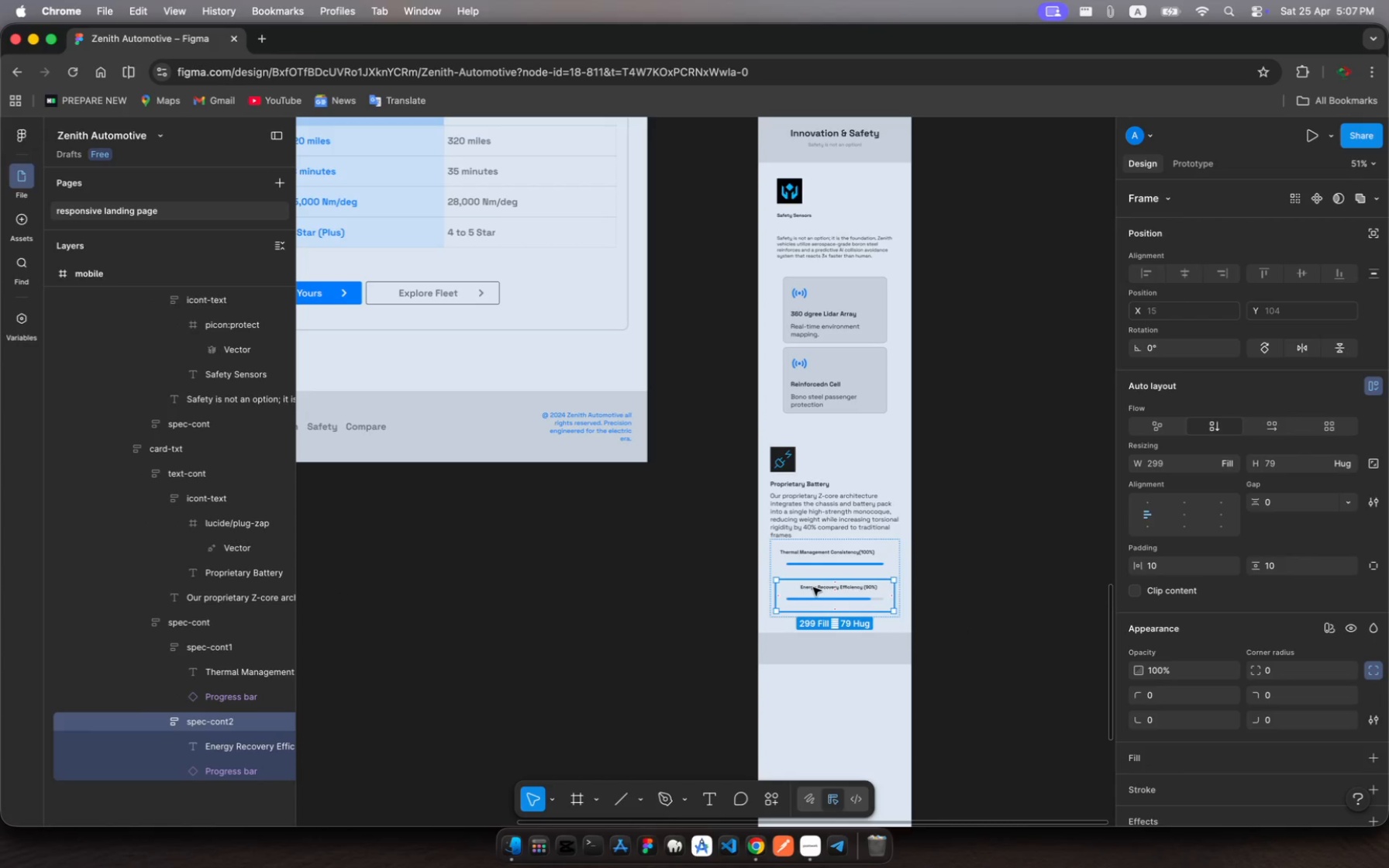 
left_click([813, 587])
 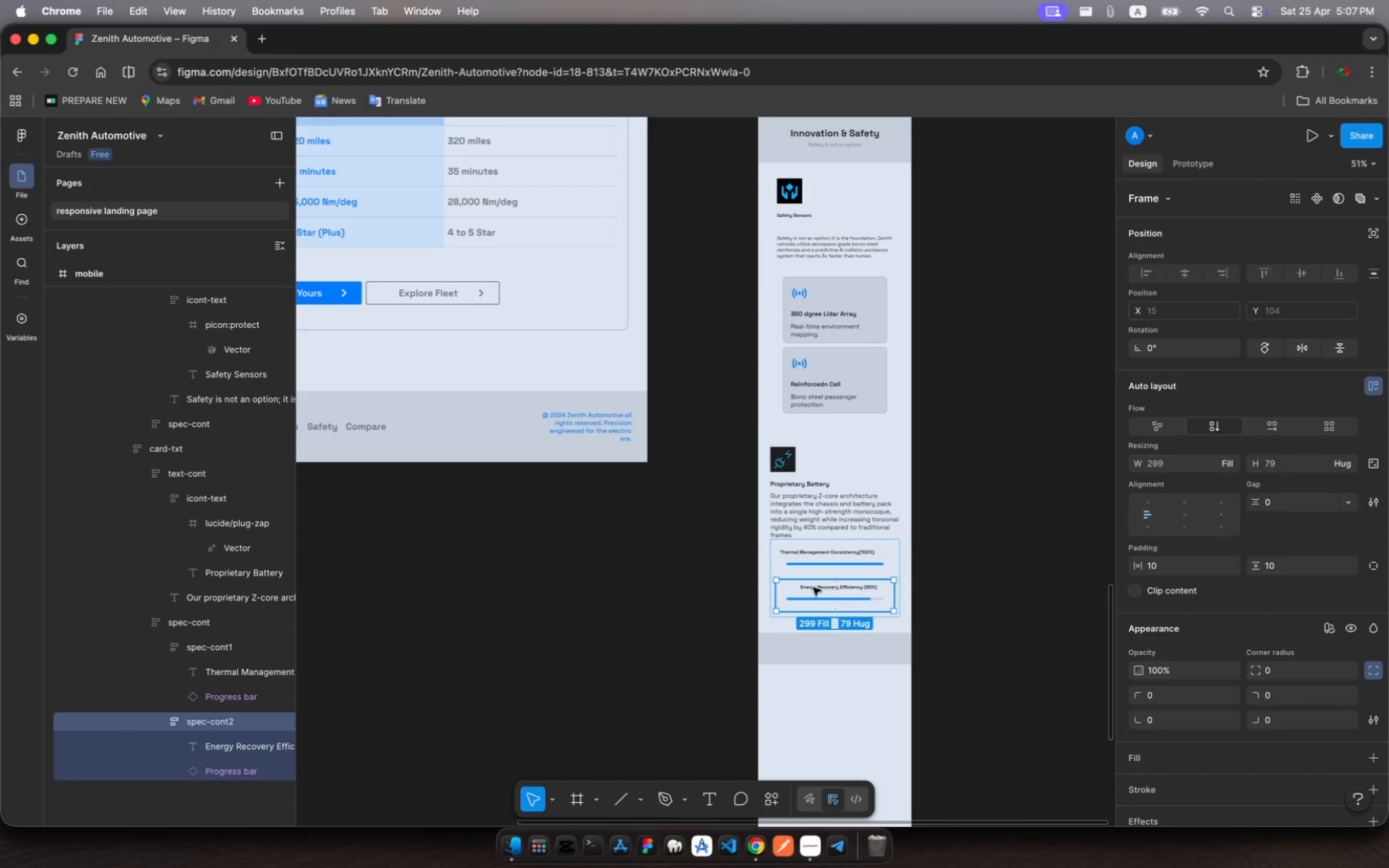 
left_click([813, 587])
 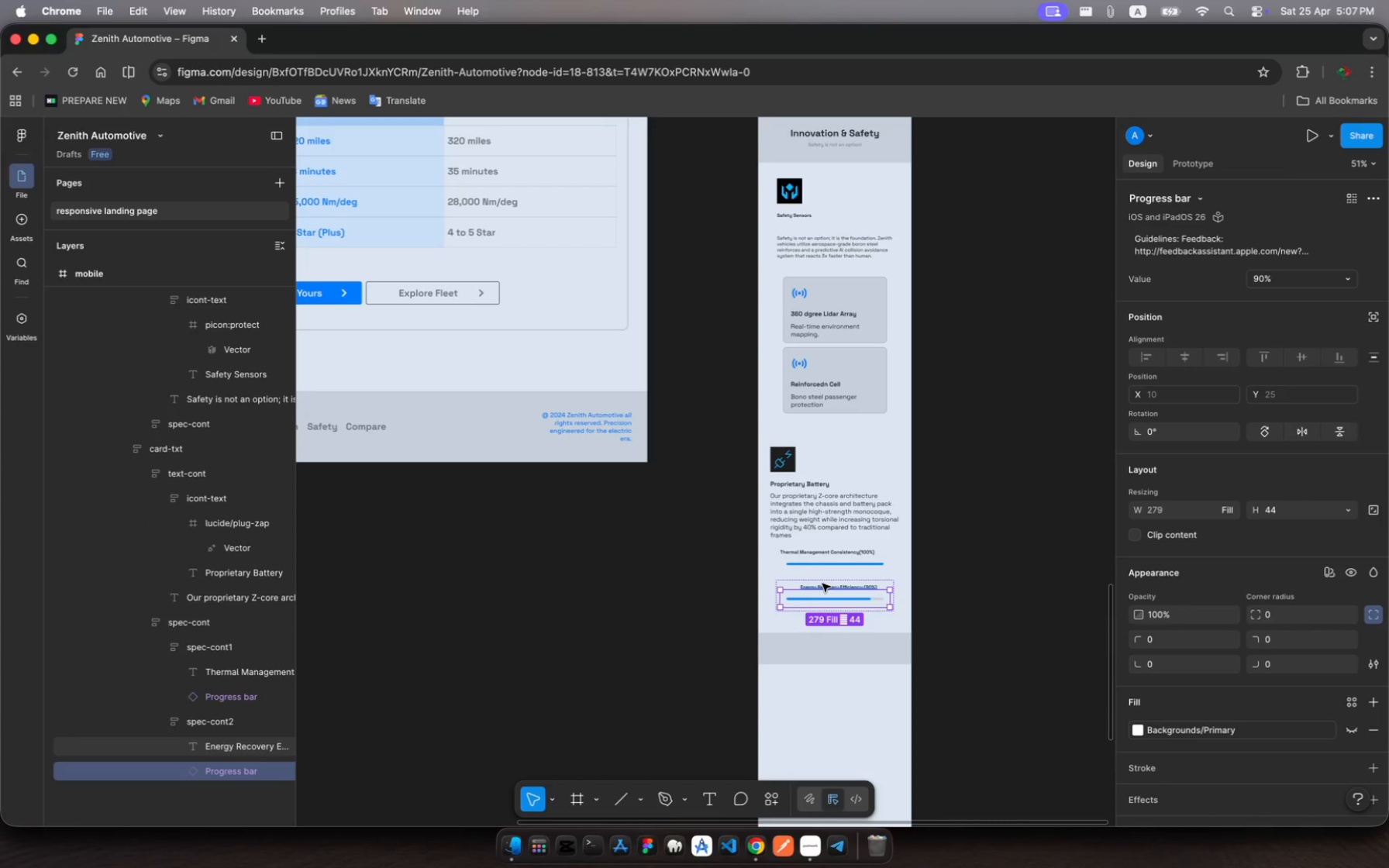 
left_click([822, 584])
 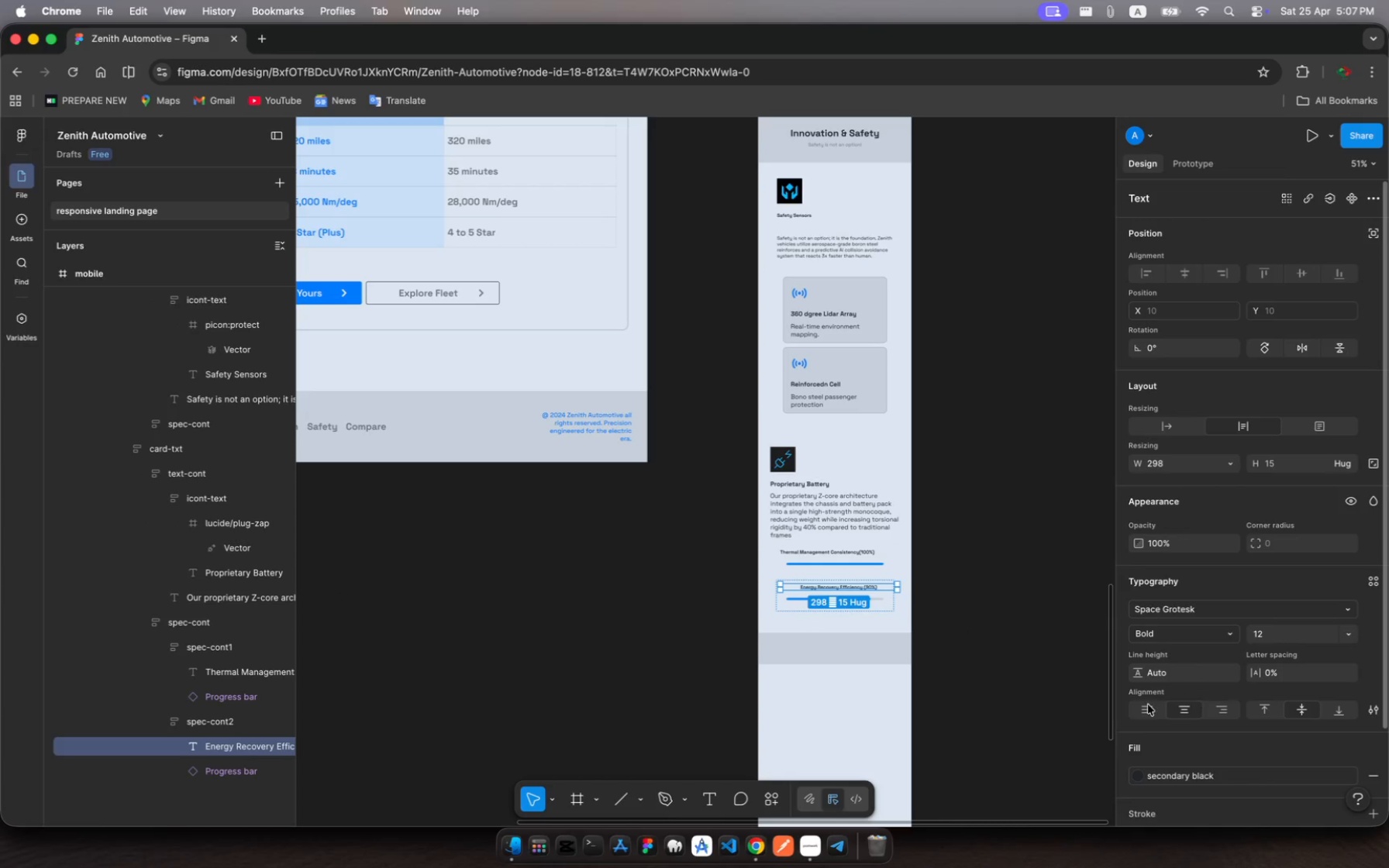 
left_click([1145, 705])
 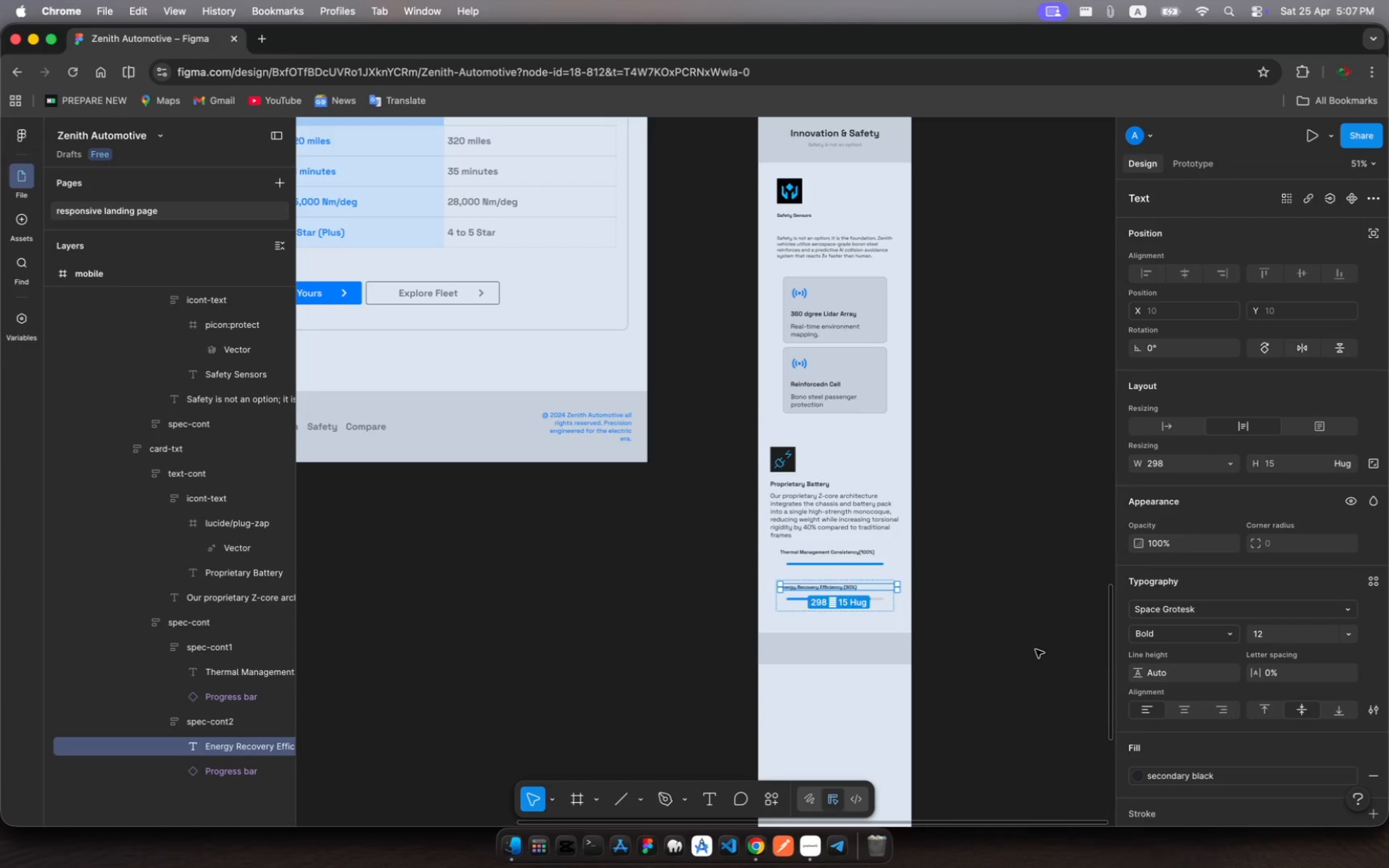 
wait(6.09)
 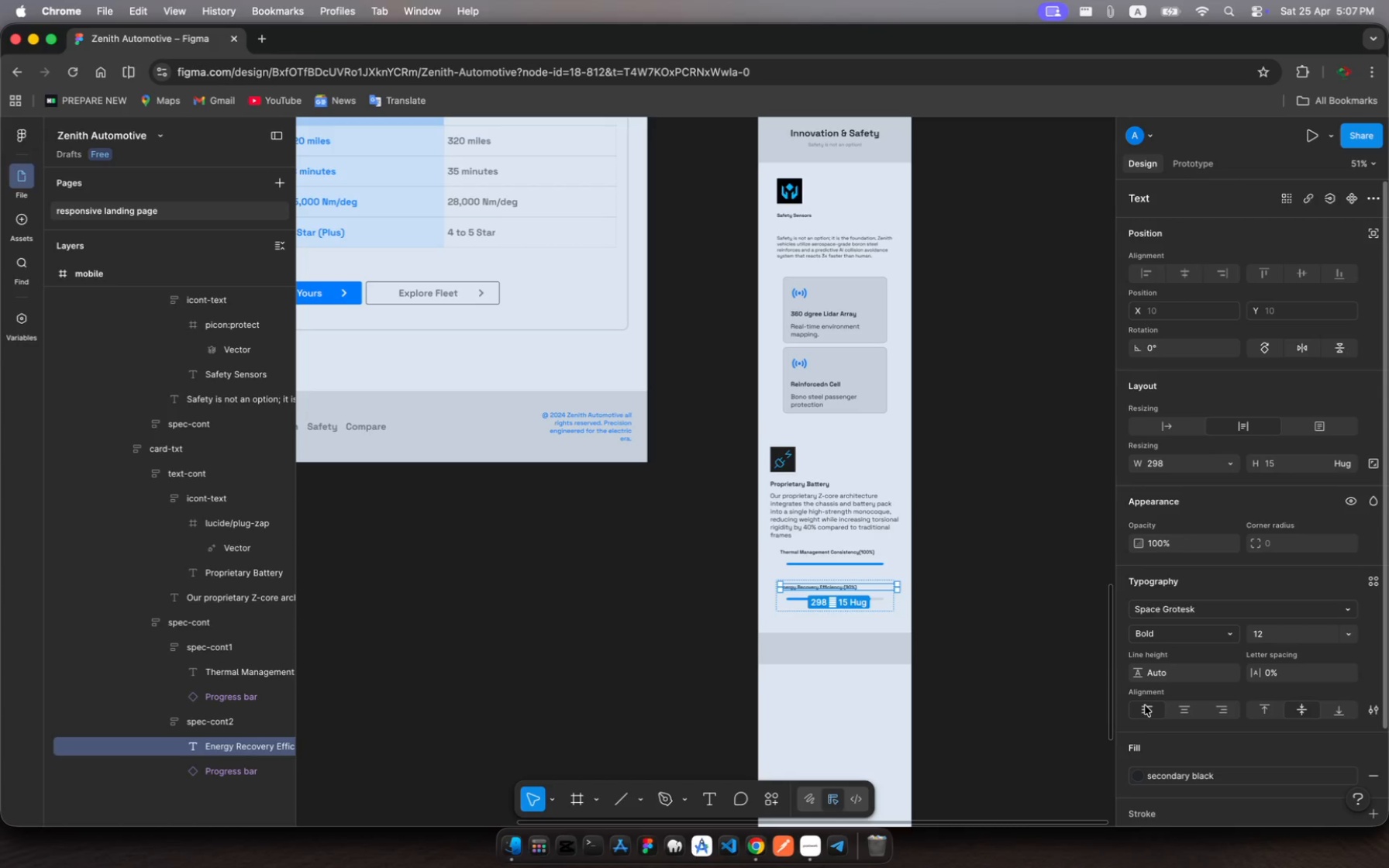 
left_click([228, 727])
 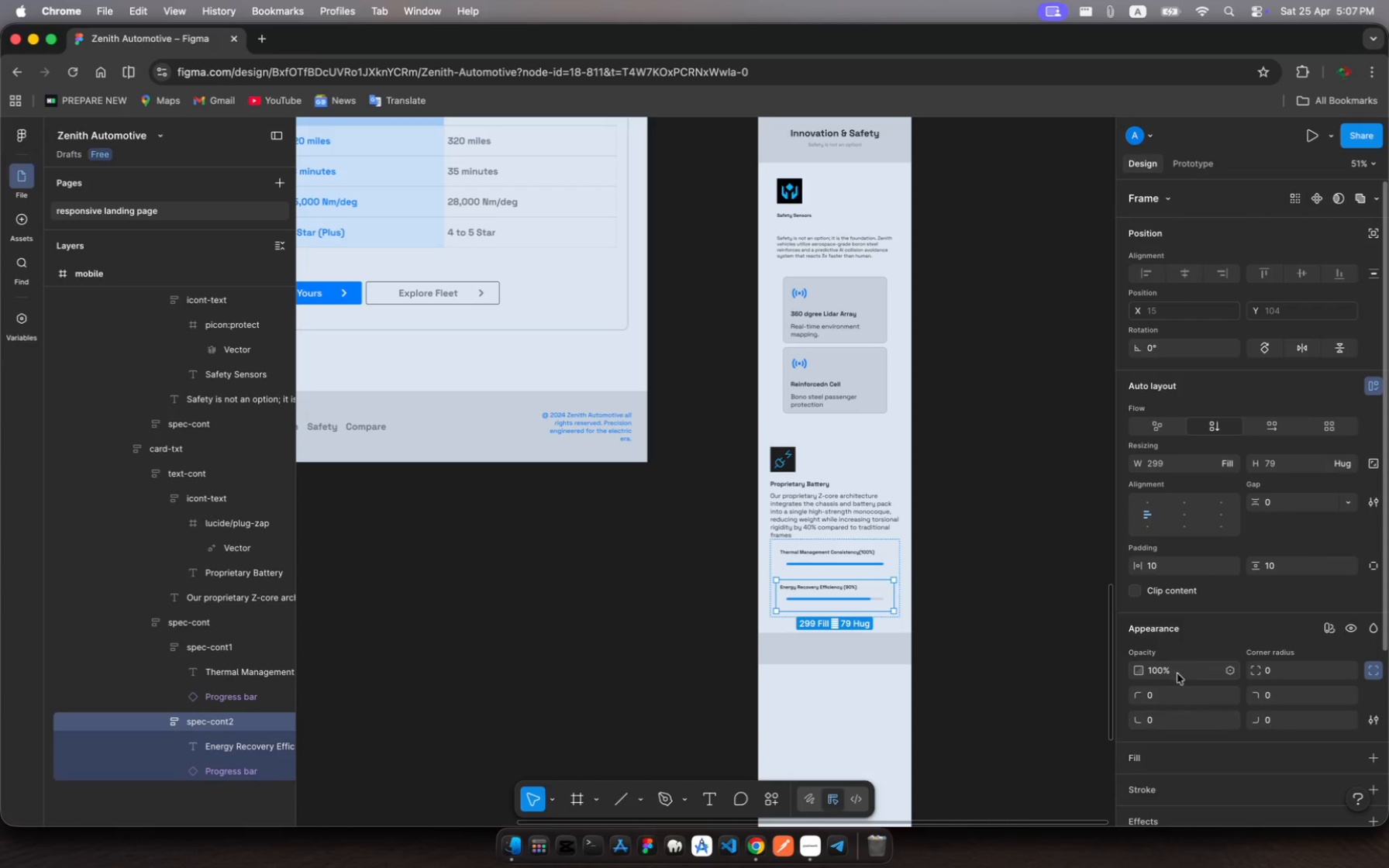 
scroll: coordinate [1139, 761], scroll_direction: down, amount: 21.0
 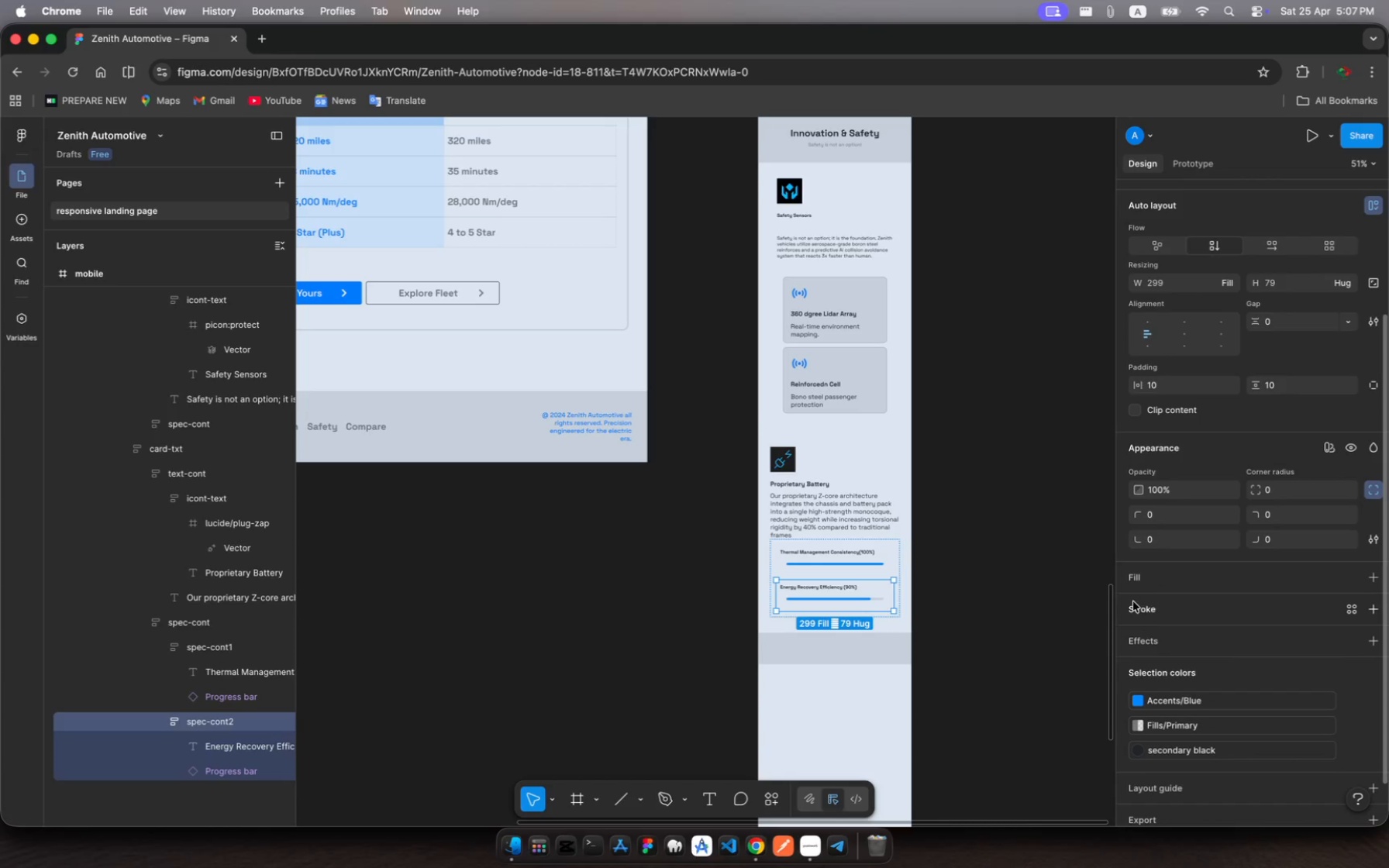 
left_click([1134, 576])
 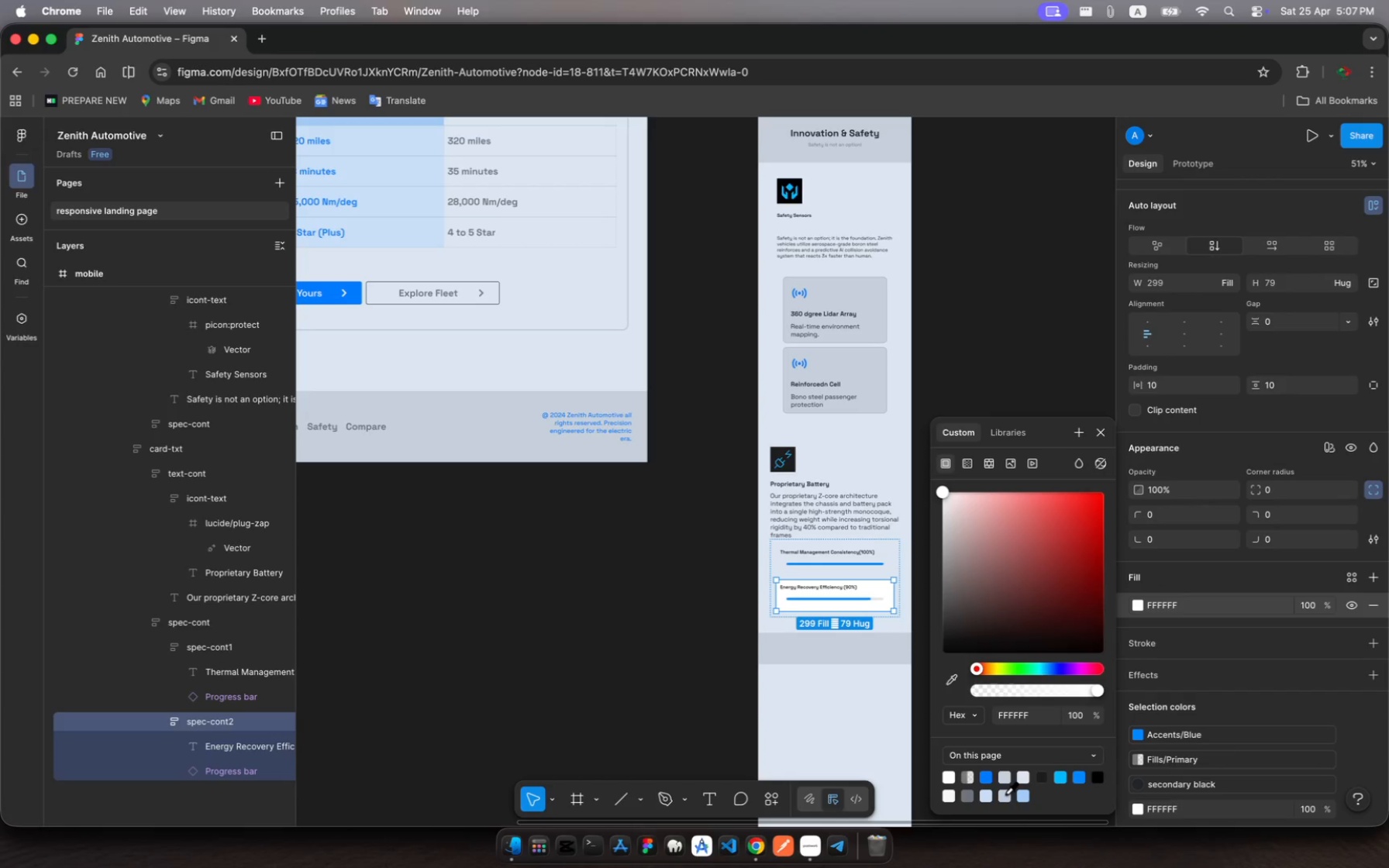 
wait(6.13)
 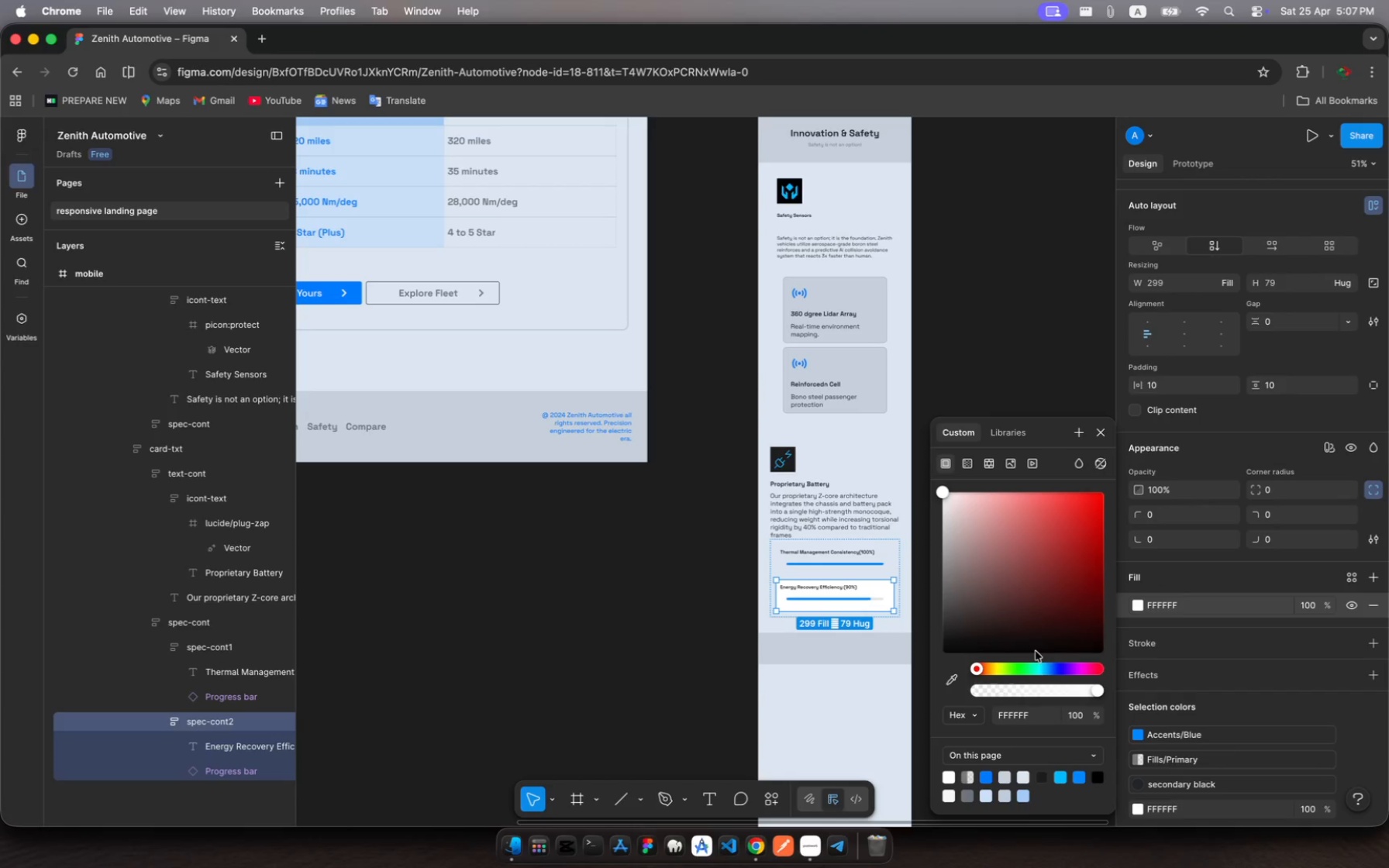 
left_click([1005, 794])
 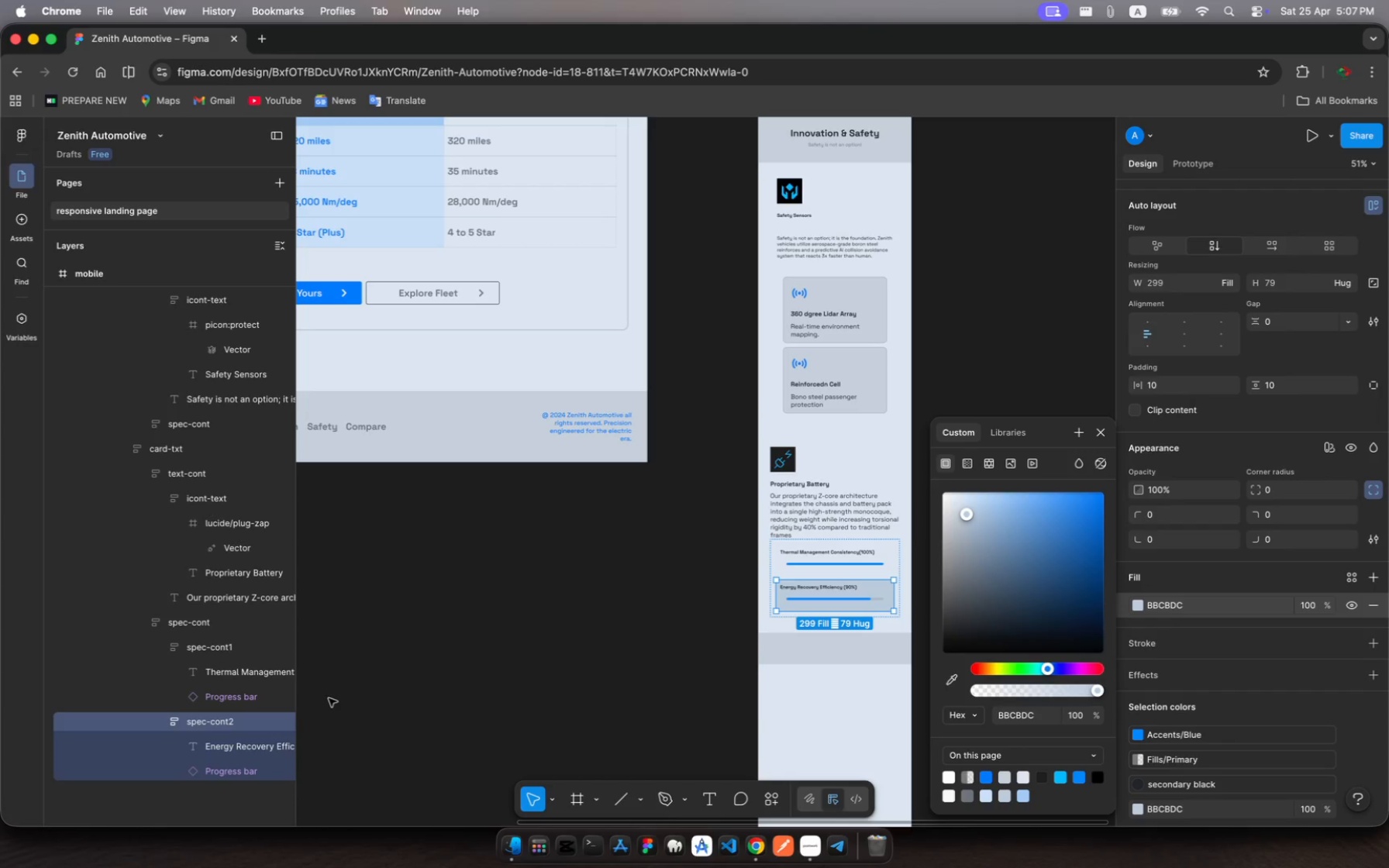 
left_click([235, 643])
 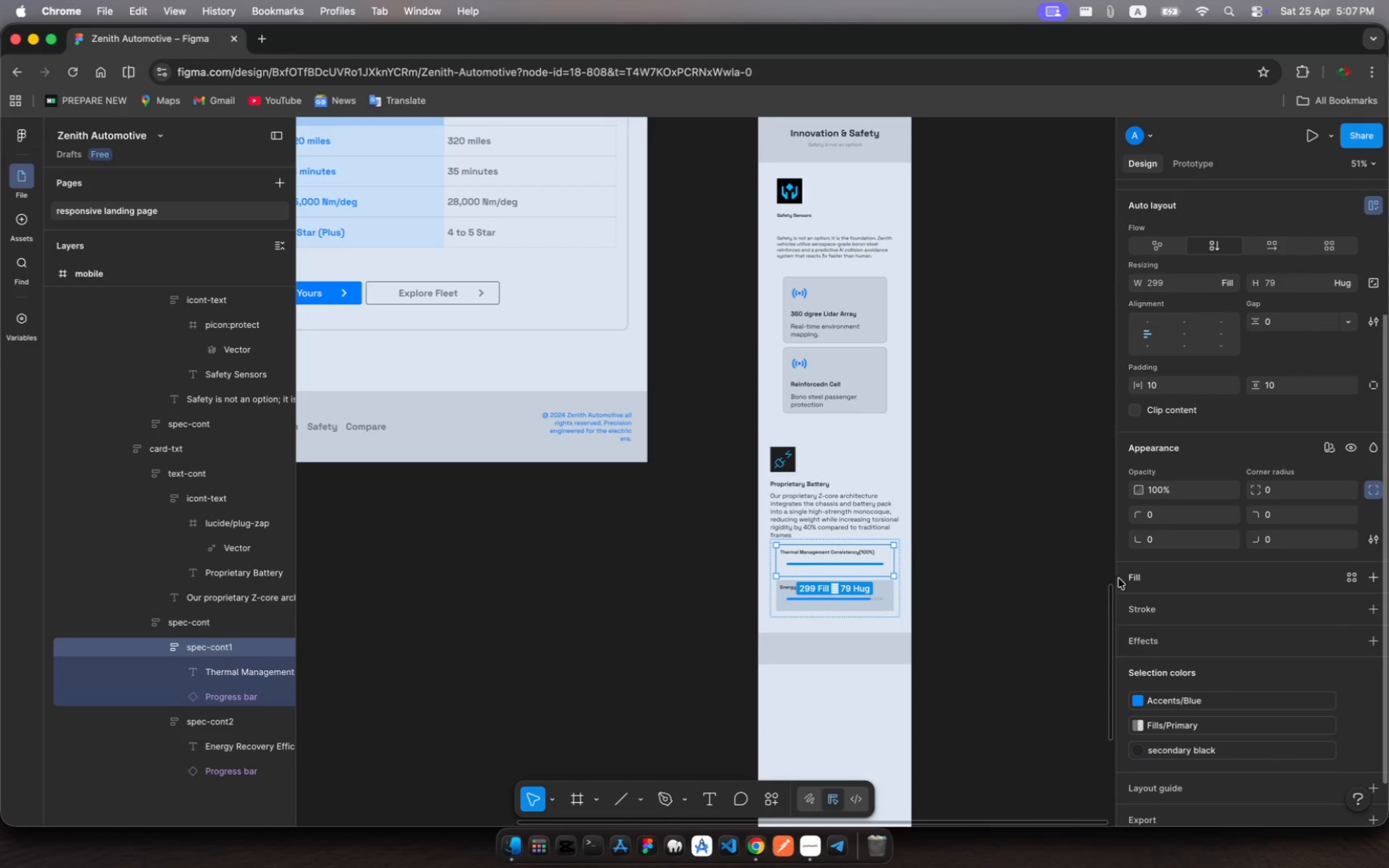 
left_click([1132, 581])
 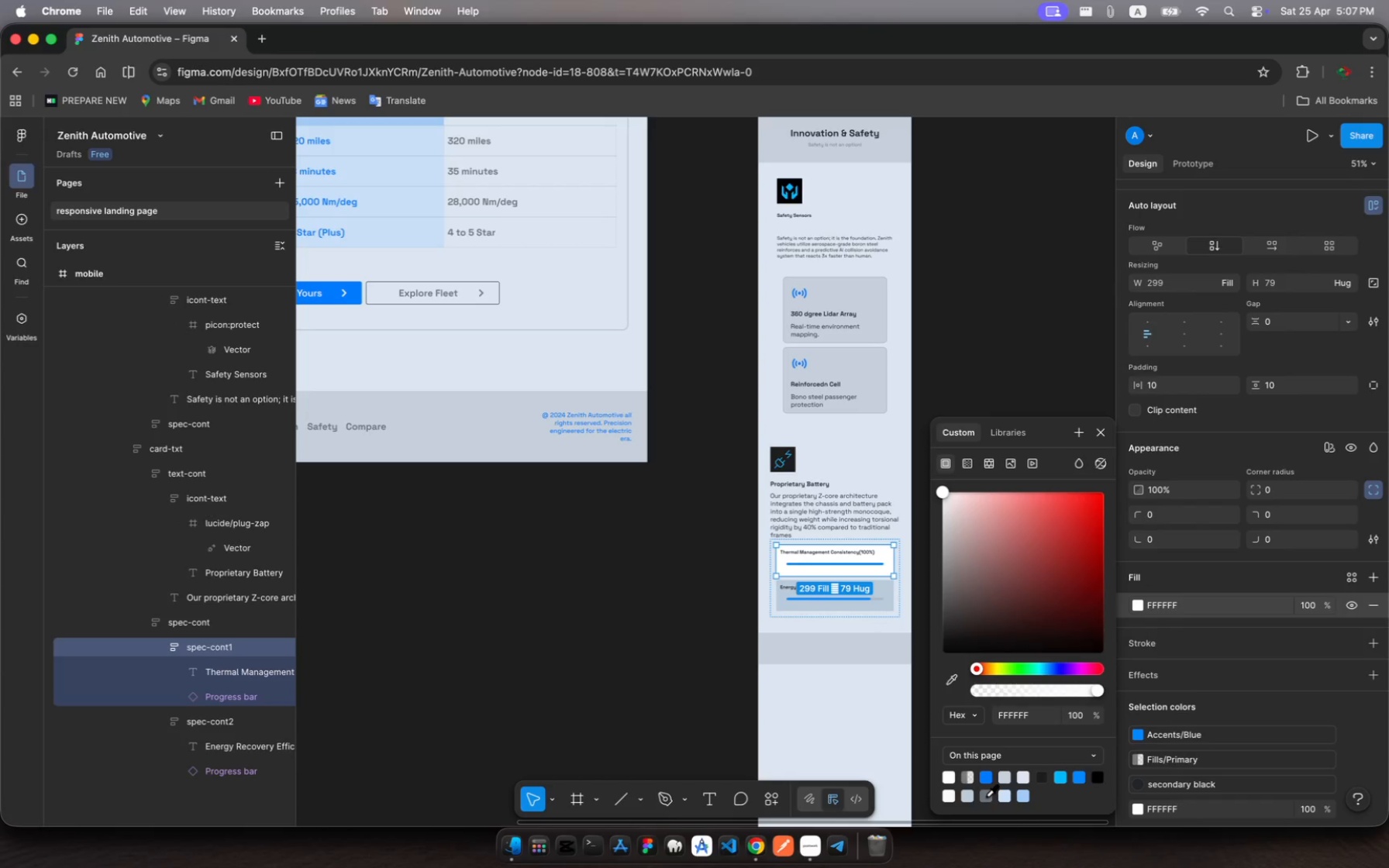 
left_click([986, 796])
 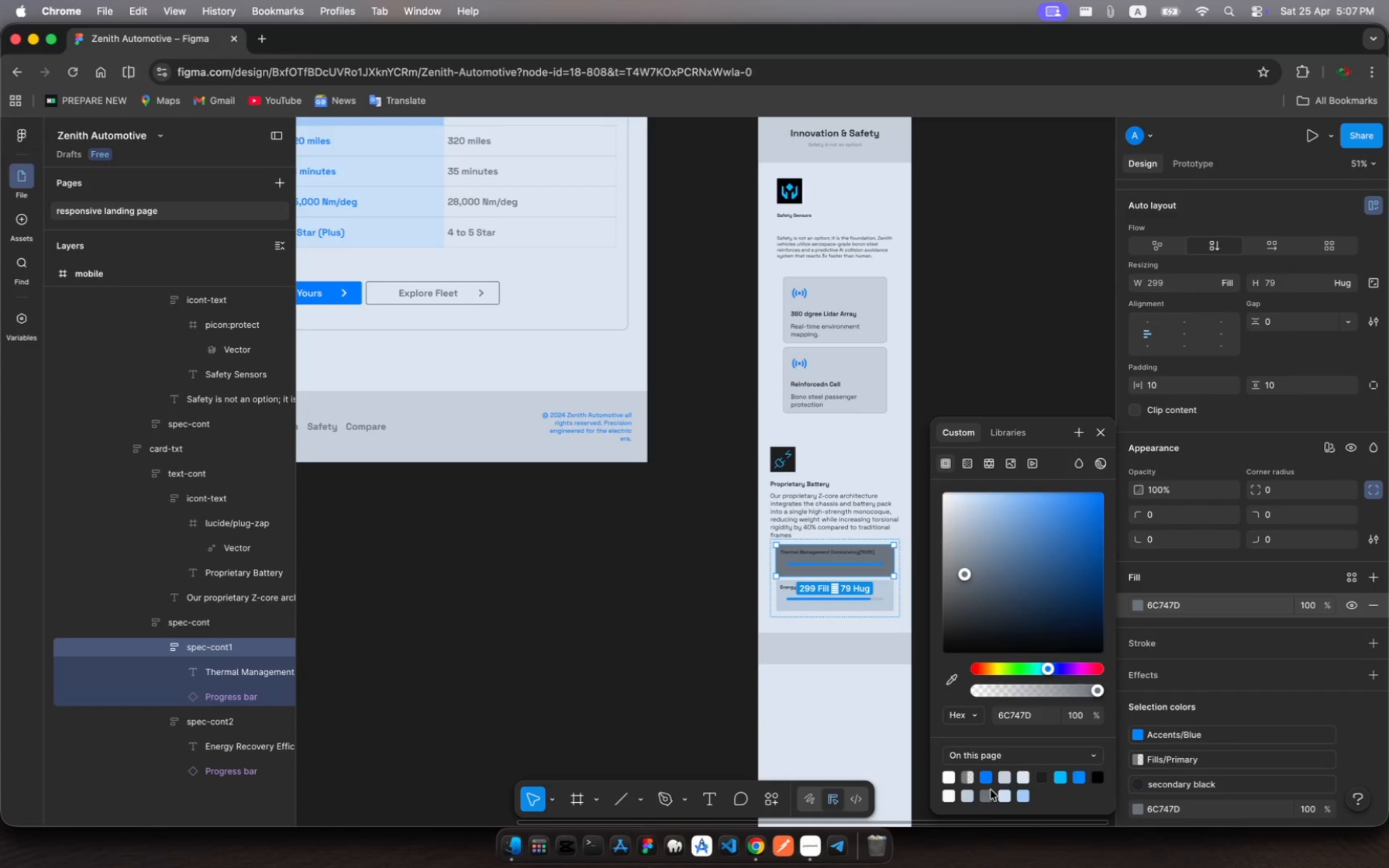 
left_click([981, 795])
 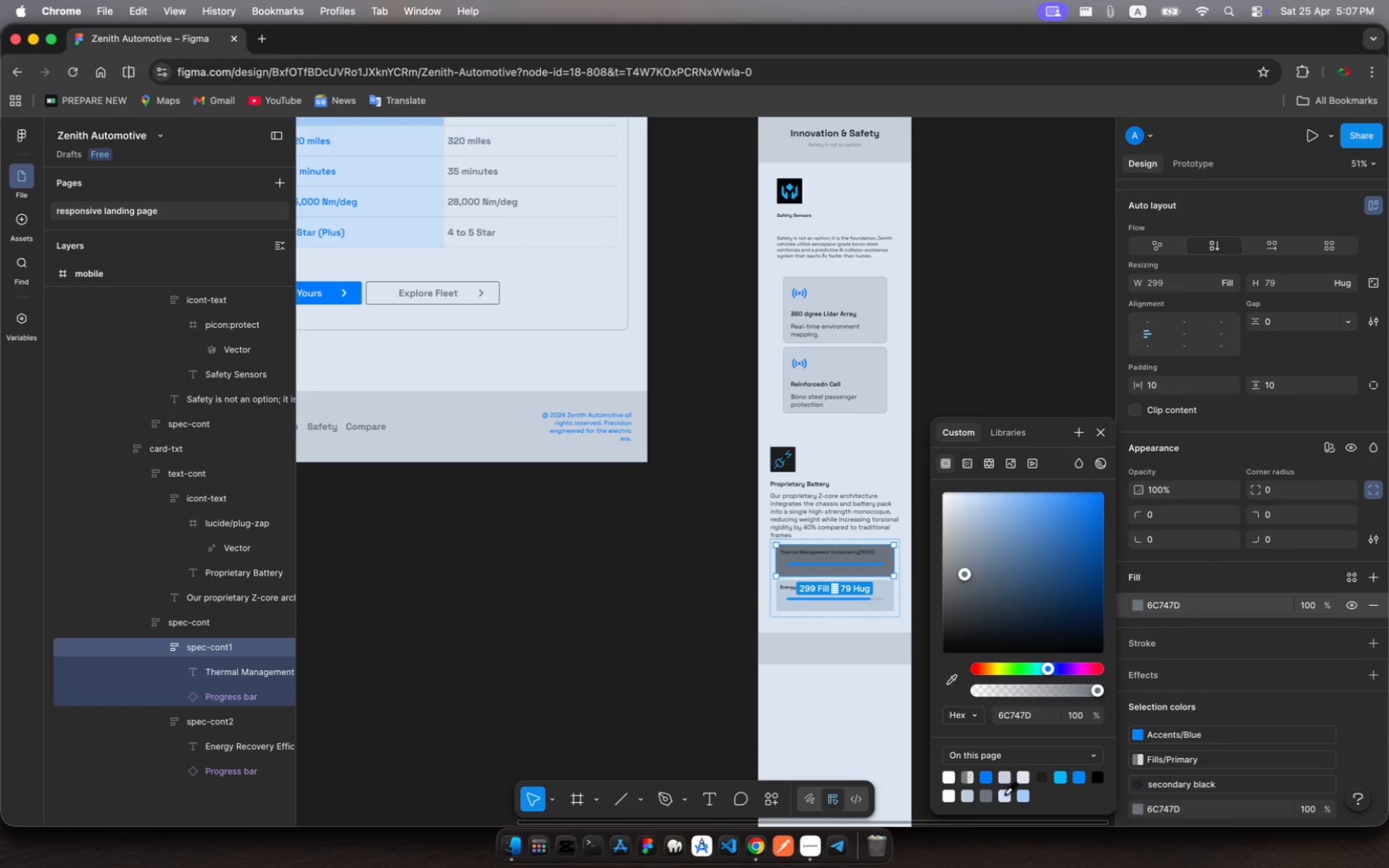 
left_click([1005, 794])
 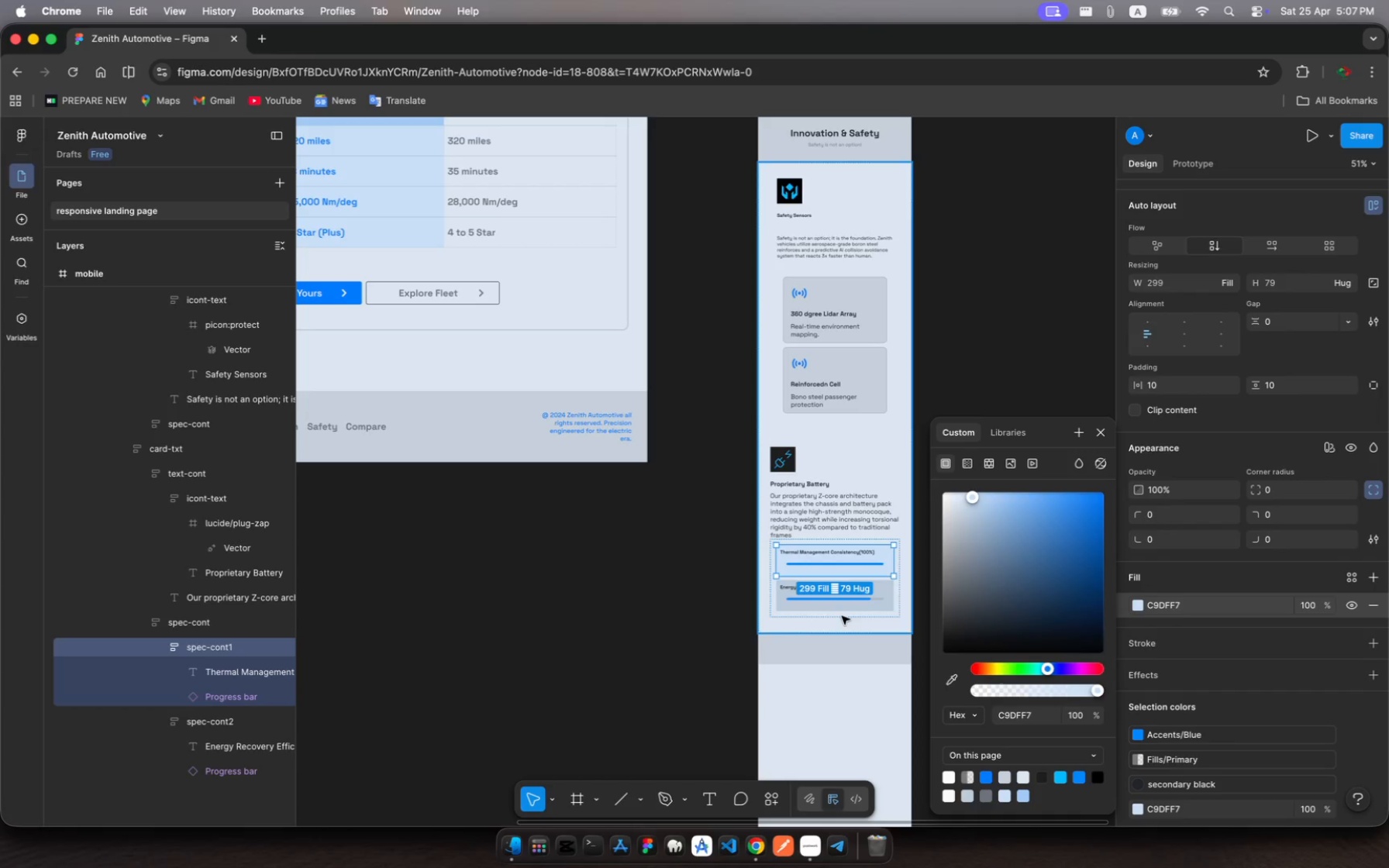 
left_click([840, 608])
 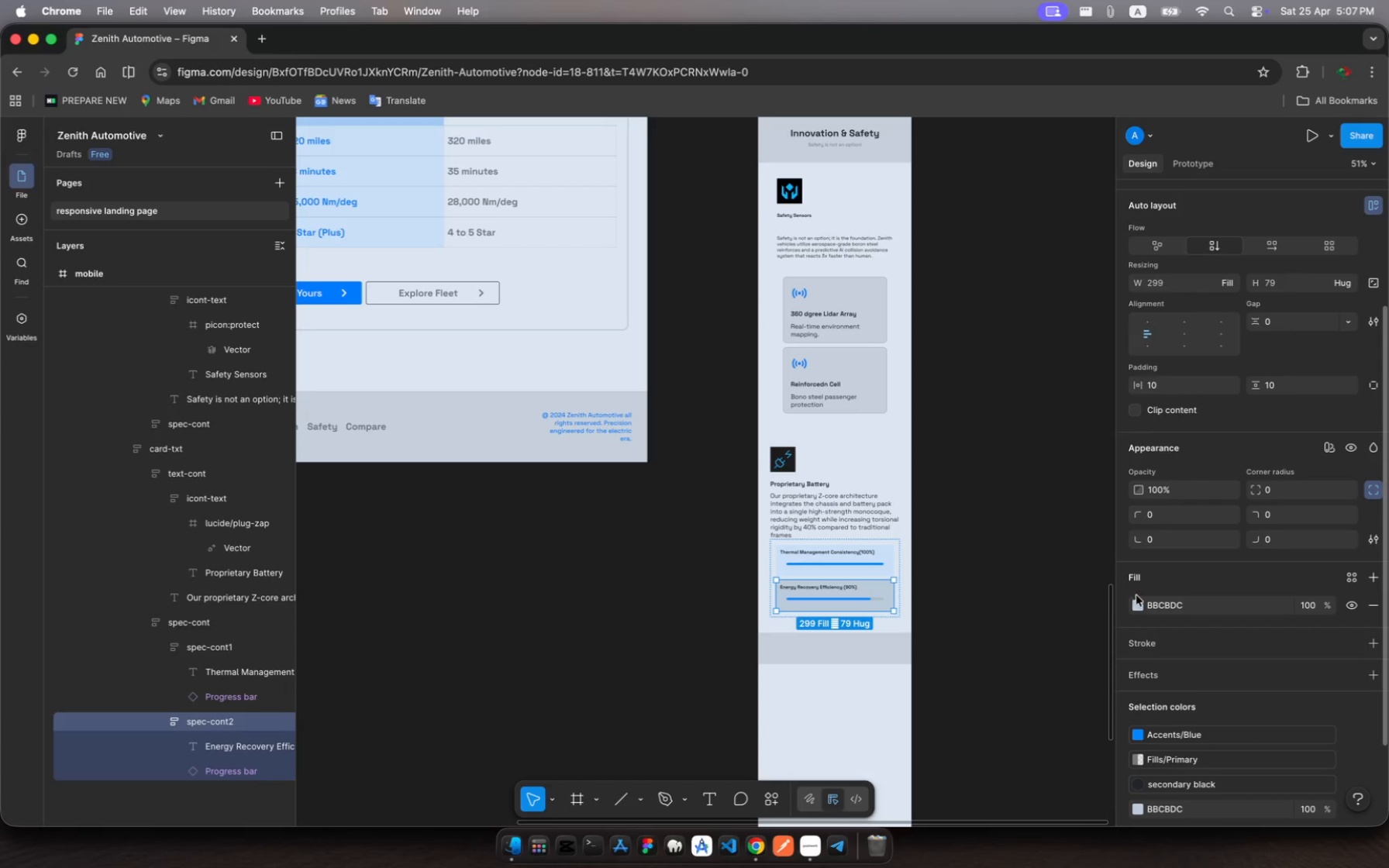 
left_click([1140, 605])
 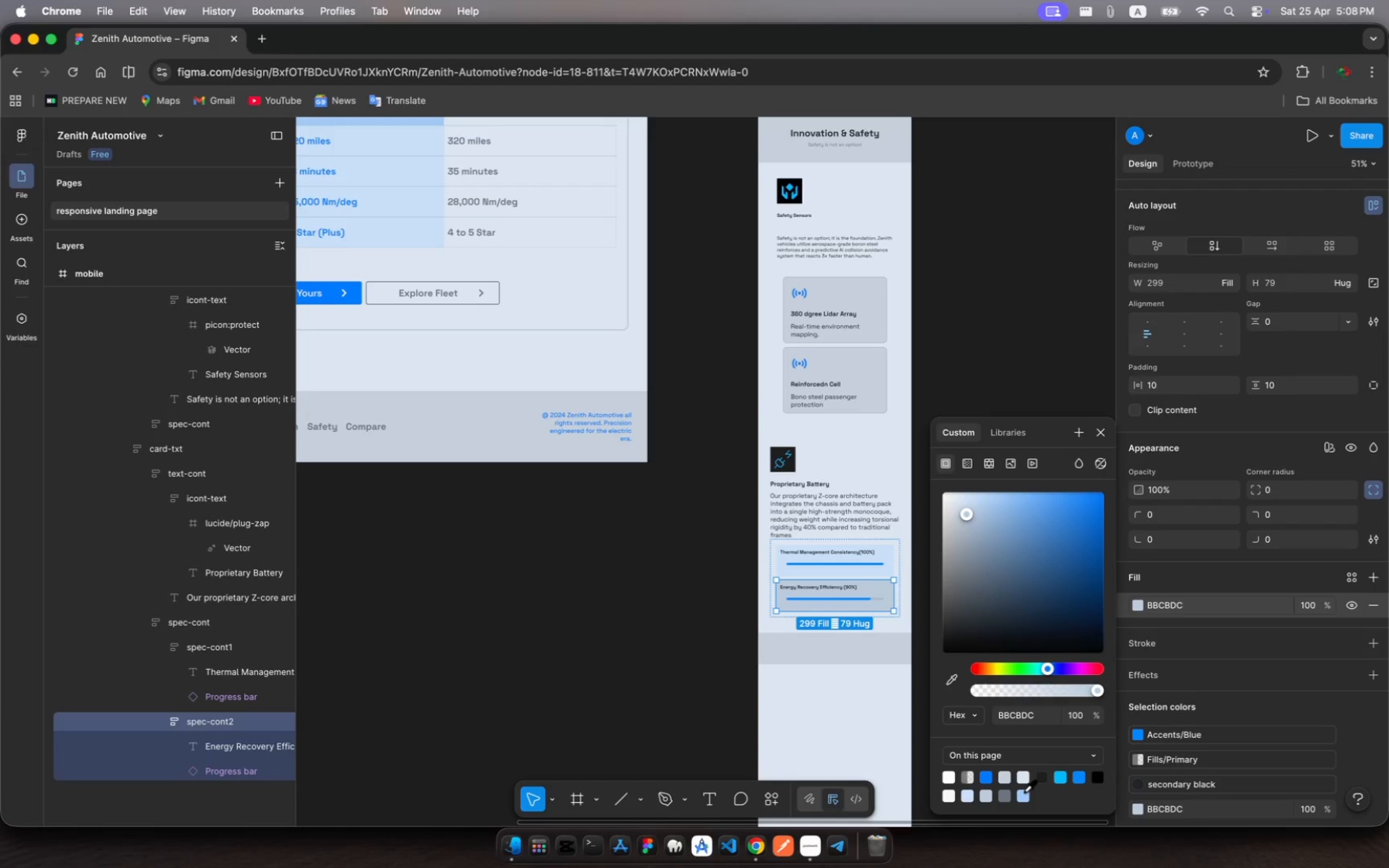 
left_click([1025, 793])
 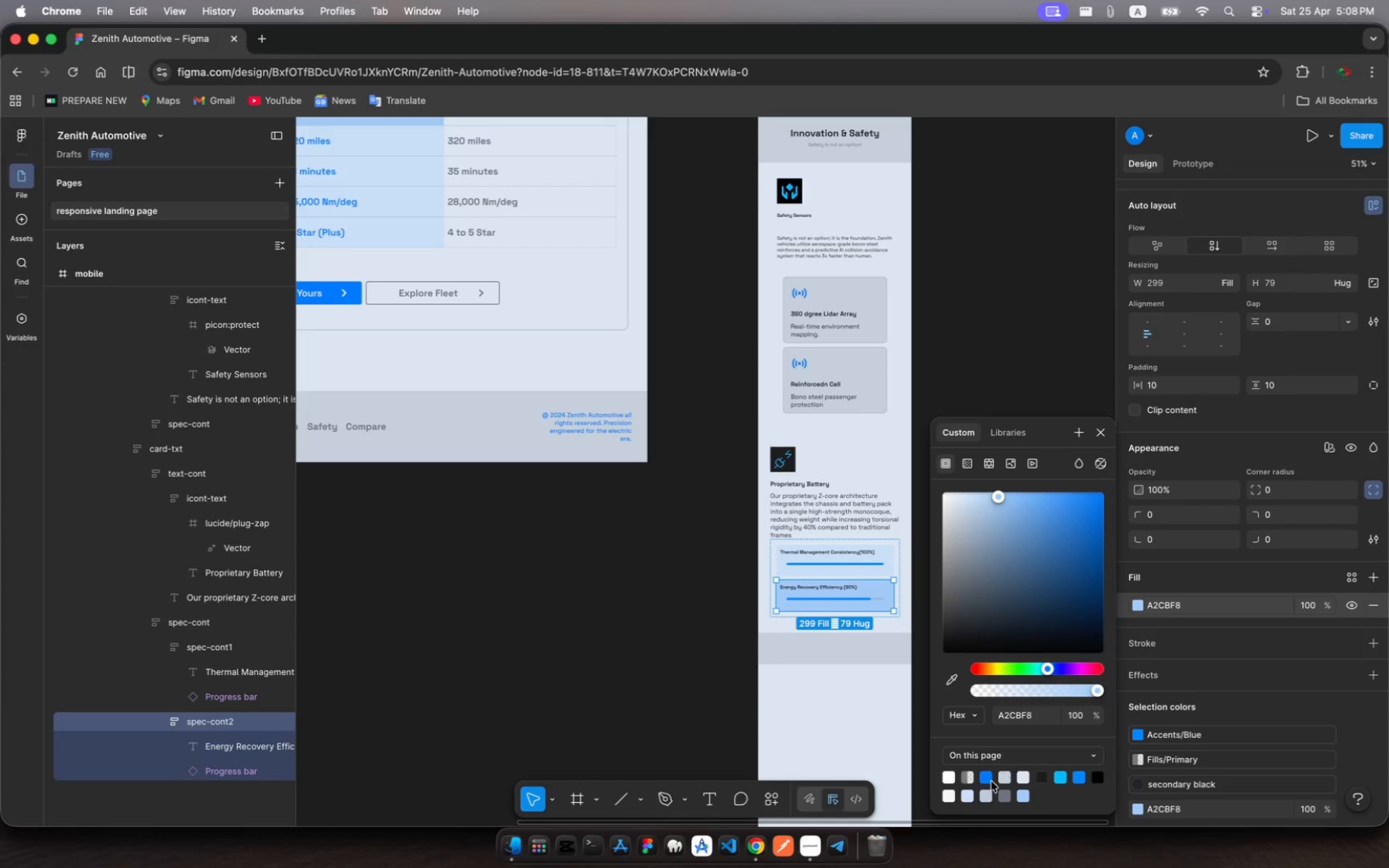 
left_click([967, 794])
 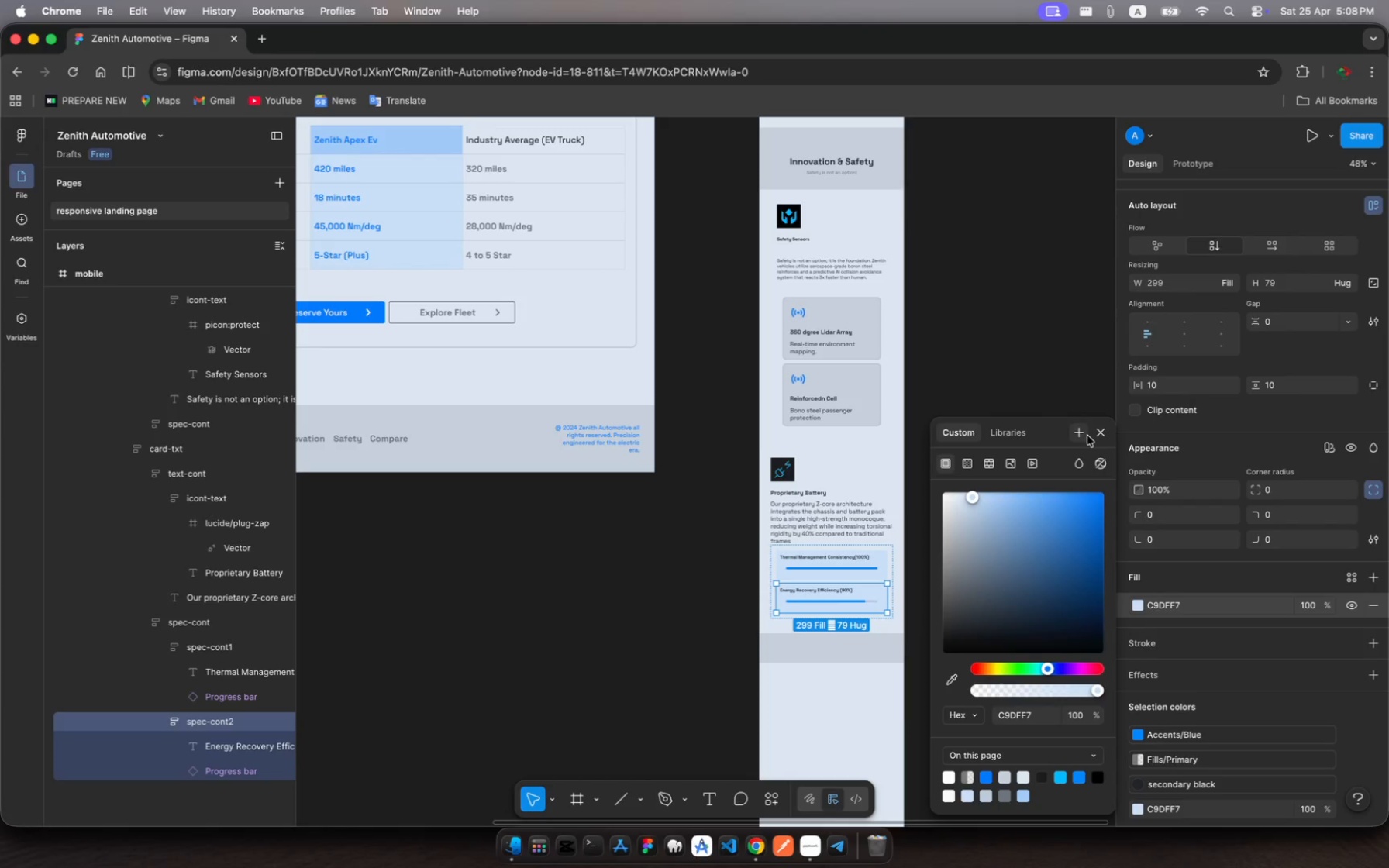 
left_click([1100, 436])
 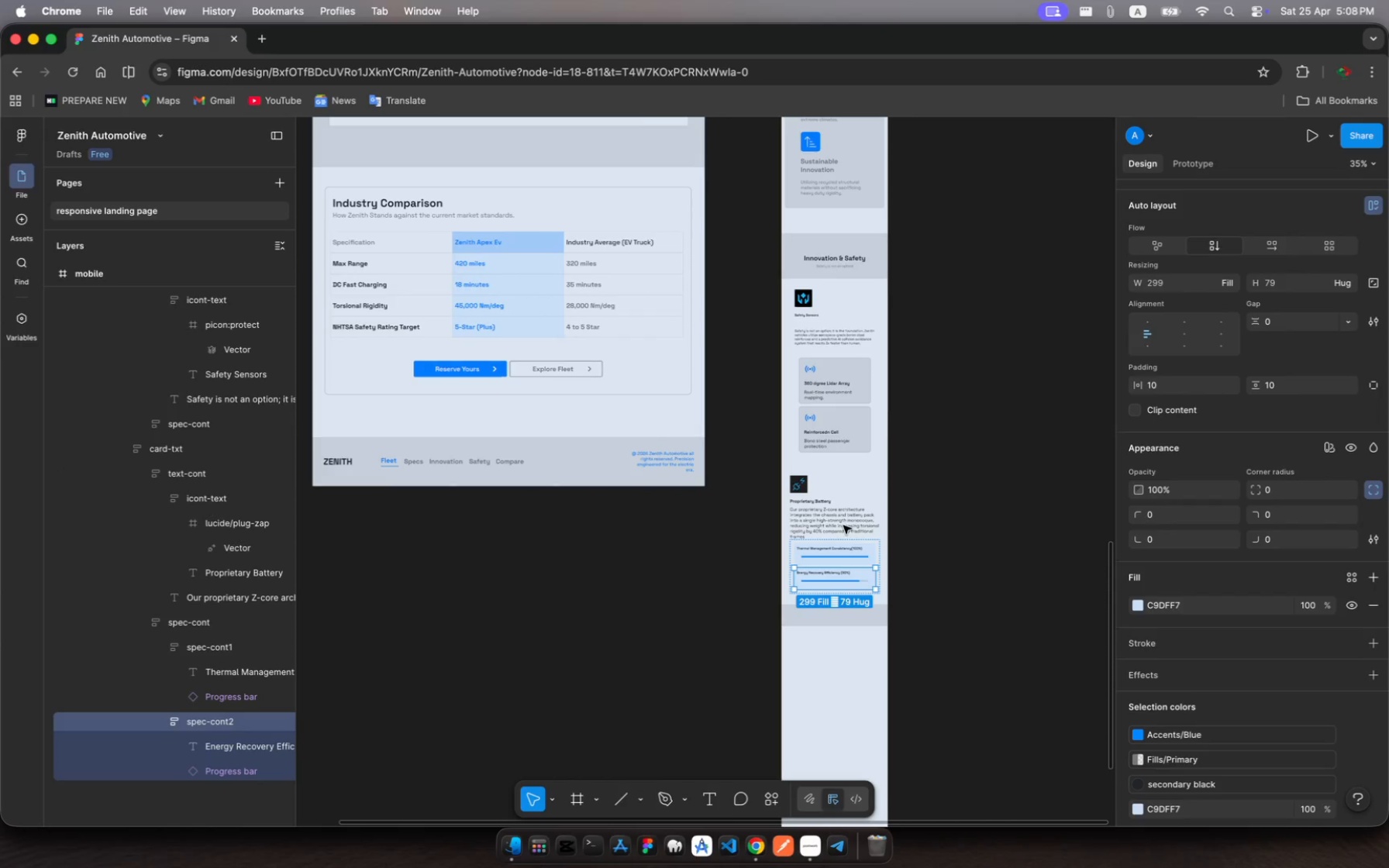 
wait(5.84)
 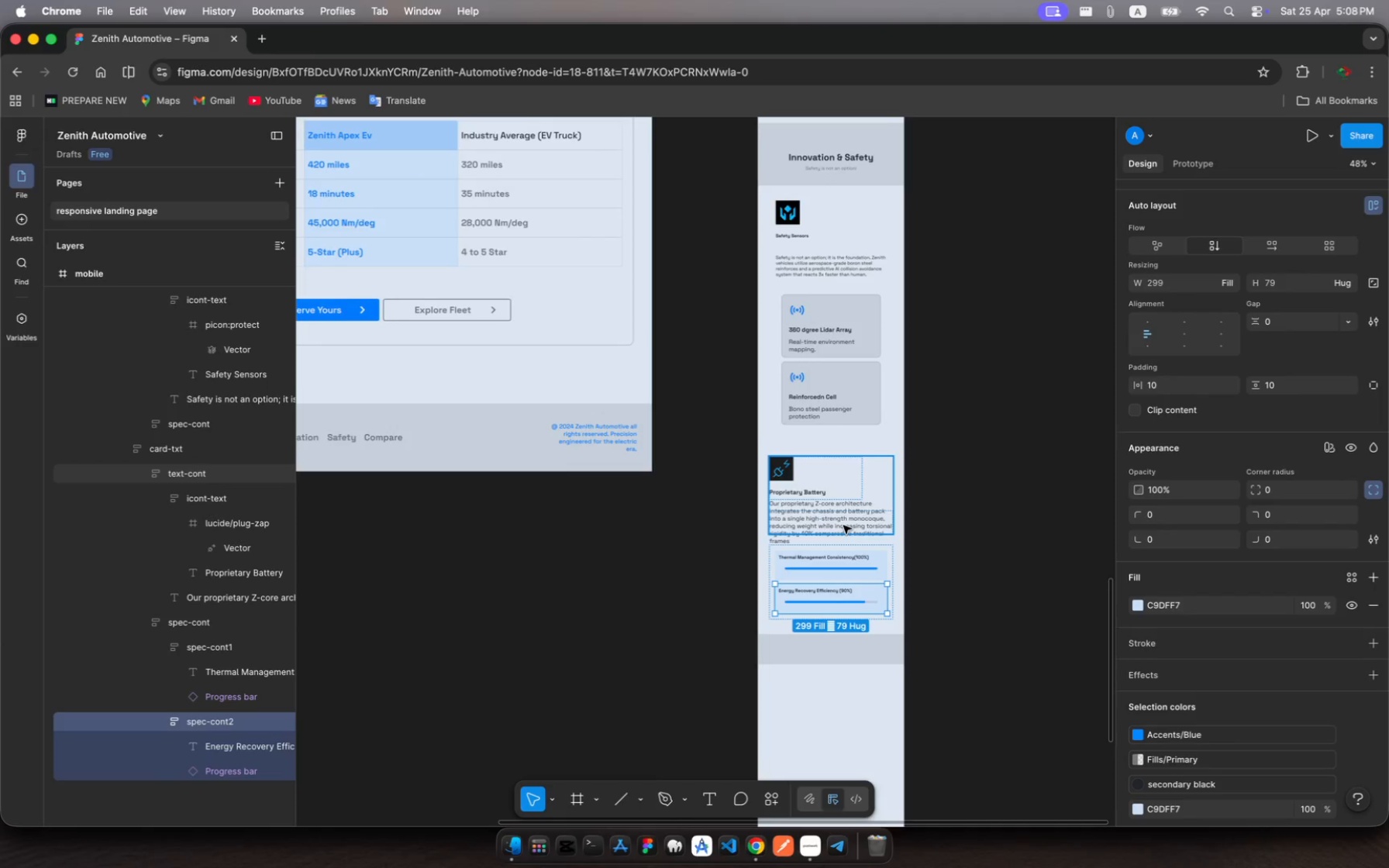 
left_click([808, 294])
 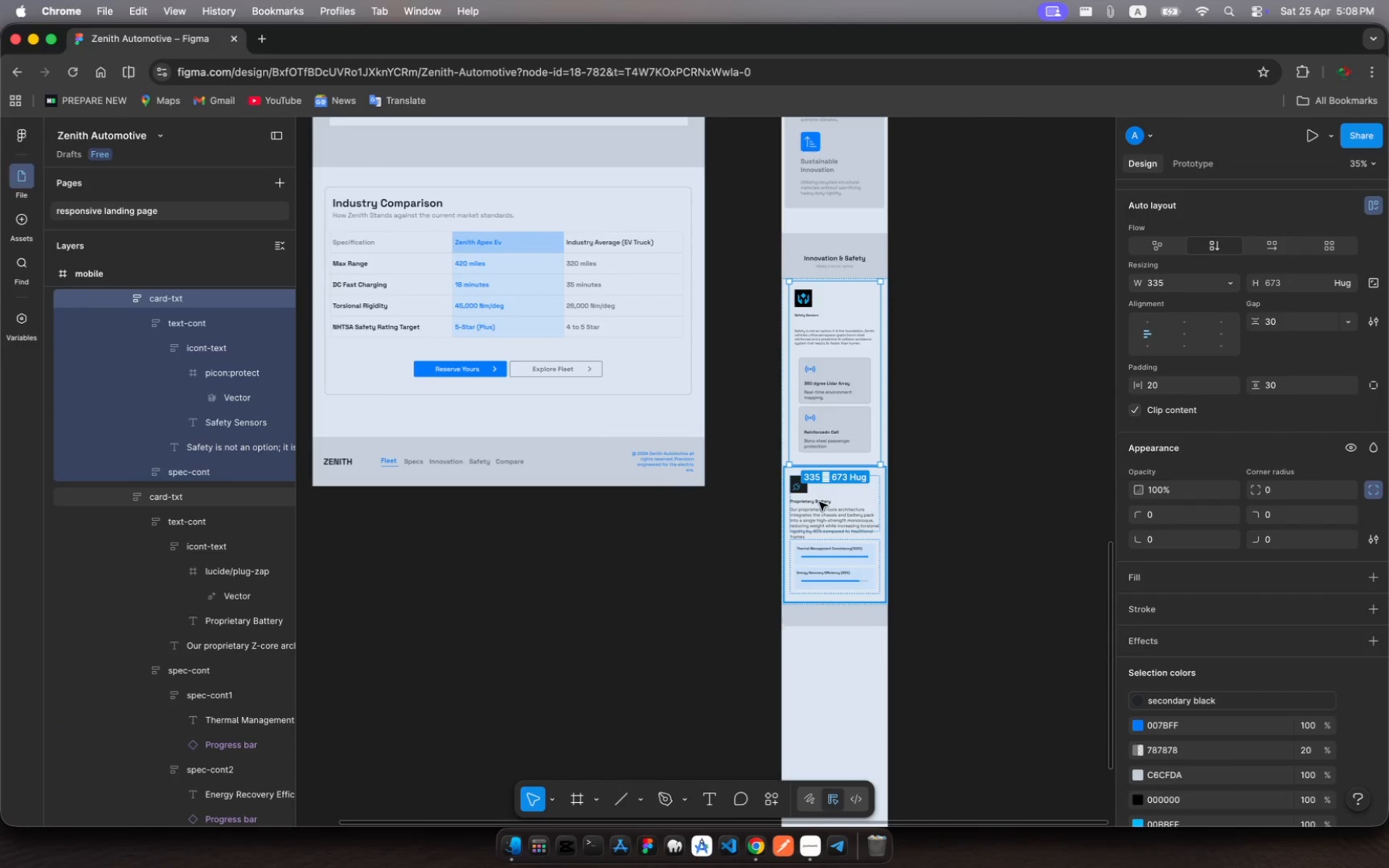 
left_click([819, 502])
 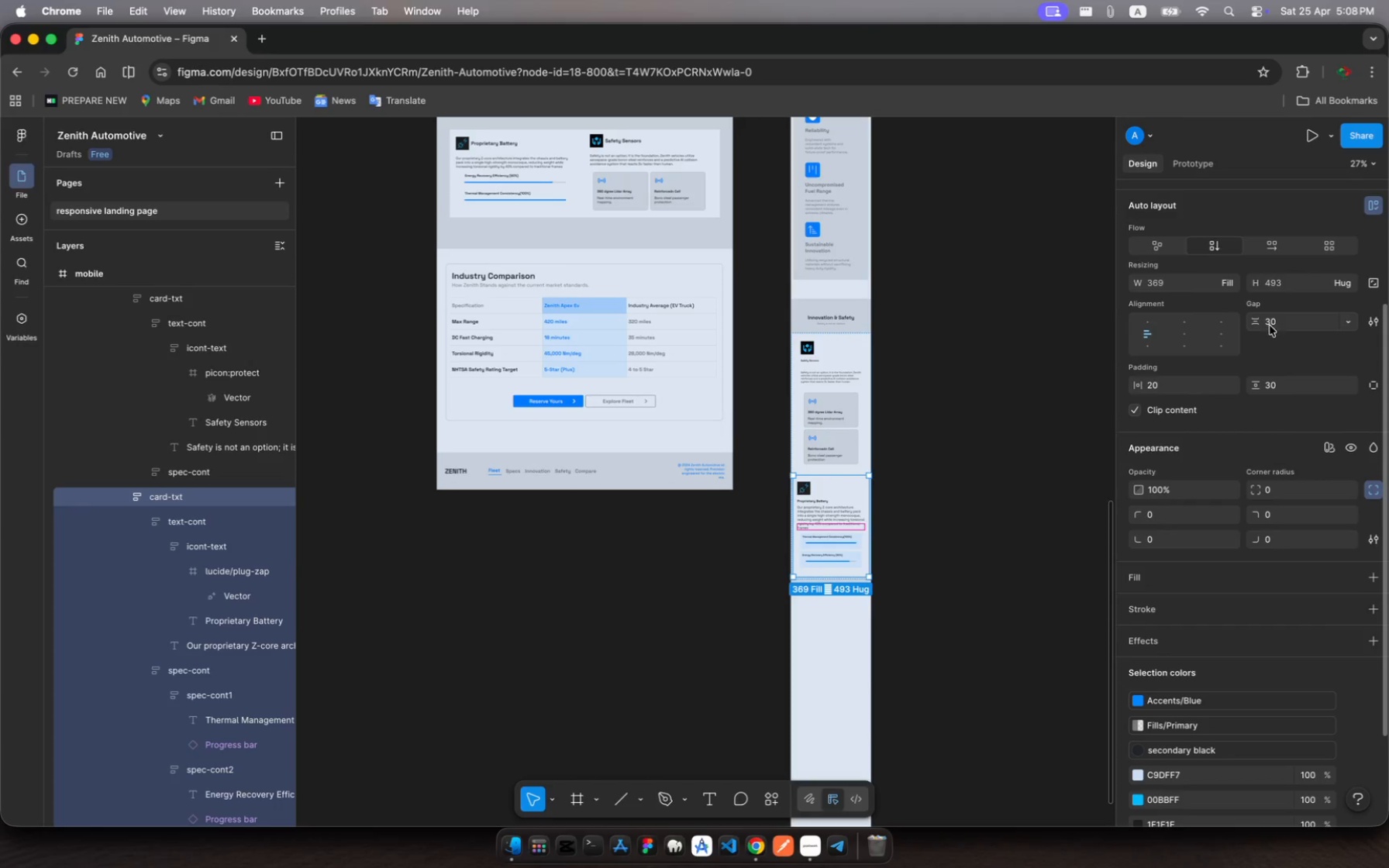 
wait(9.07)
 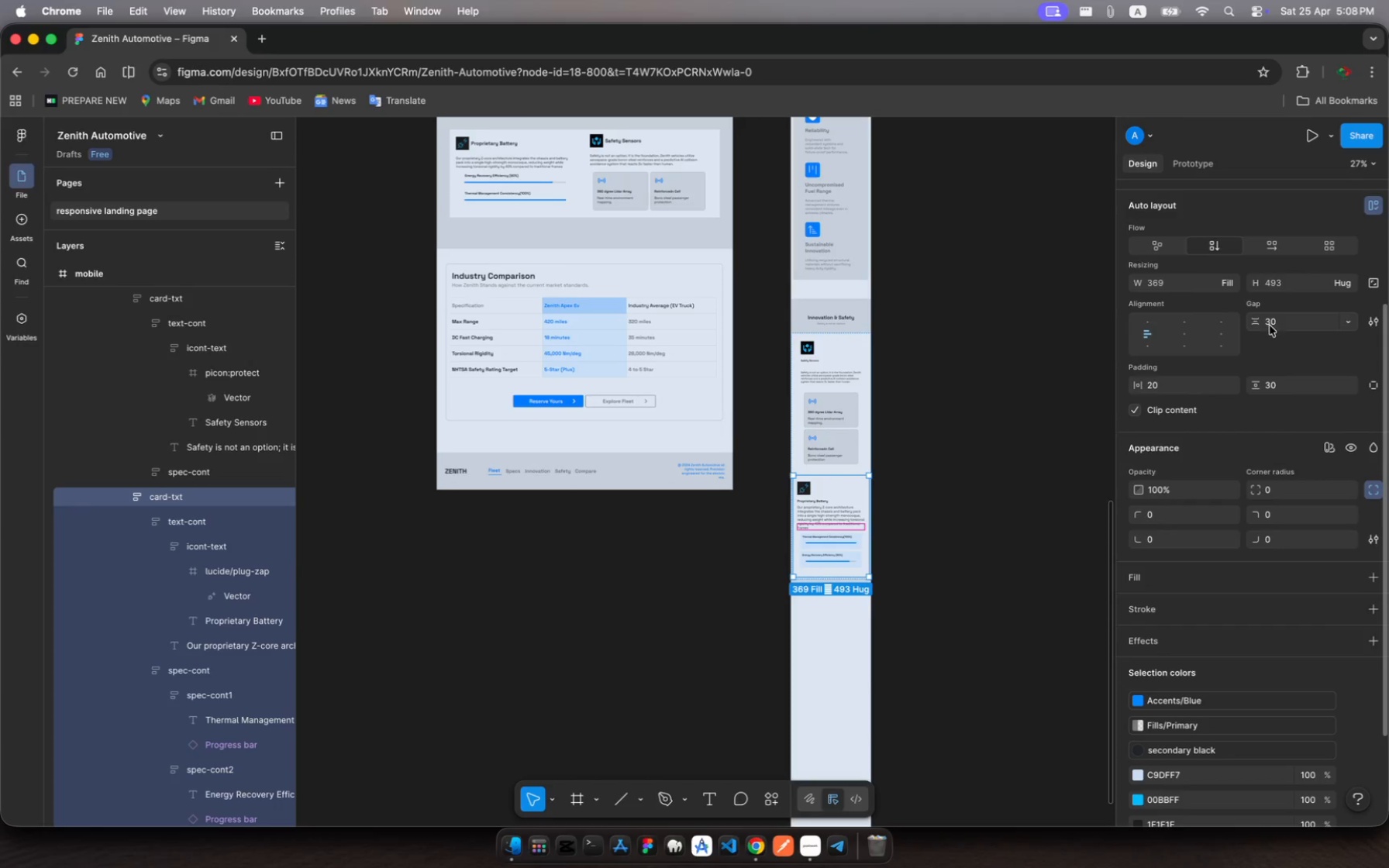 
left_click([814, 519])
 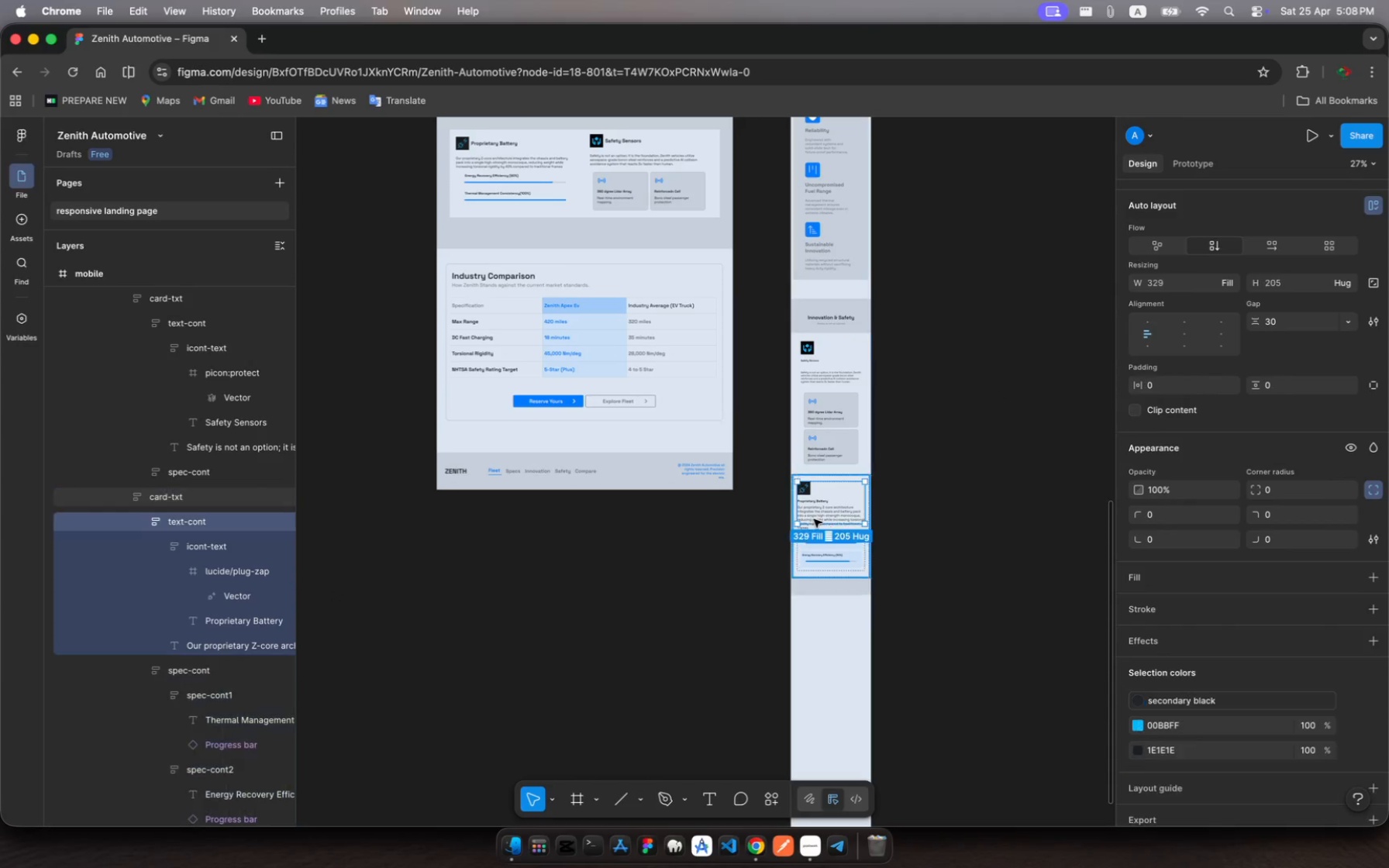 
double_click([814, 519])
 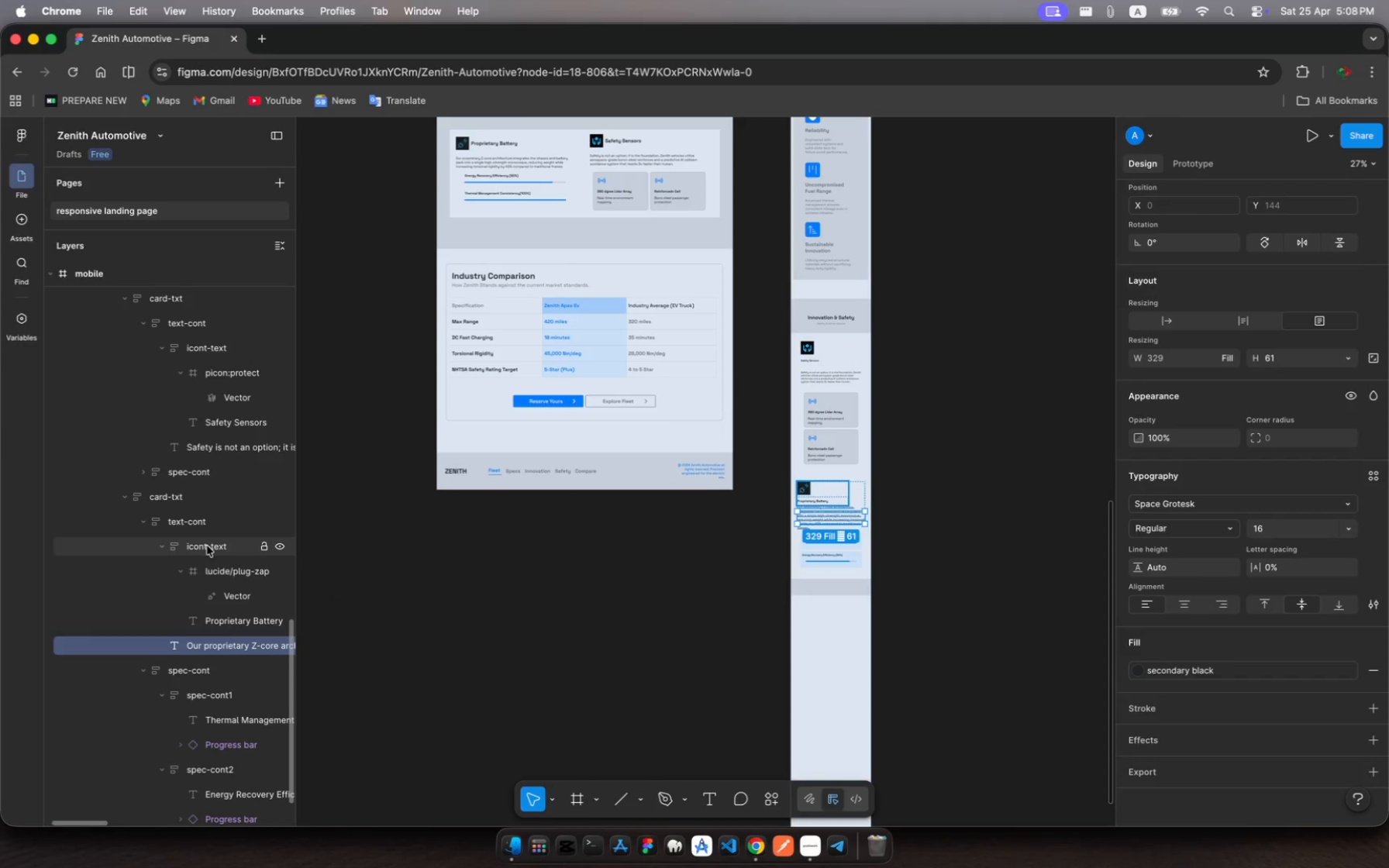 
left_click([191, 519])
 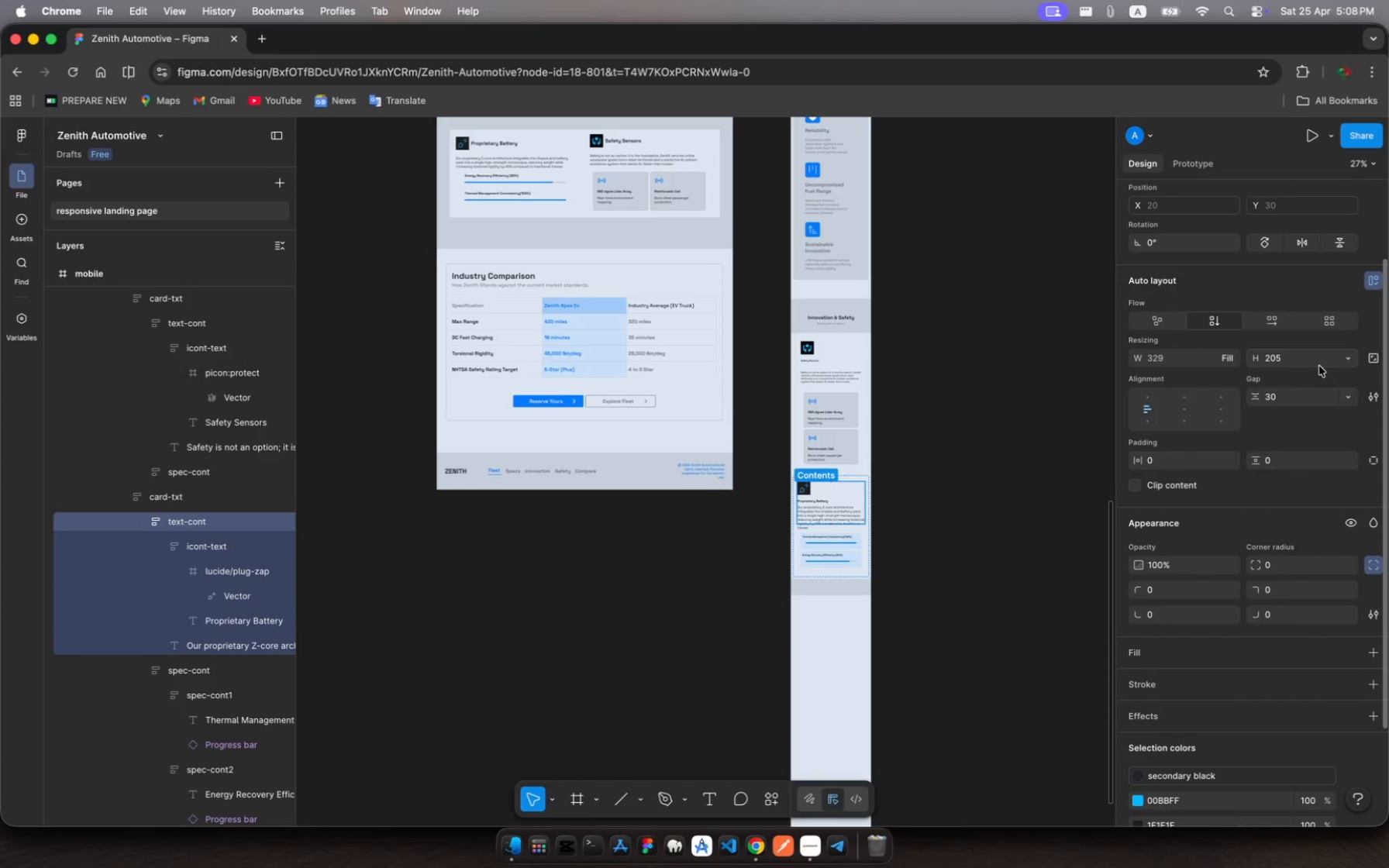 
wait(8.06)
 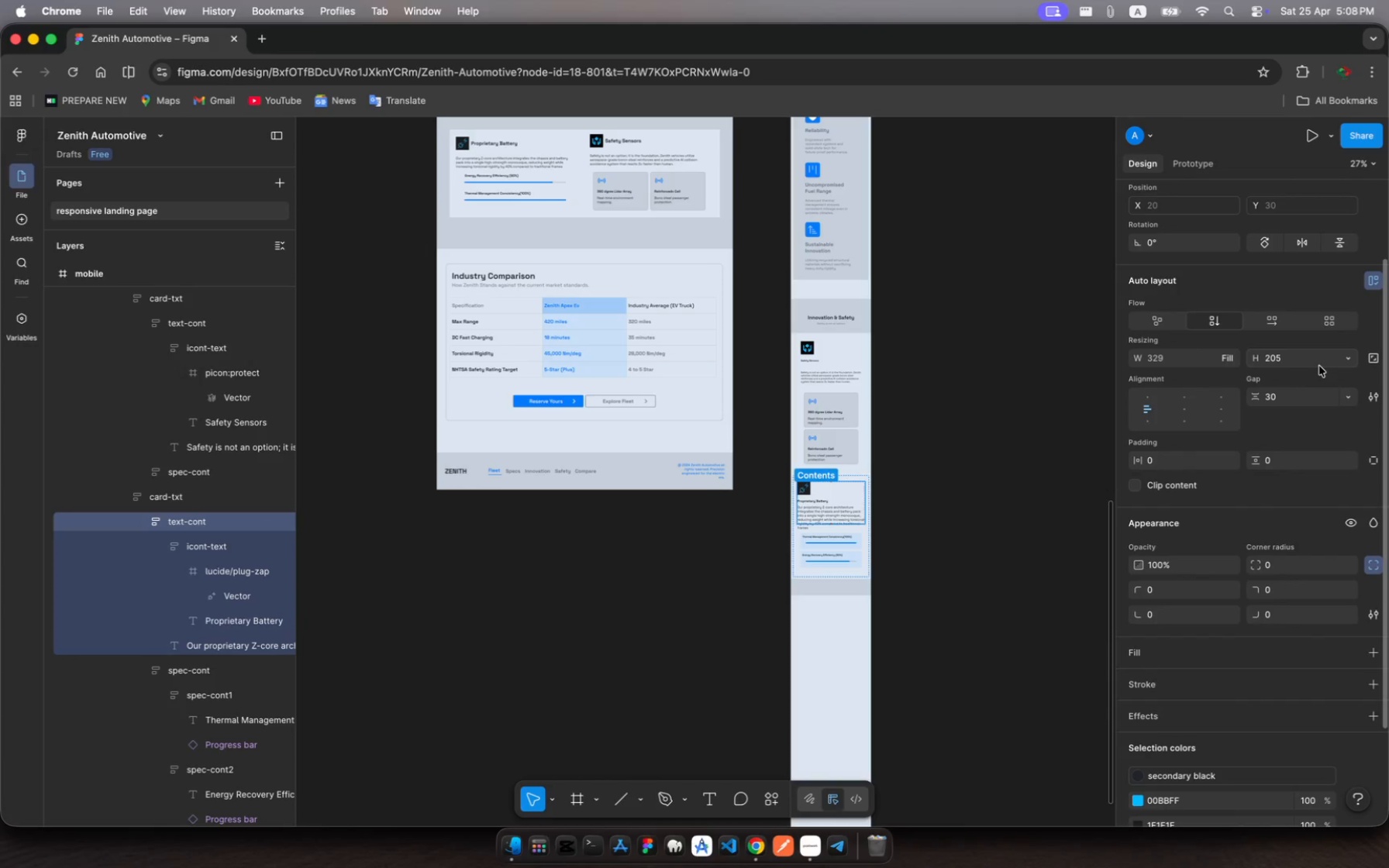 
mouse_move([814, 515])
 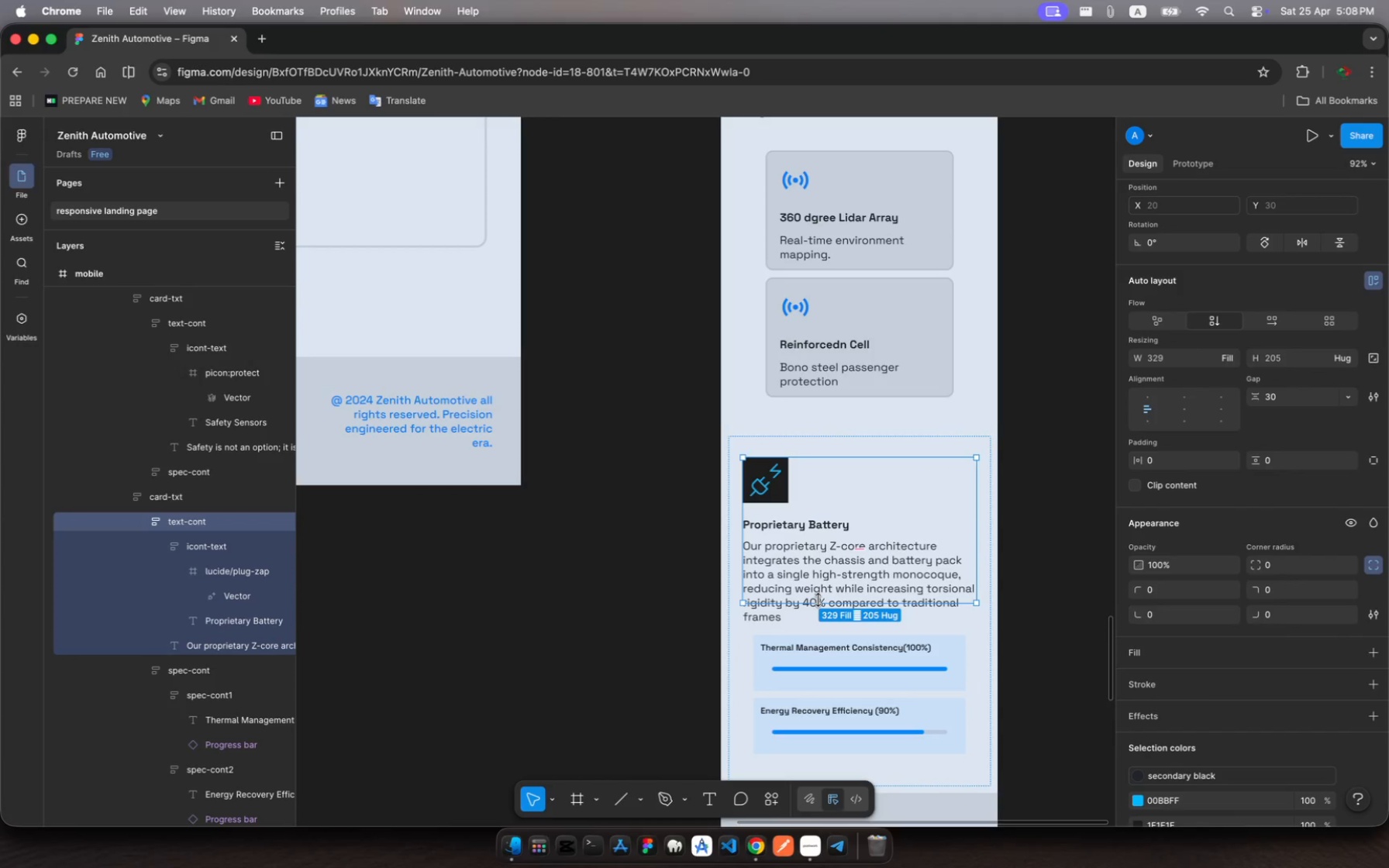 
double_click([818, 600])
 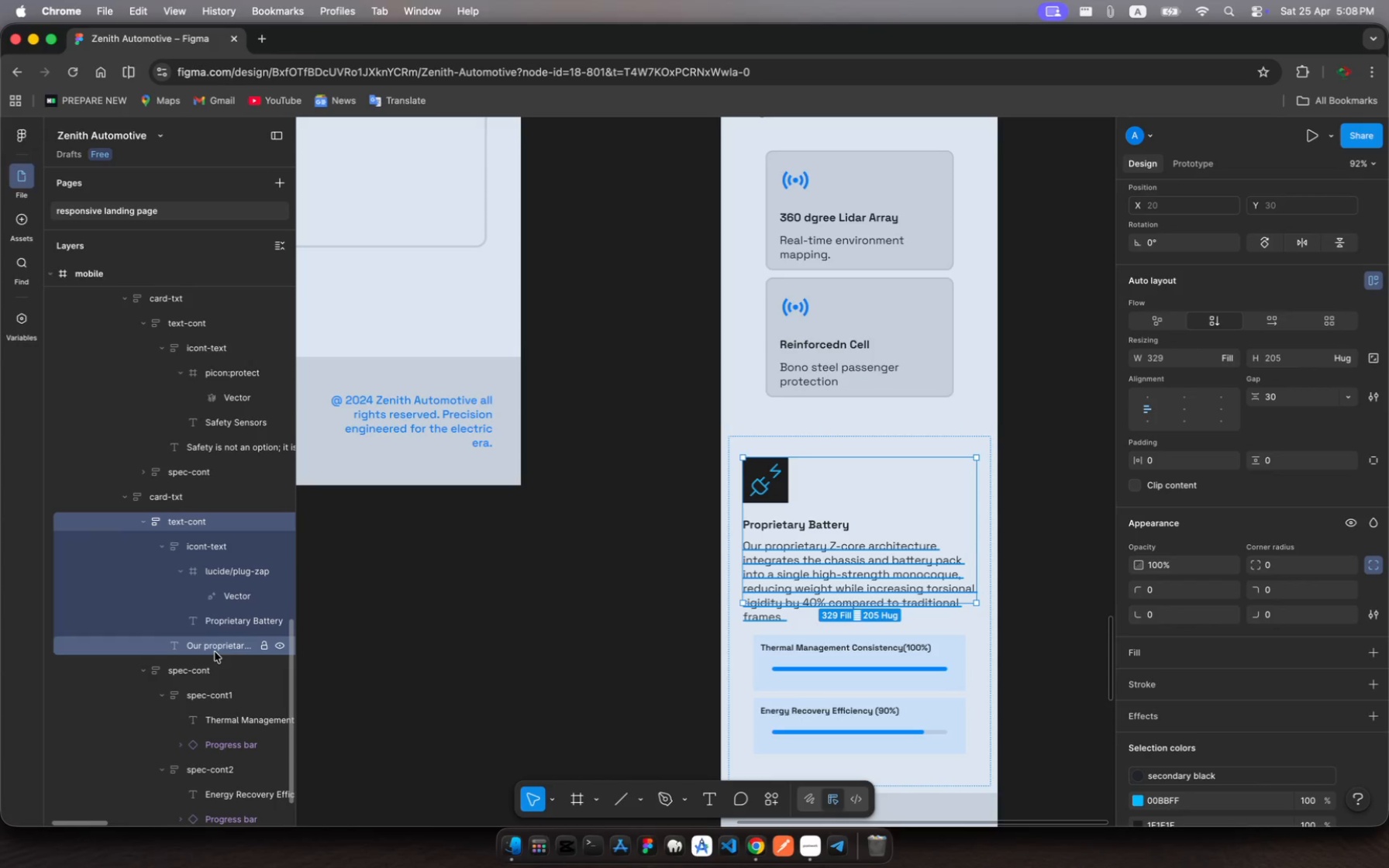 
left_click([215, 652])
 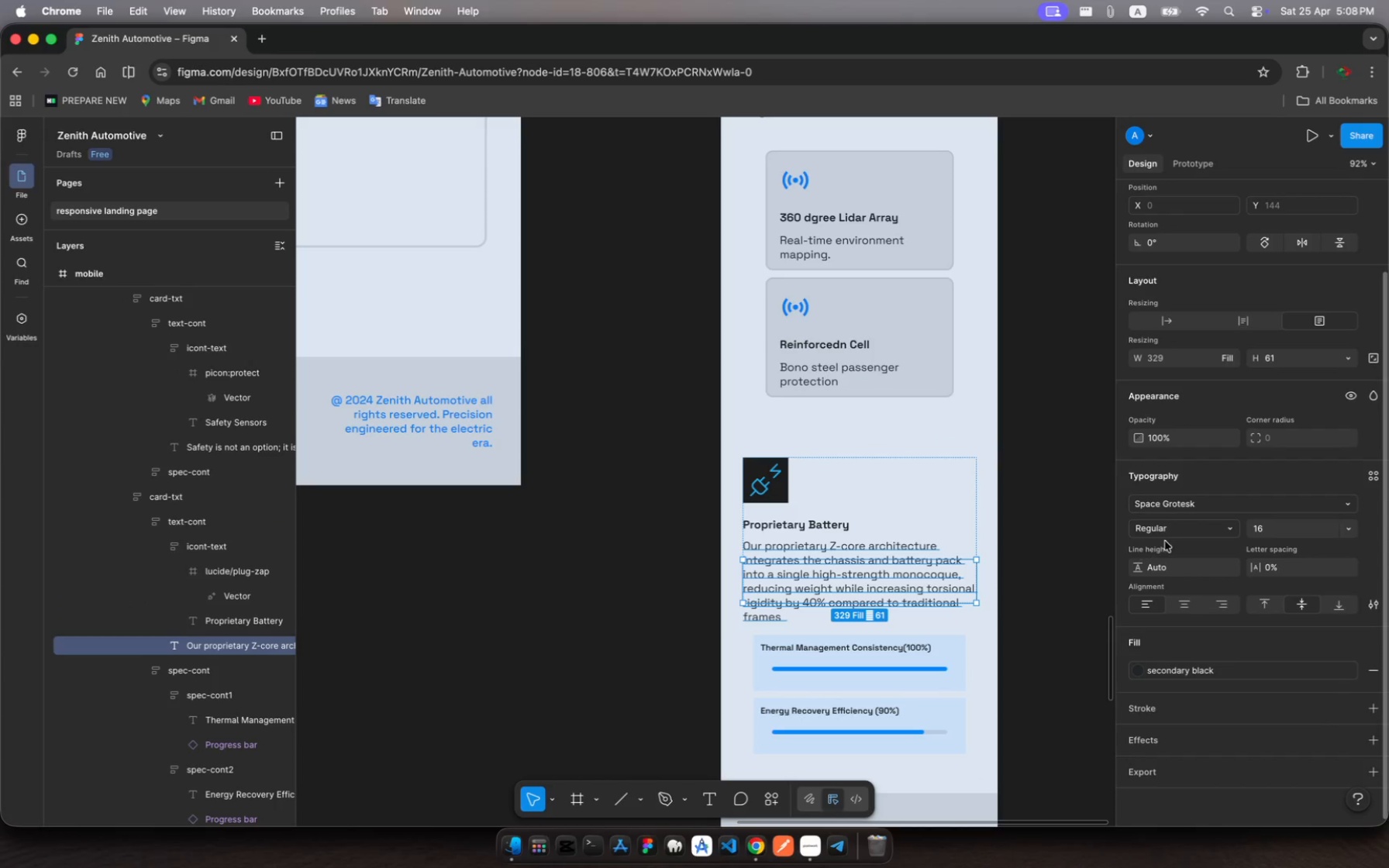 
wait(5.46)
 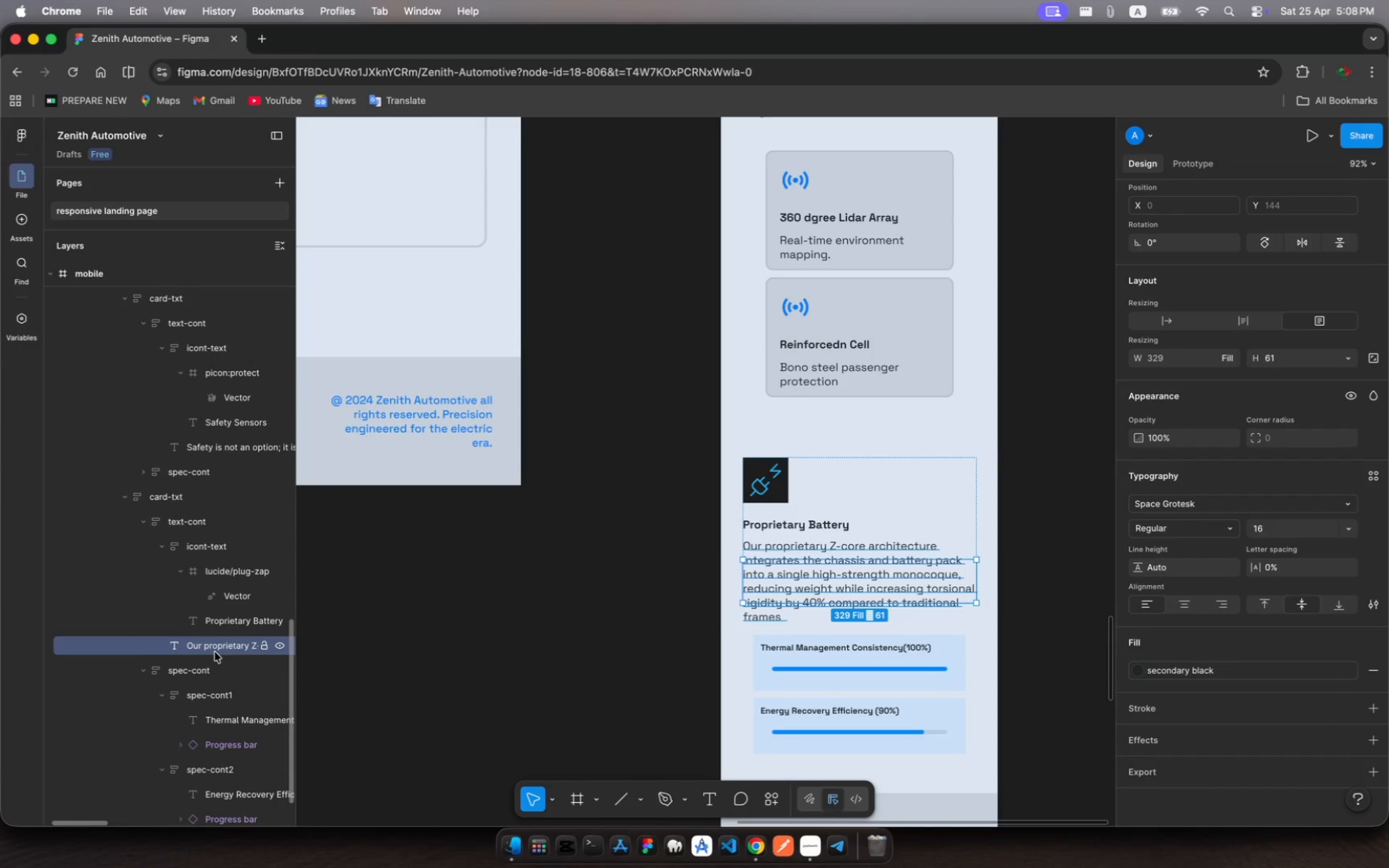 
left_click([1260, 529])
 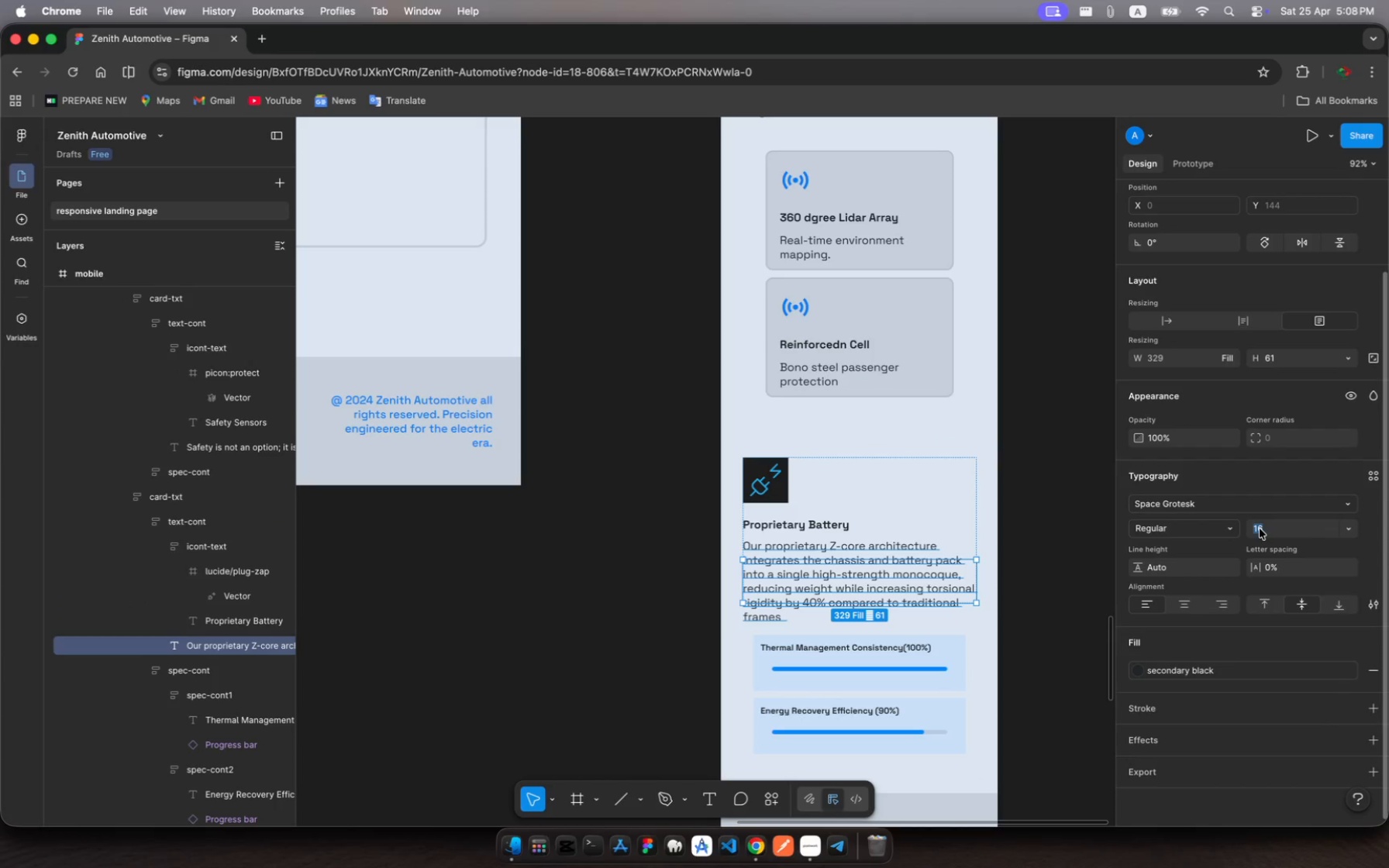 
type(12)
 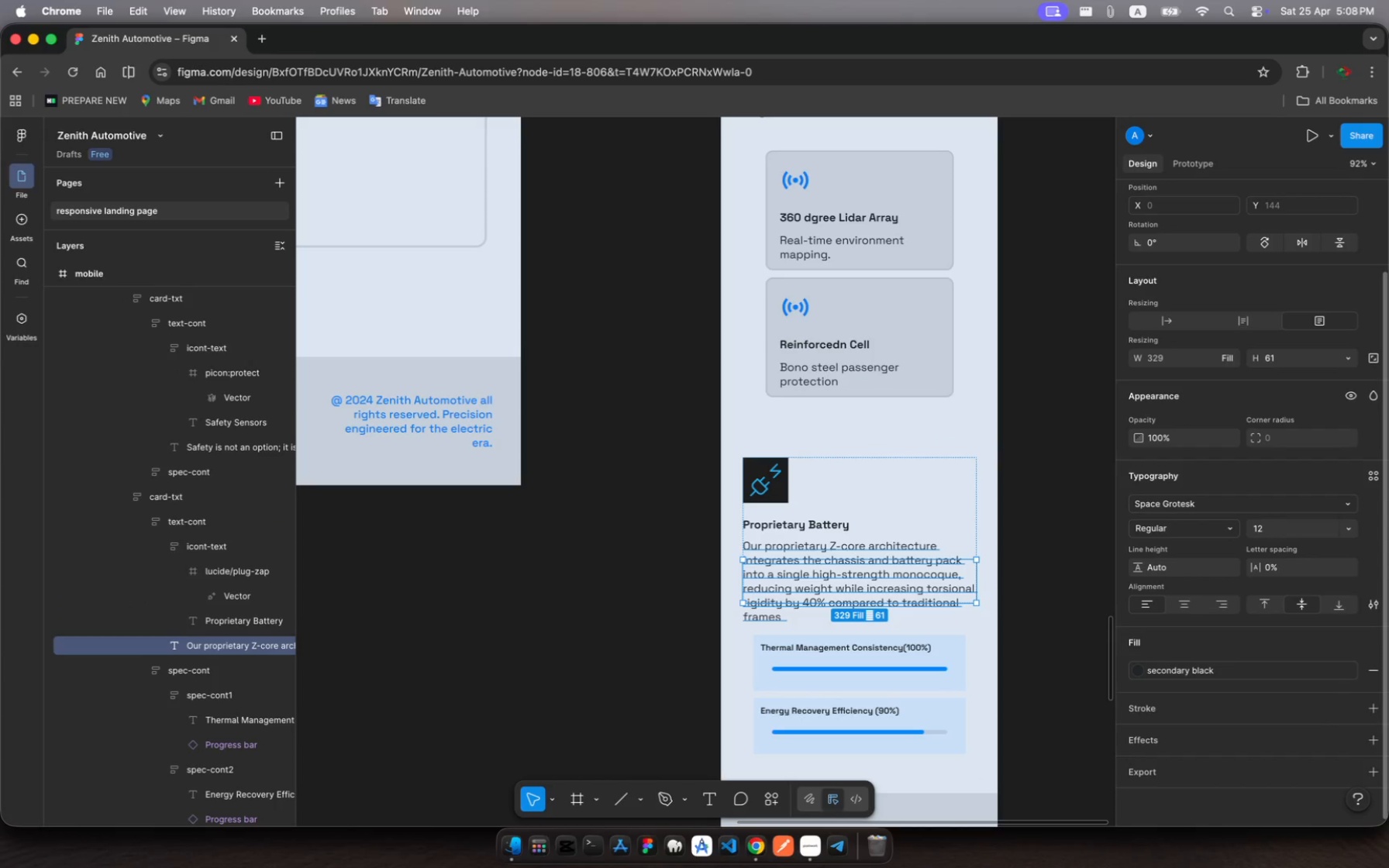 
key(Enter)
 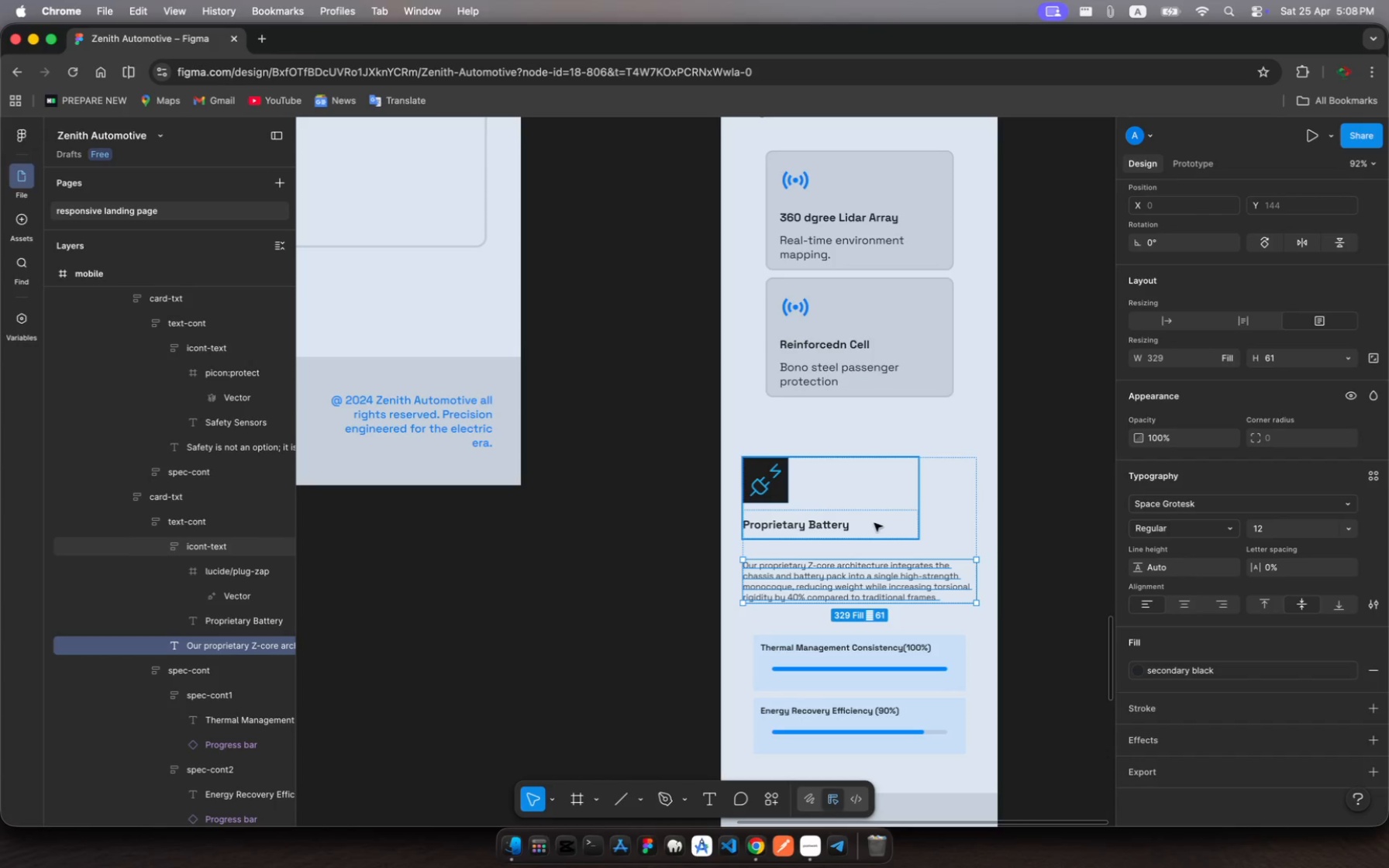 
left_click([946, 487])
 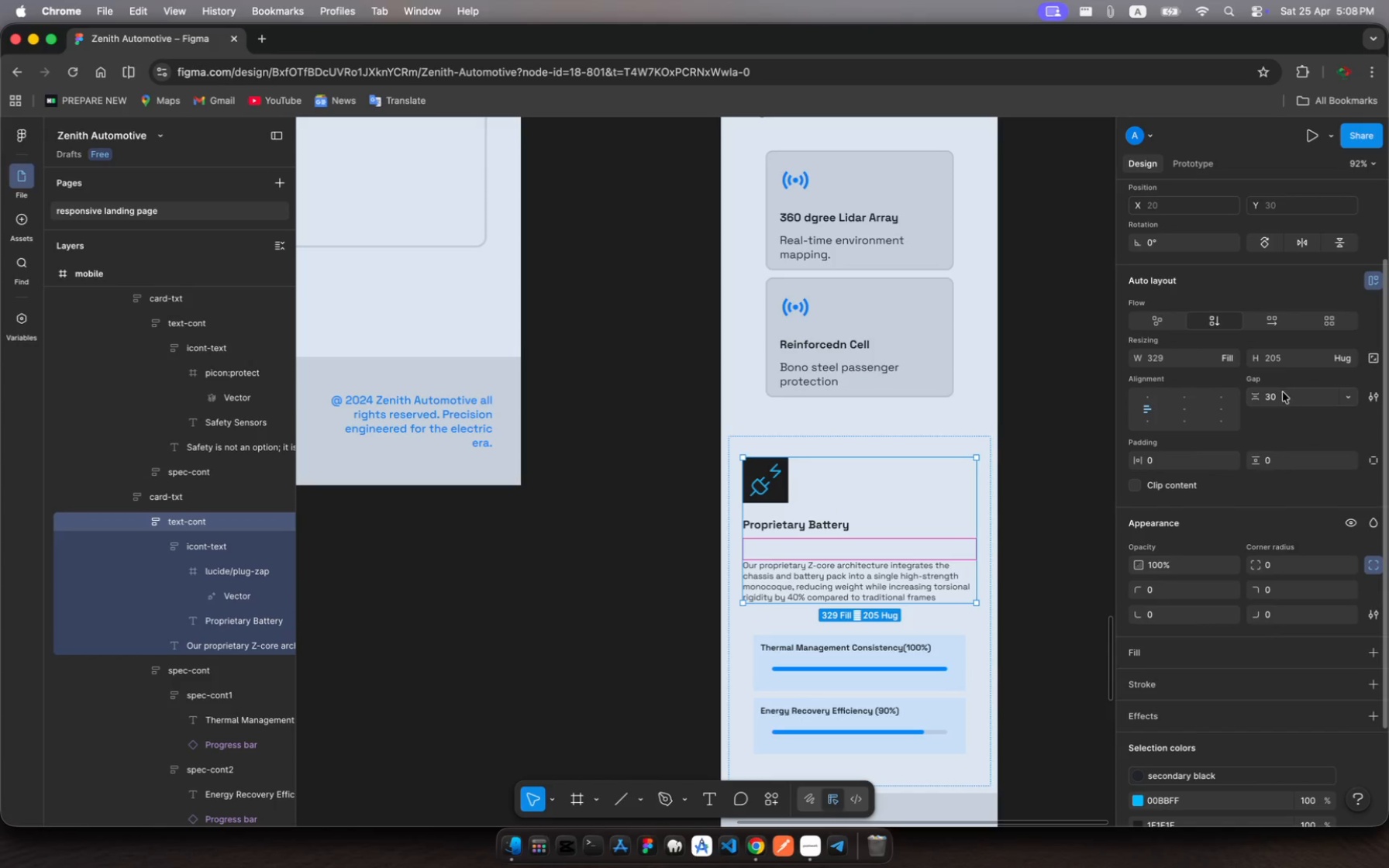 
left_click([1276, 396])
 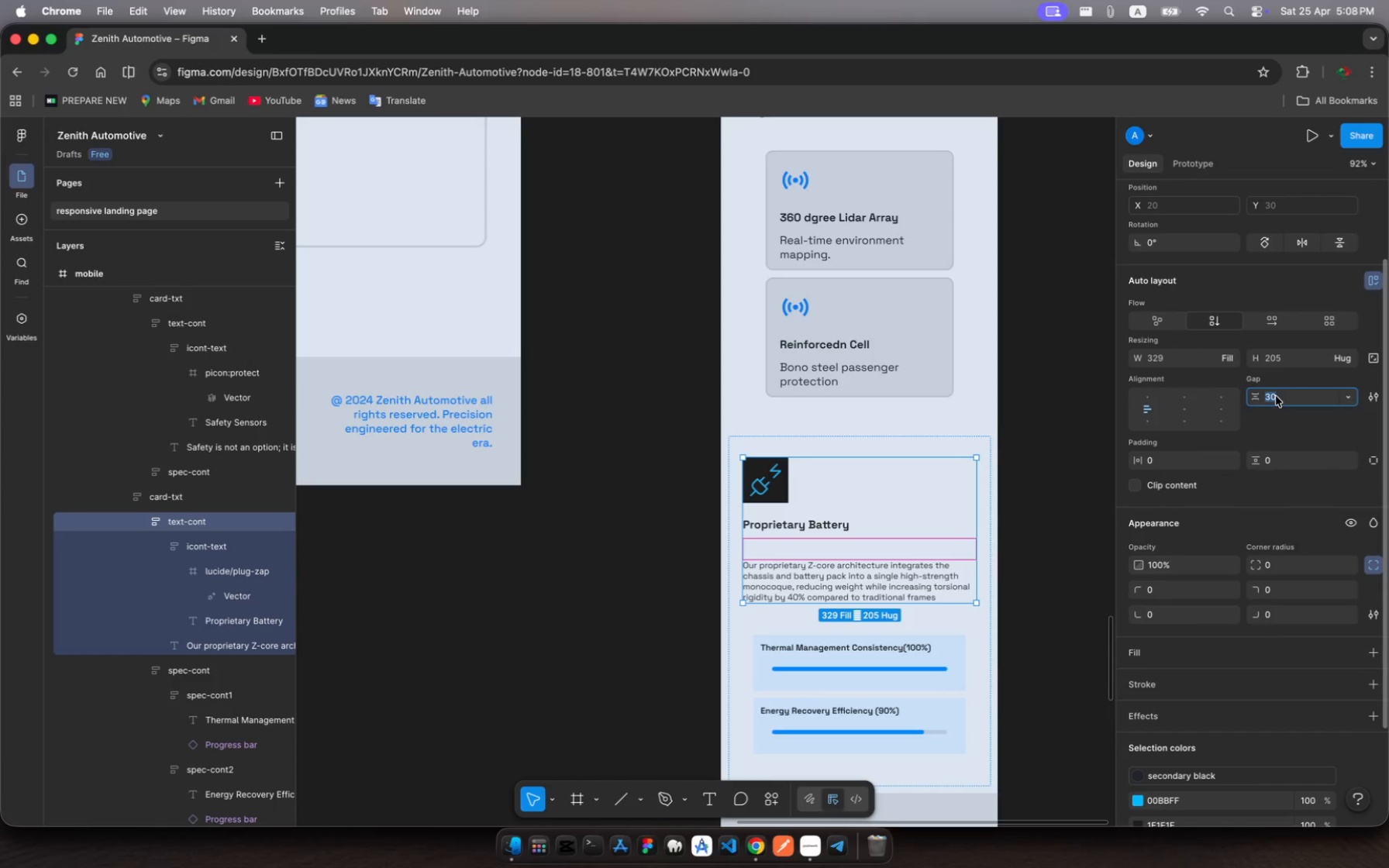 
type(2)
key(Backspace)
type(15)
 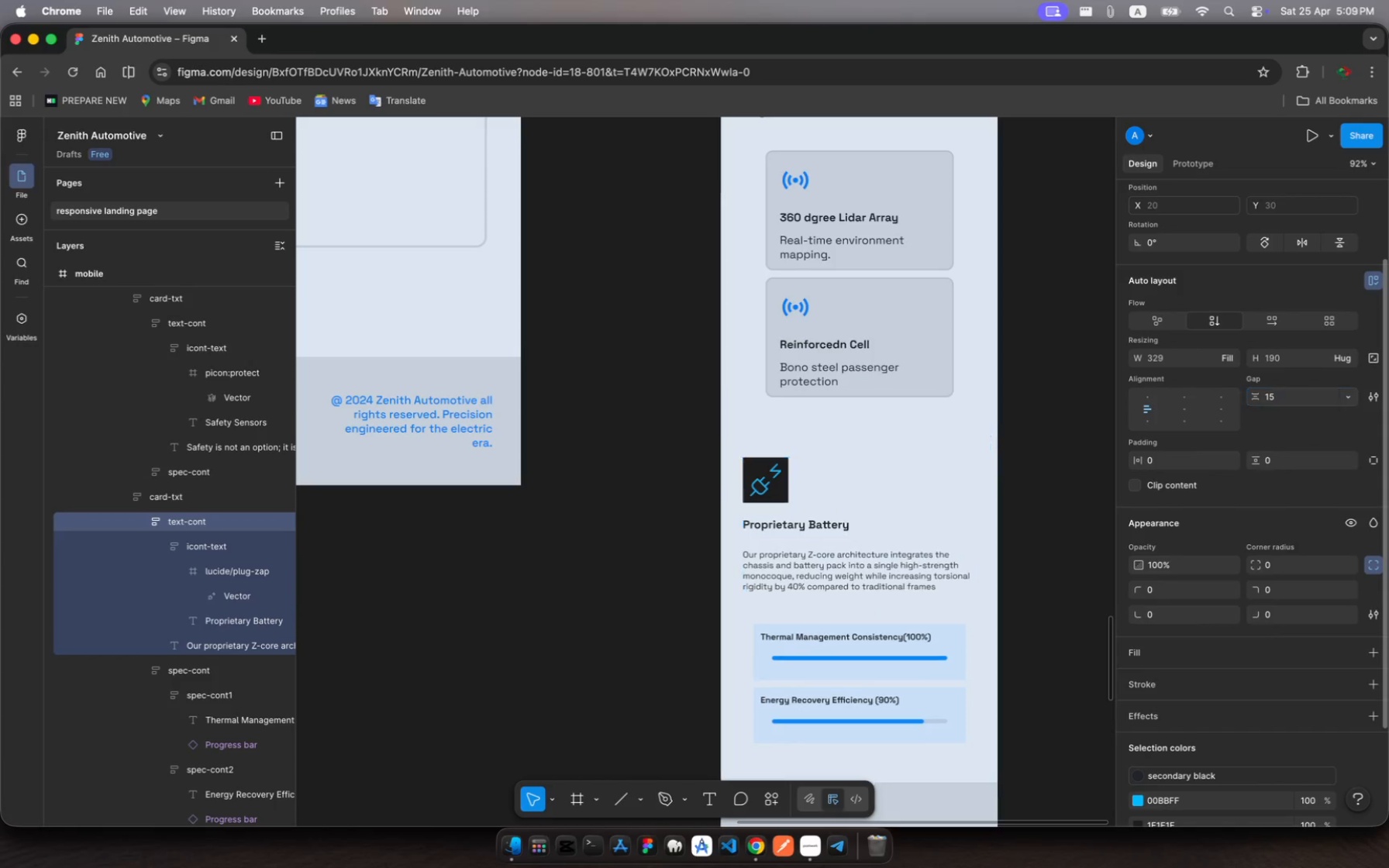 
key(Enter)
 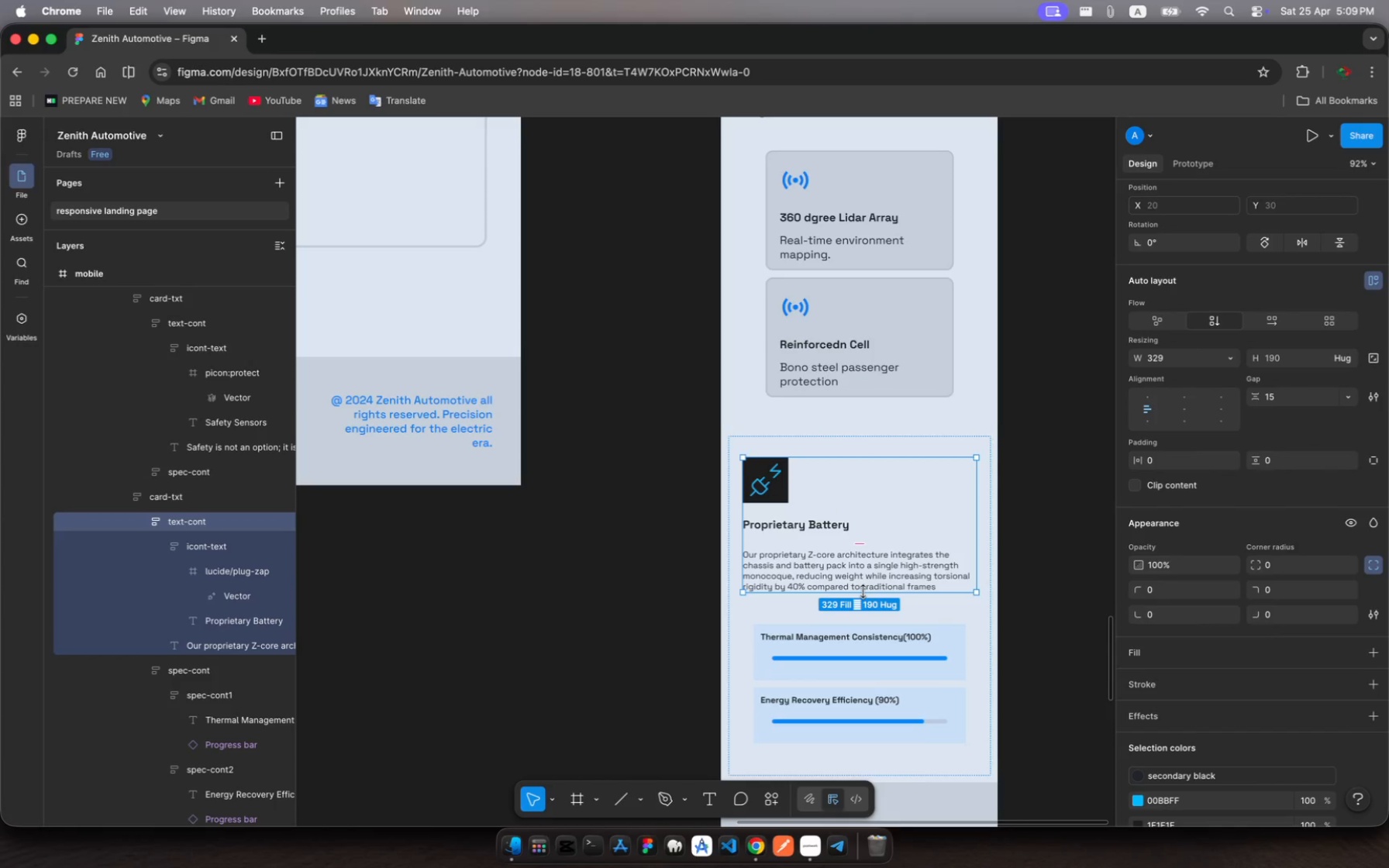 
scroll: coordinate [863, 591], scroll_direction: down, amount: 16.0
 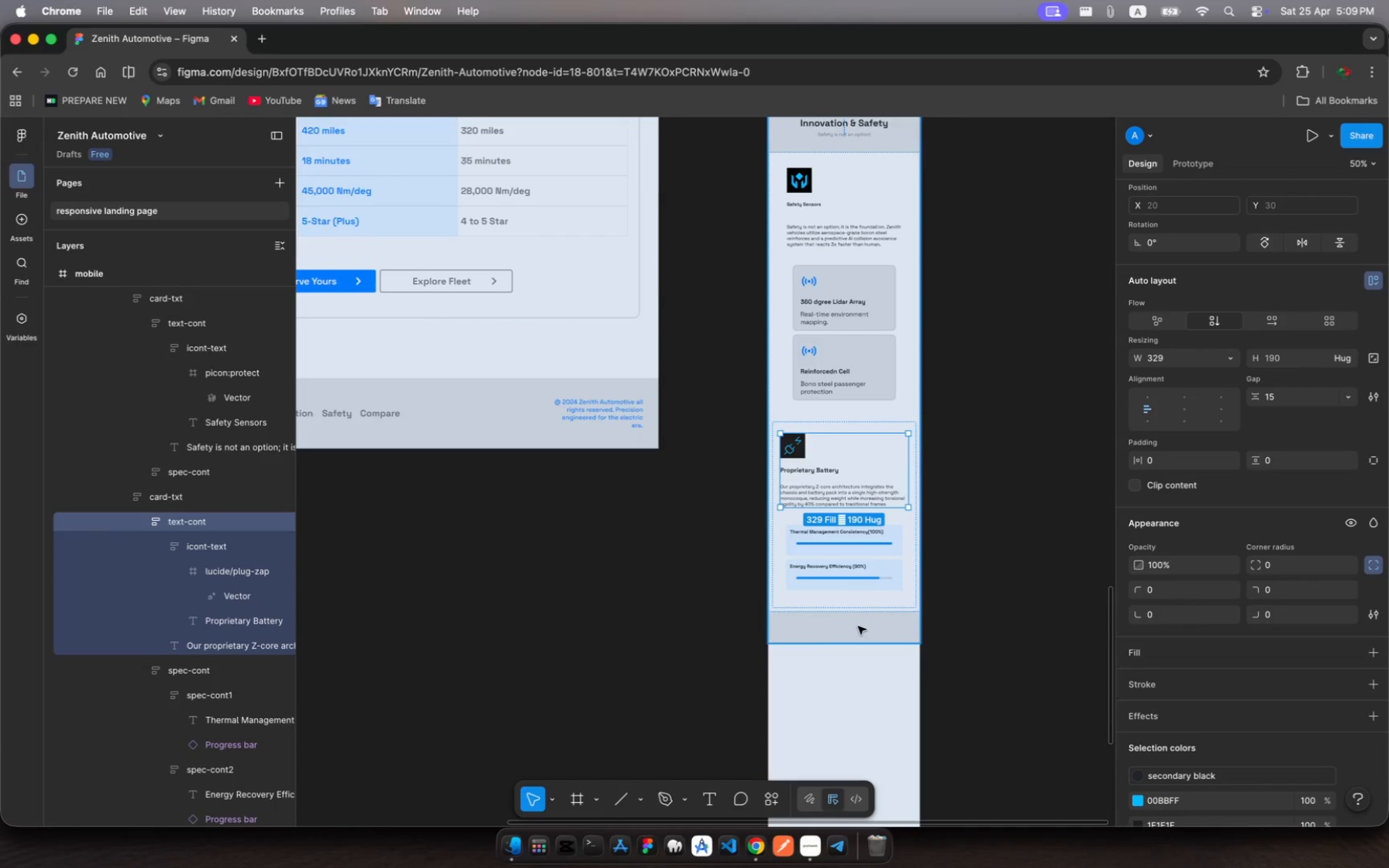 
left_click([857, 627])
 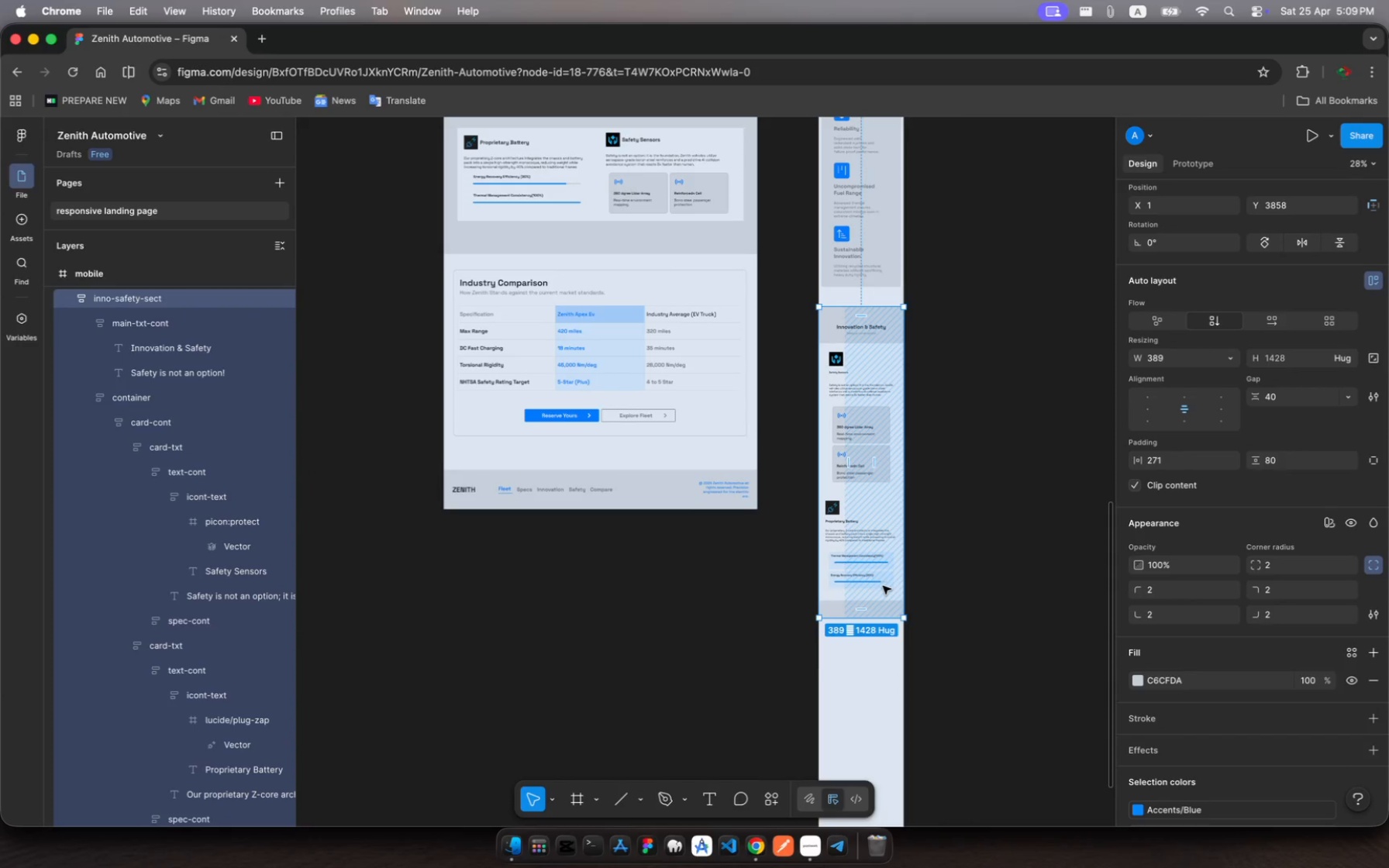 
wait(7.67)
 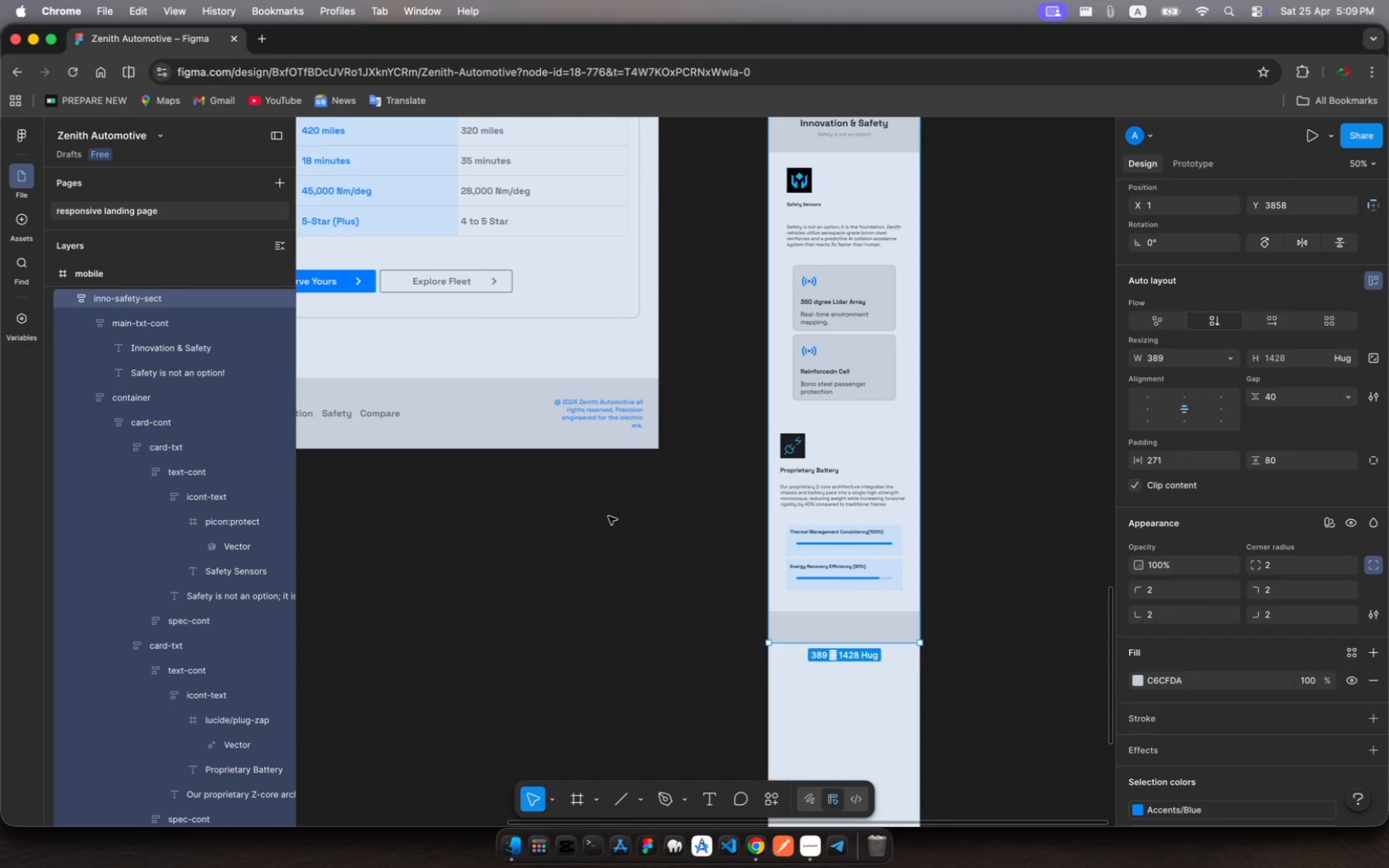 
left_click([69, 301])
 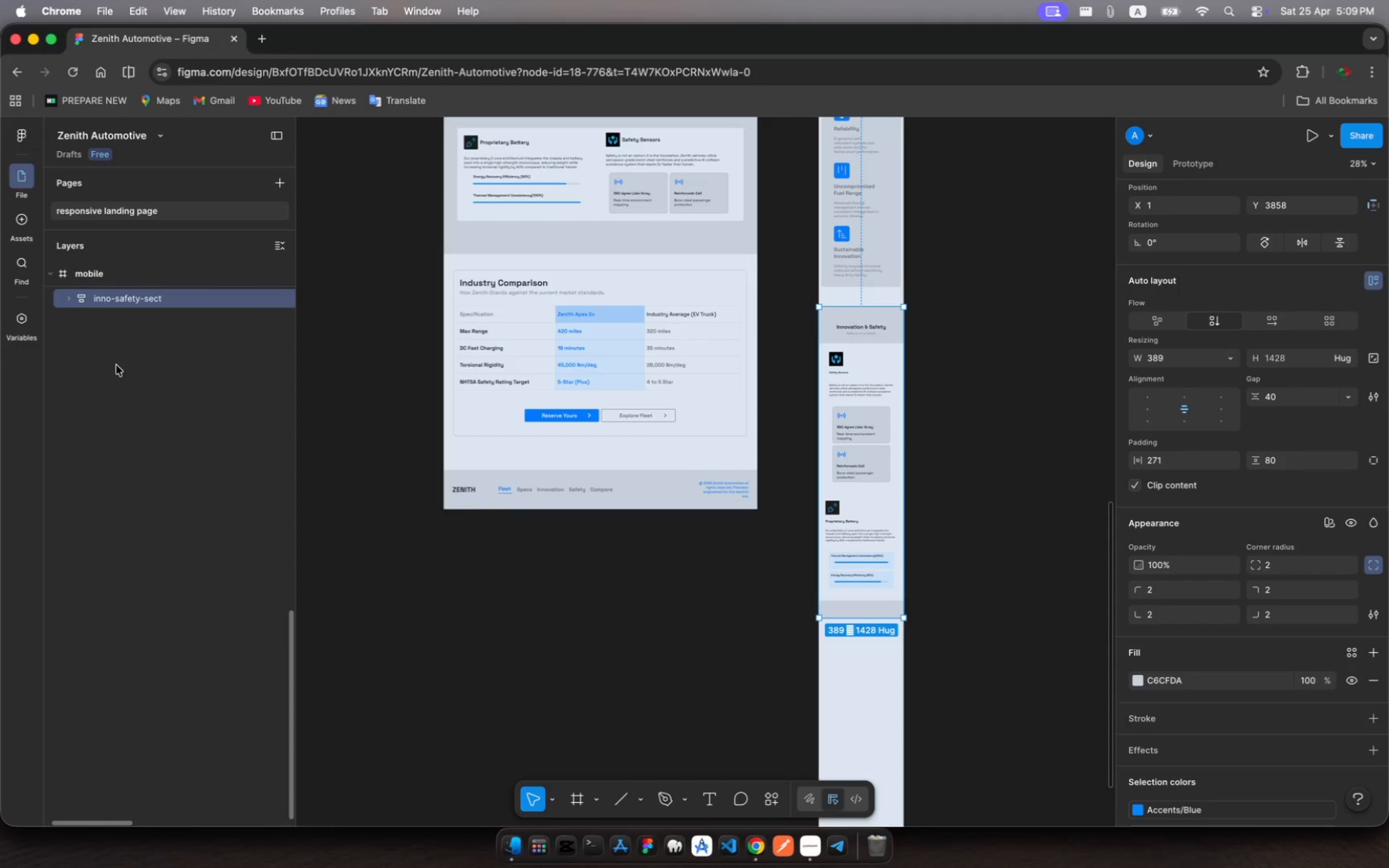 
scroll: coordinate [151, 398], scroll_direction: up, amount: 118.0
 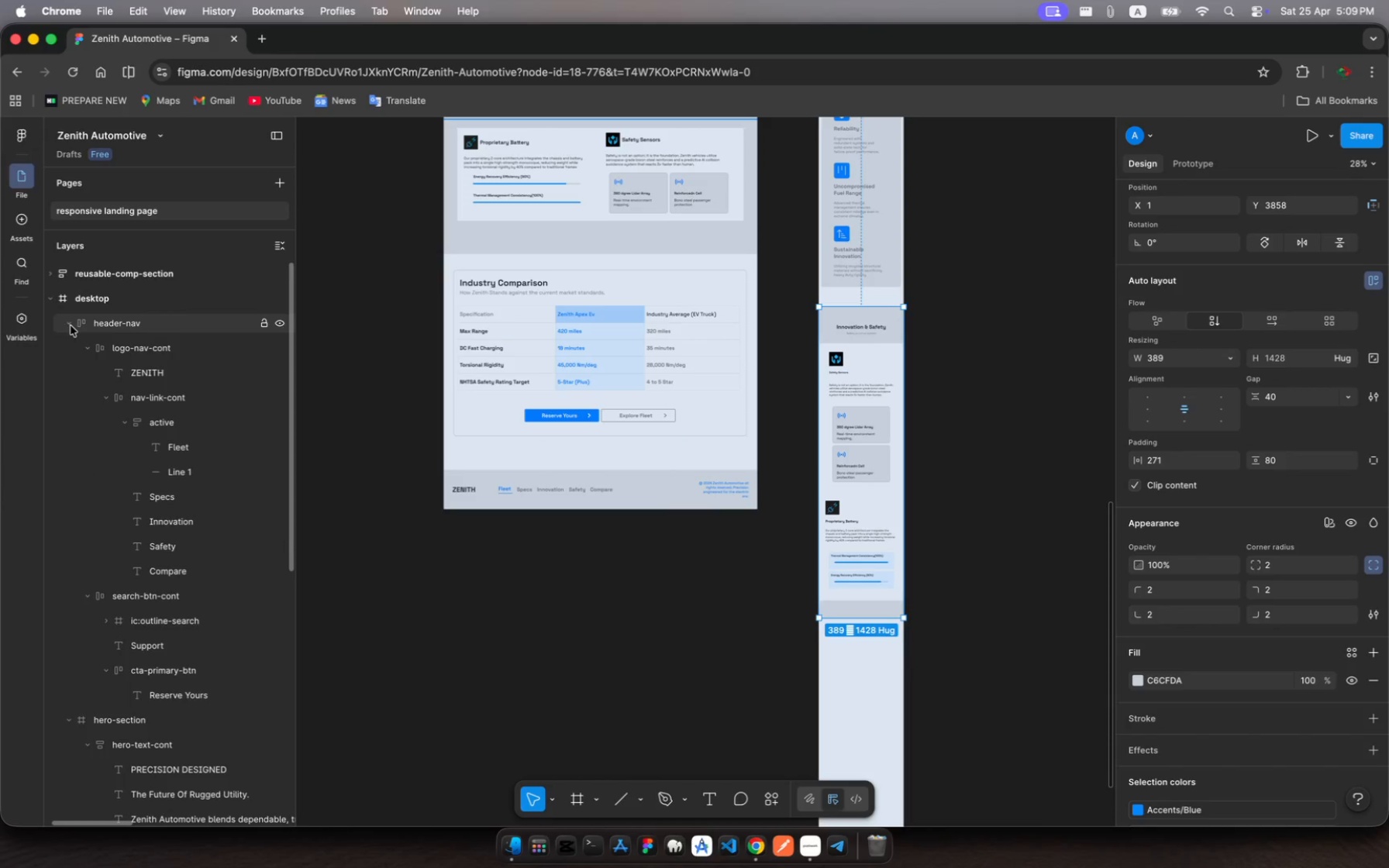 
left_click([70, 324])
 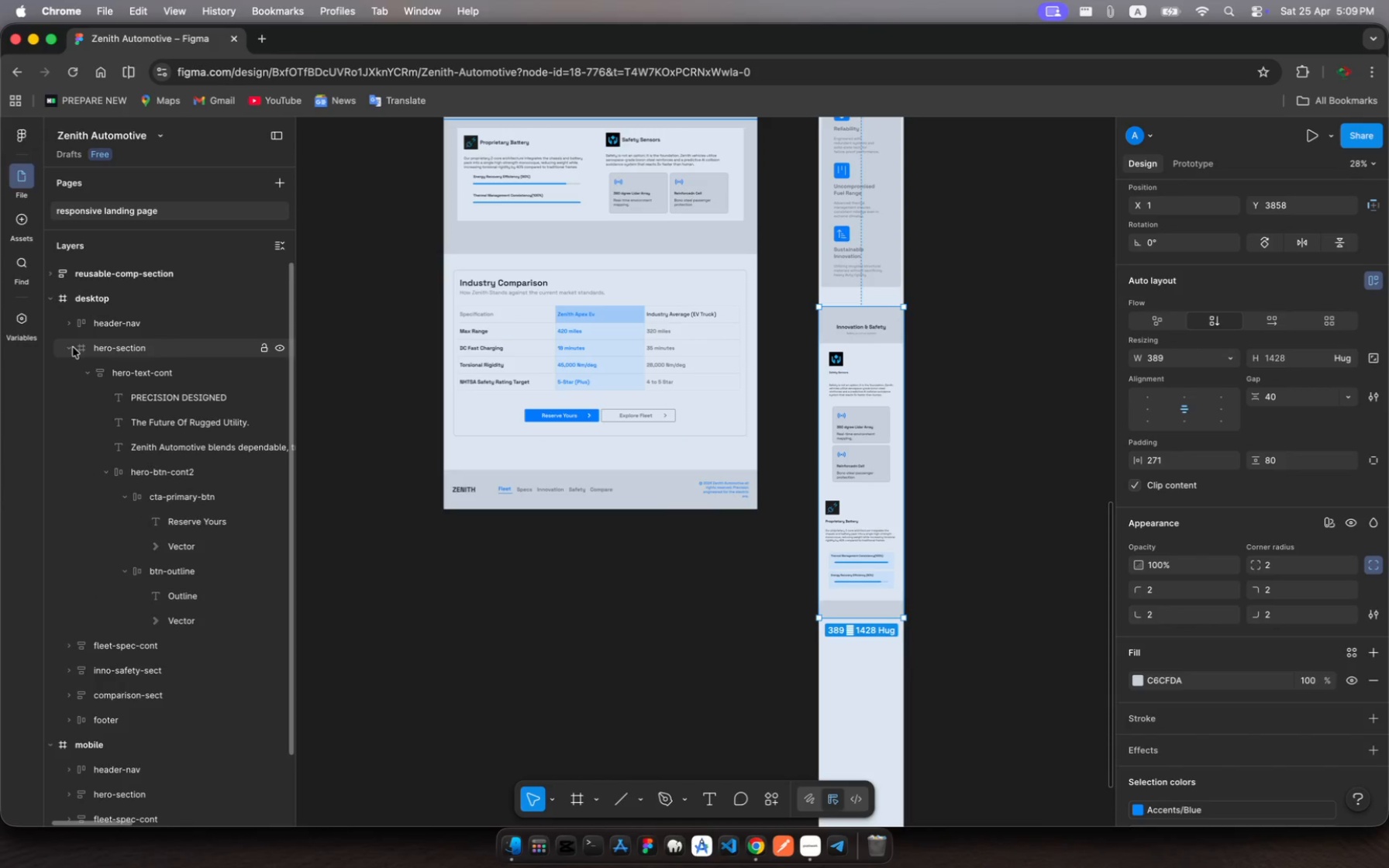 
left_click([70, 347])
 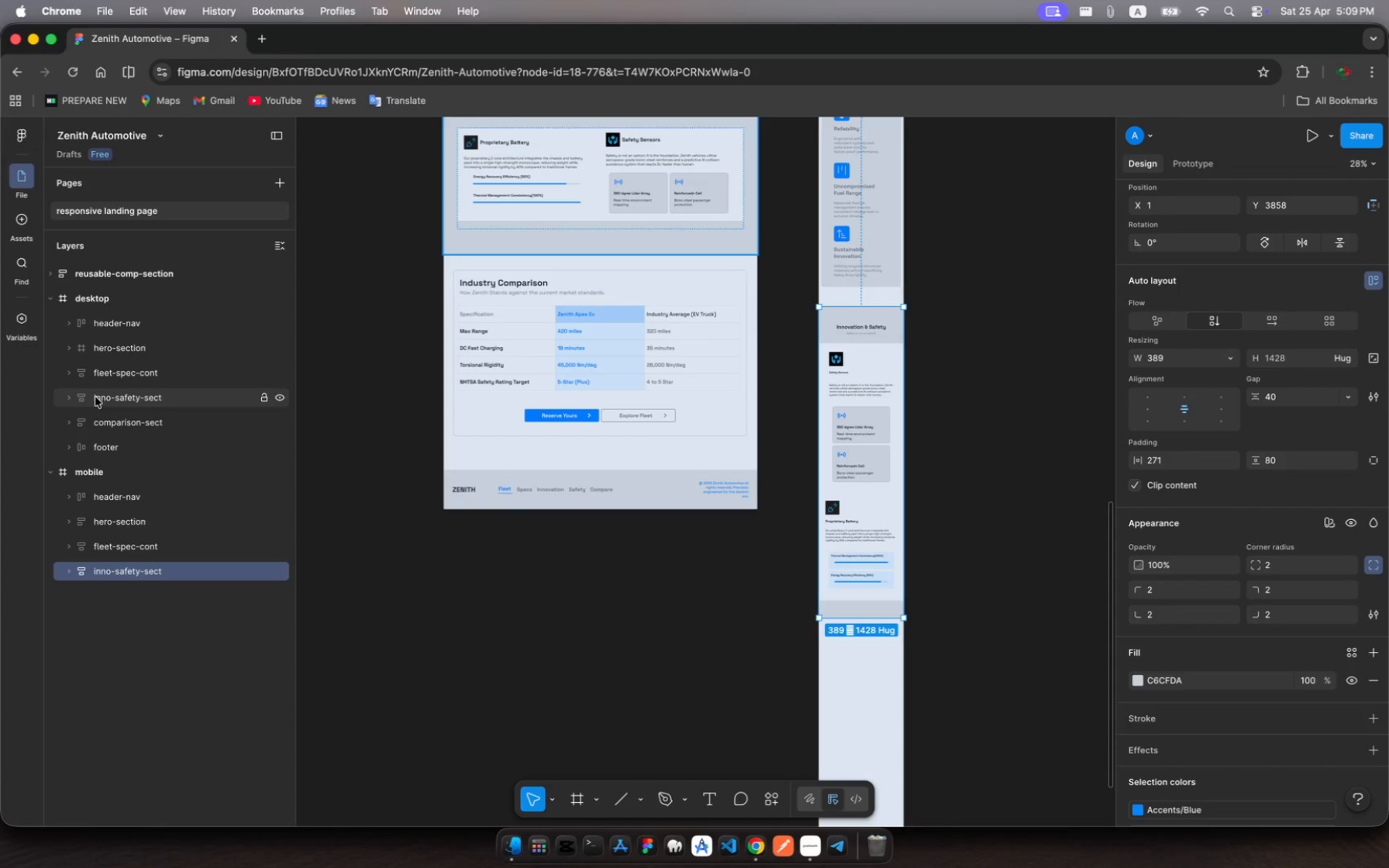 
left_click([95, 397])
 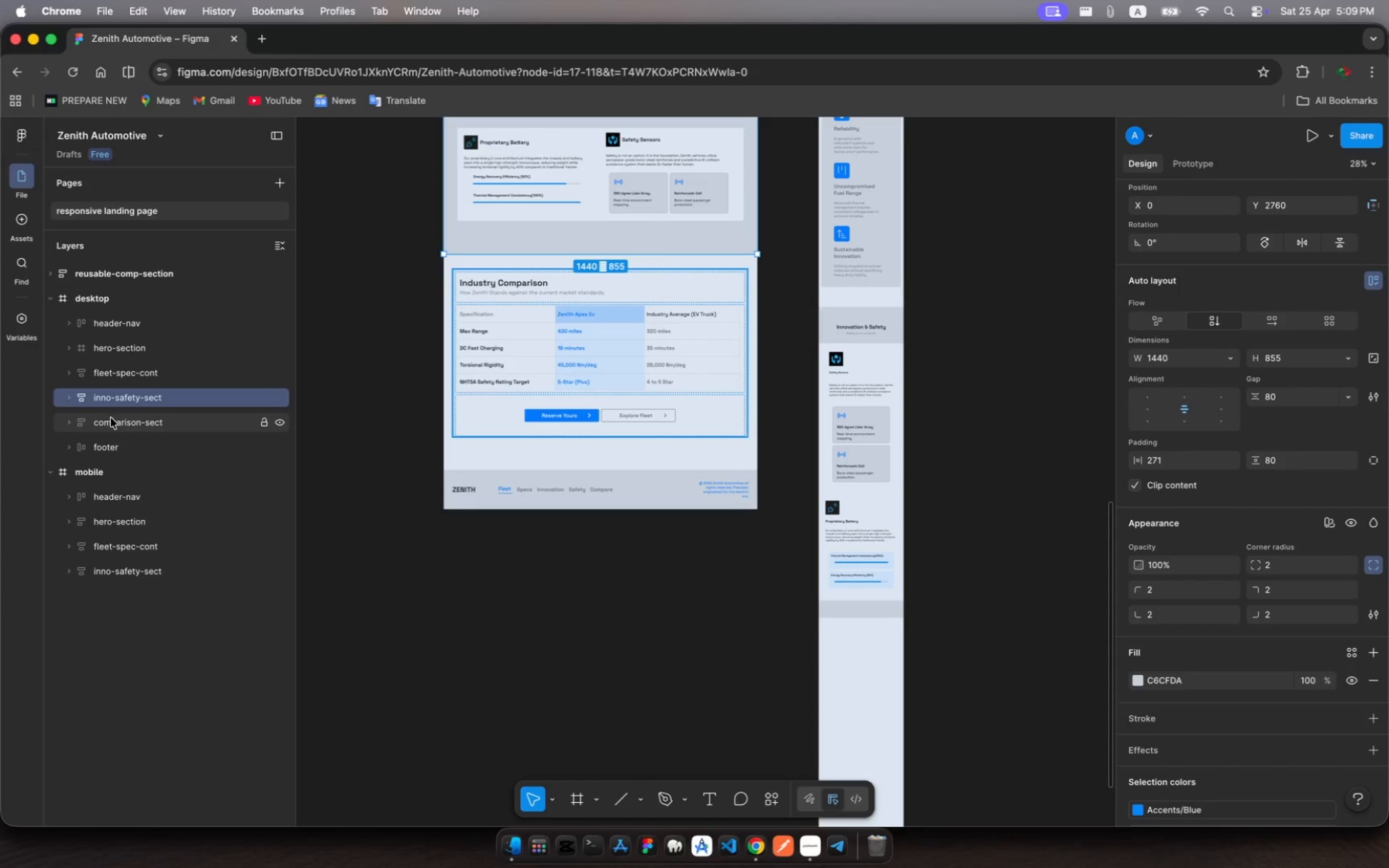 
left_click([112, 418])
 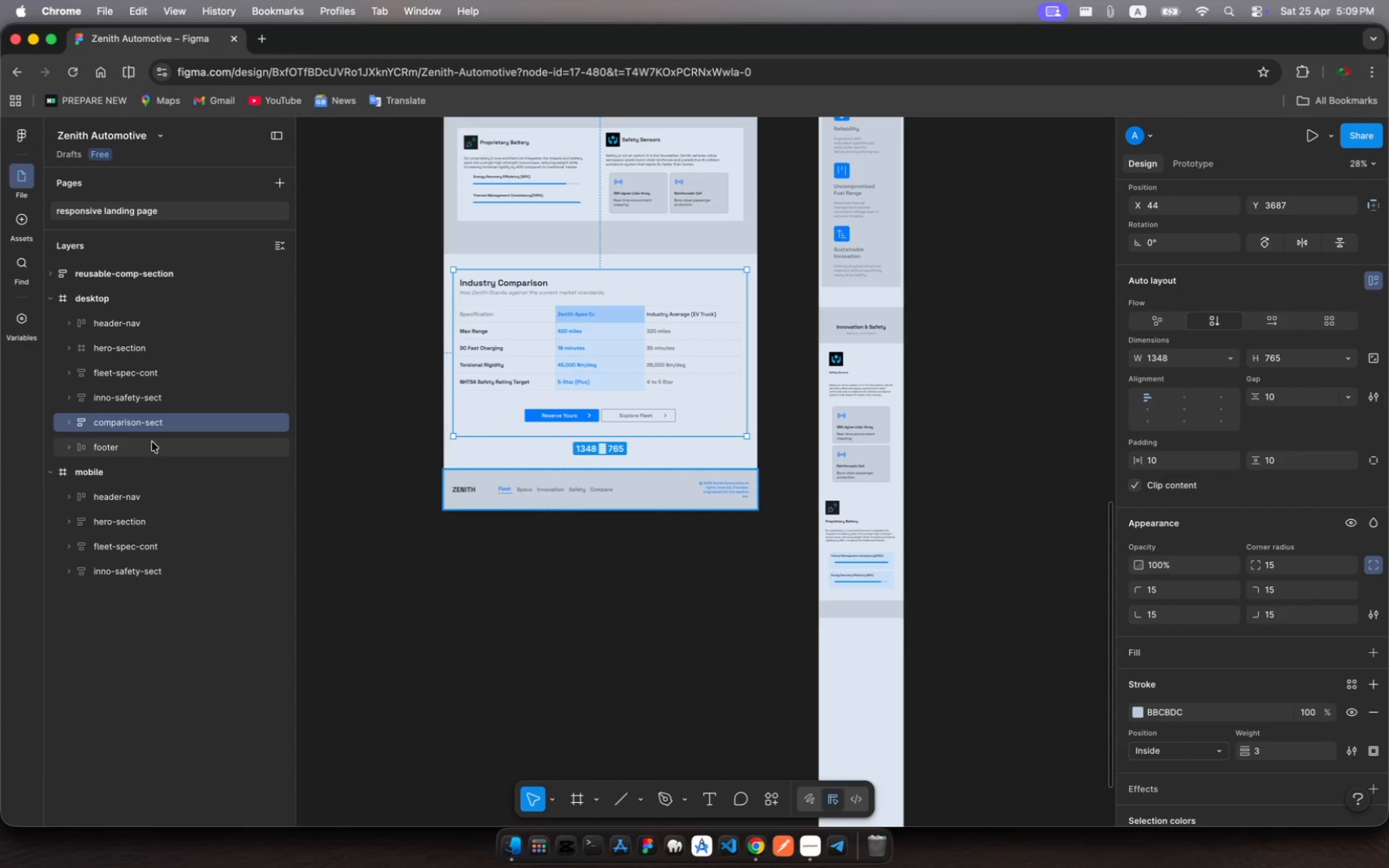 
scroll: coordinate [835, 600], scroll_direction: up, amount: 52.0
 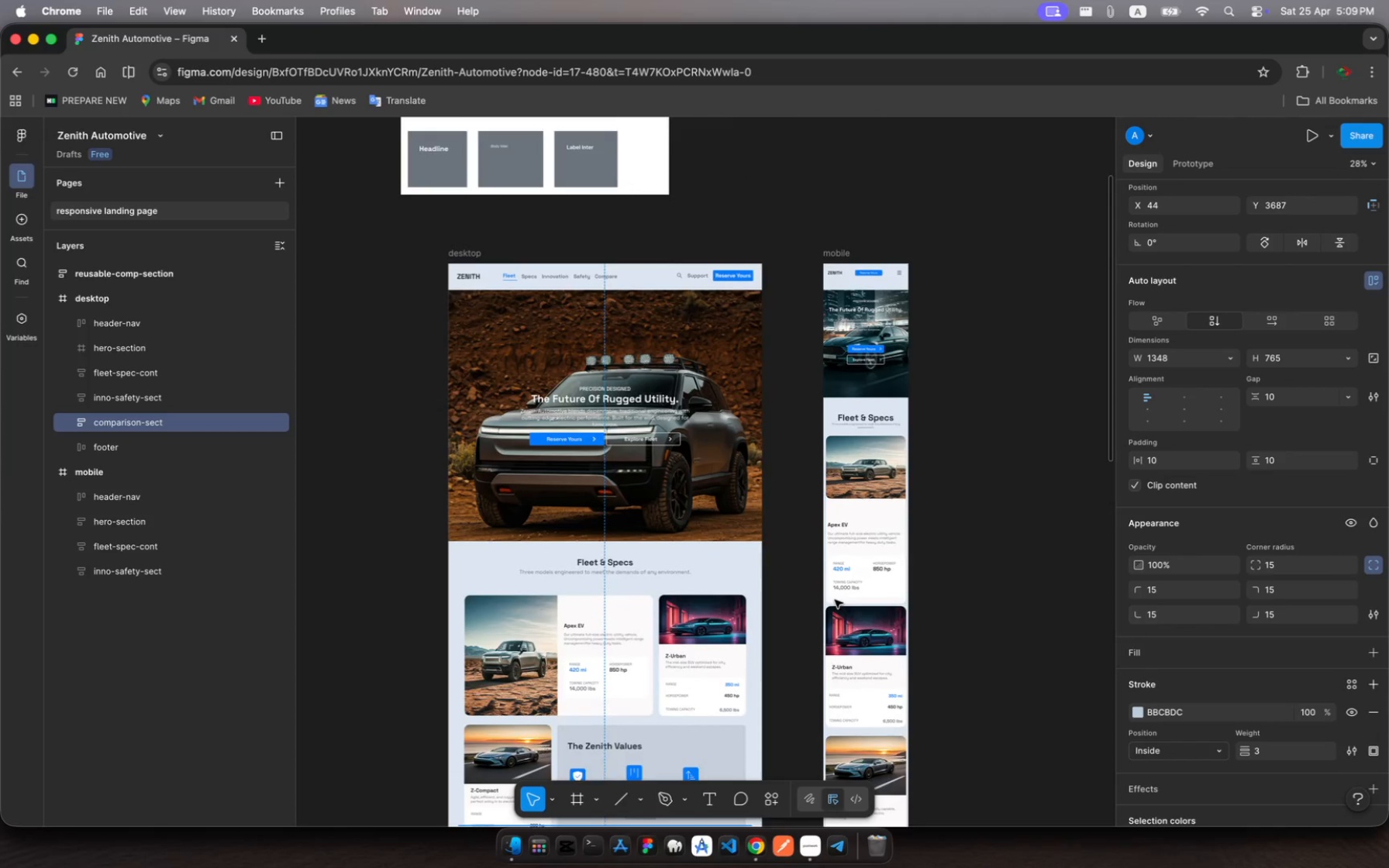 
scroll: coordinate [835, 600], scroll_direction: down, amount: 60.0
 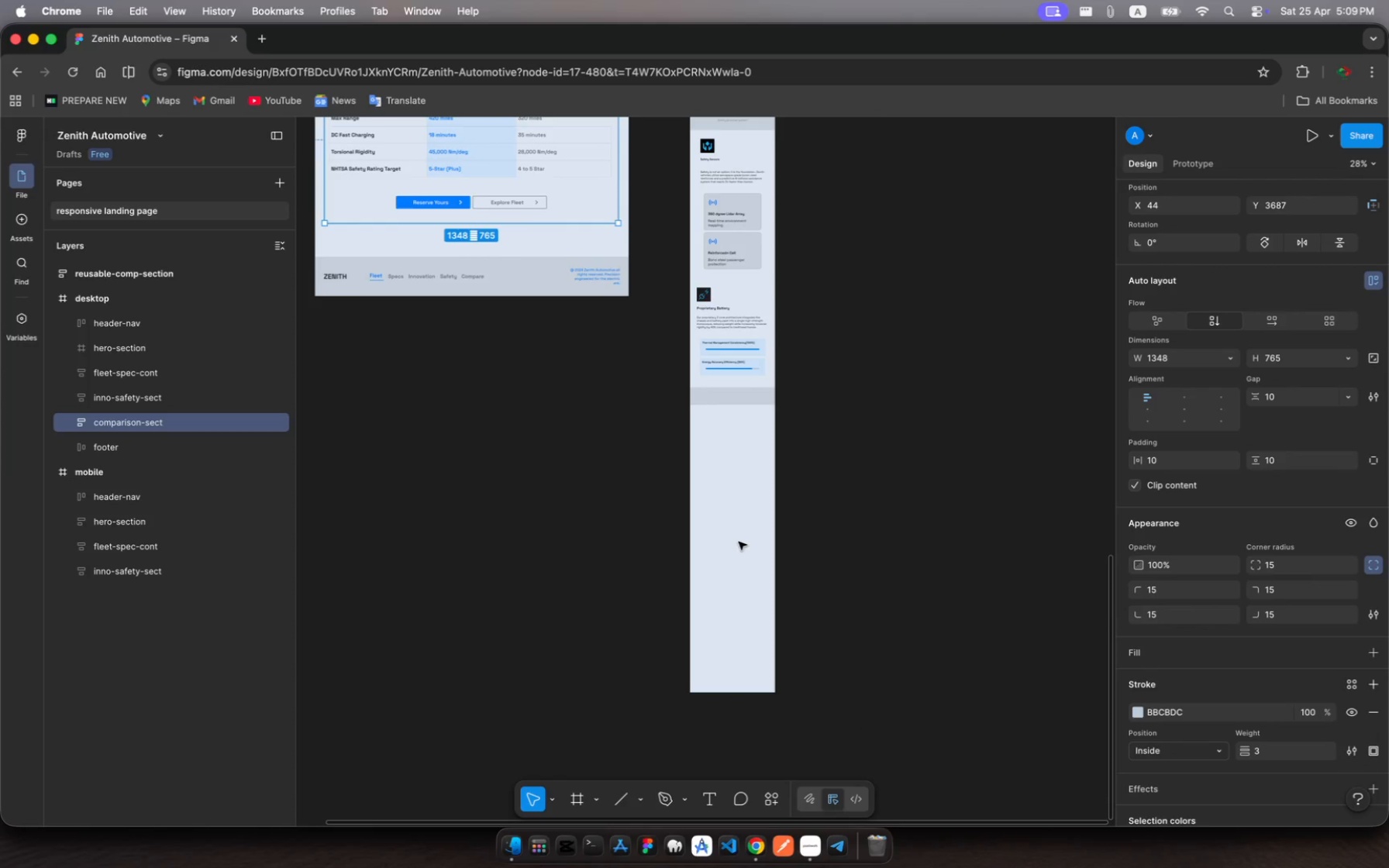 
left_click([739, 542])
 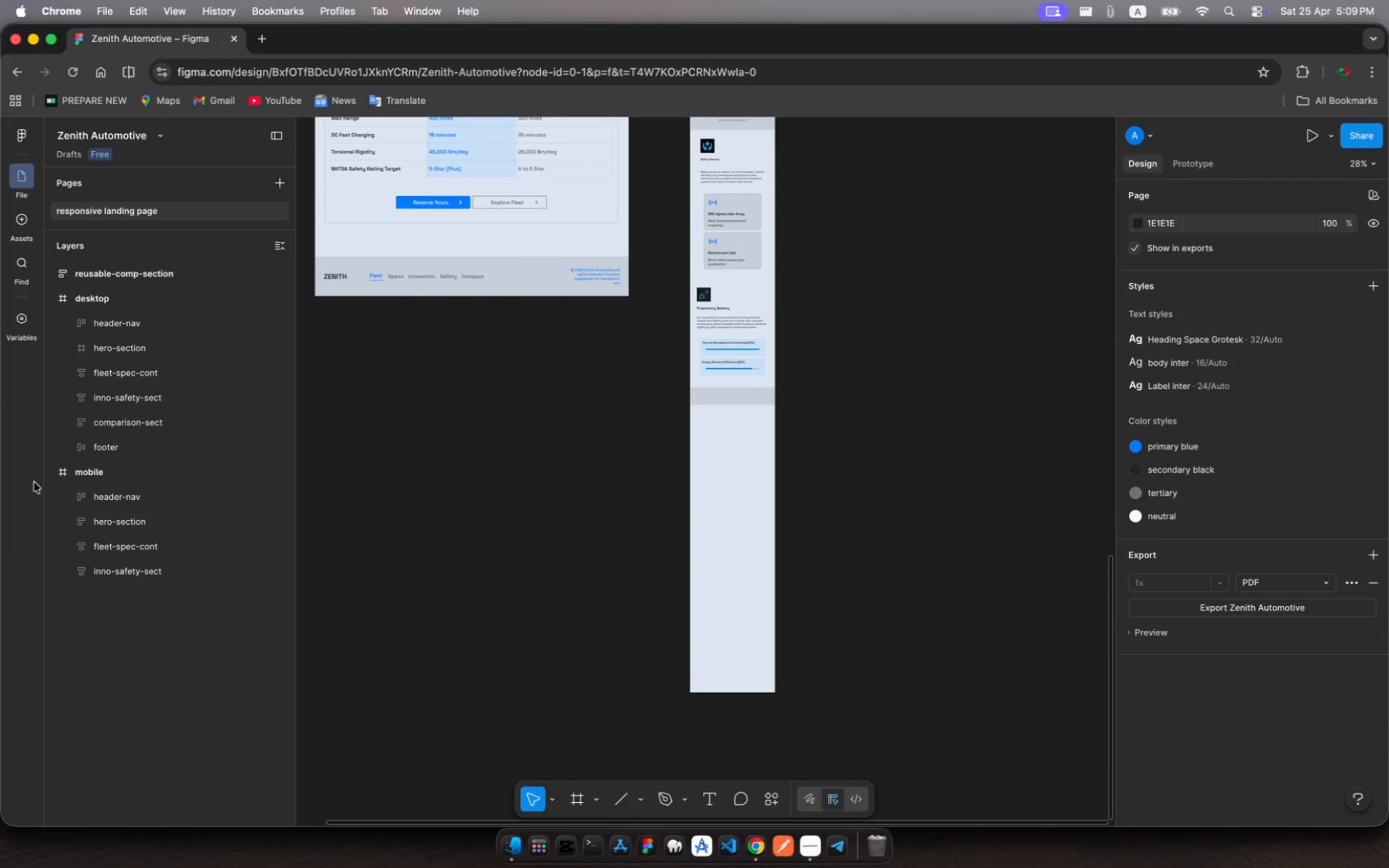 
left_click([81, 471])
 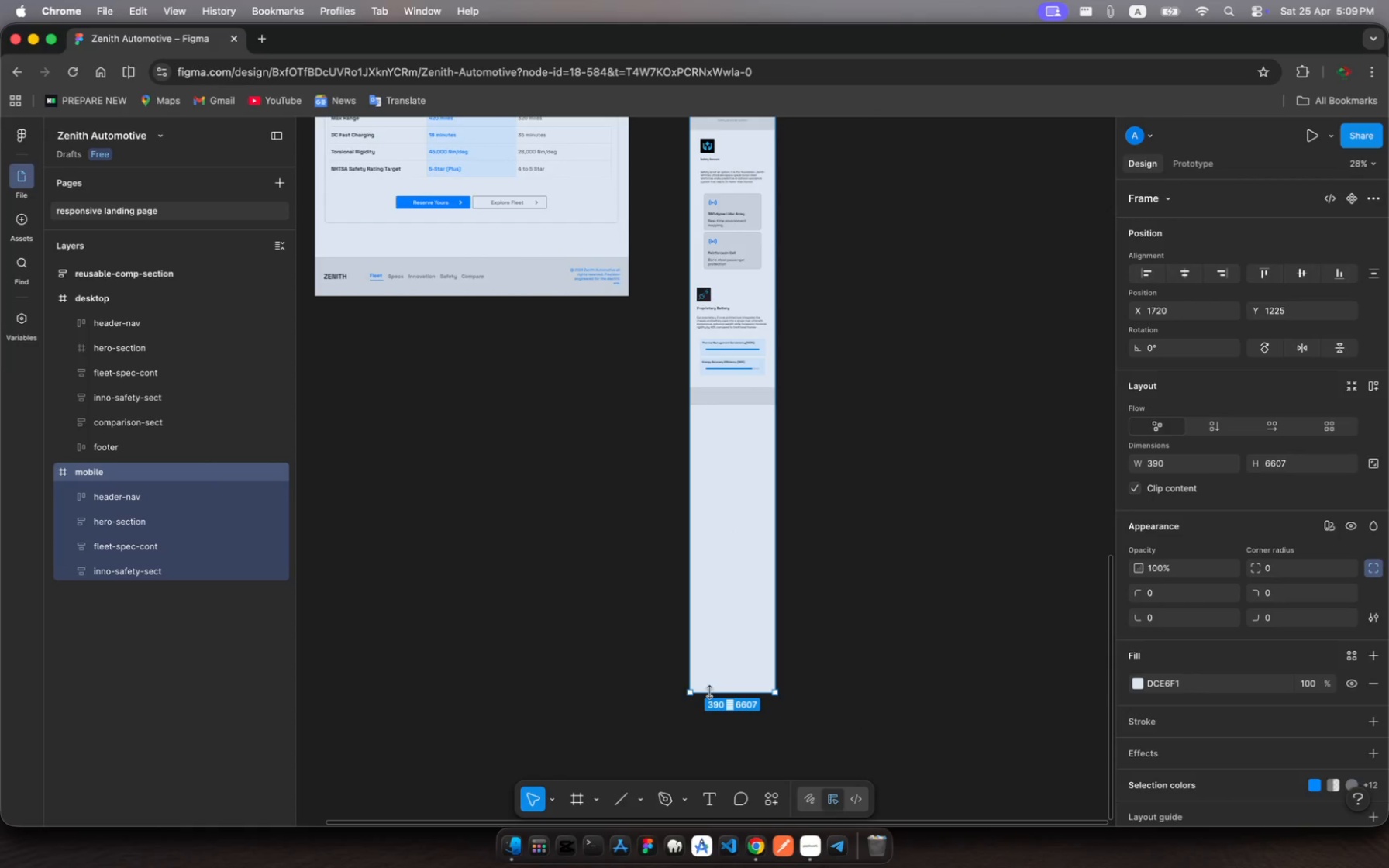 
left_click_drag(start_coordinate=[709, 693], to_coordinate=[719, 772])
 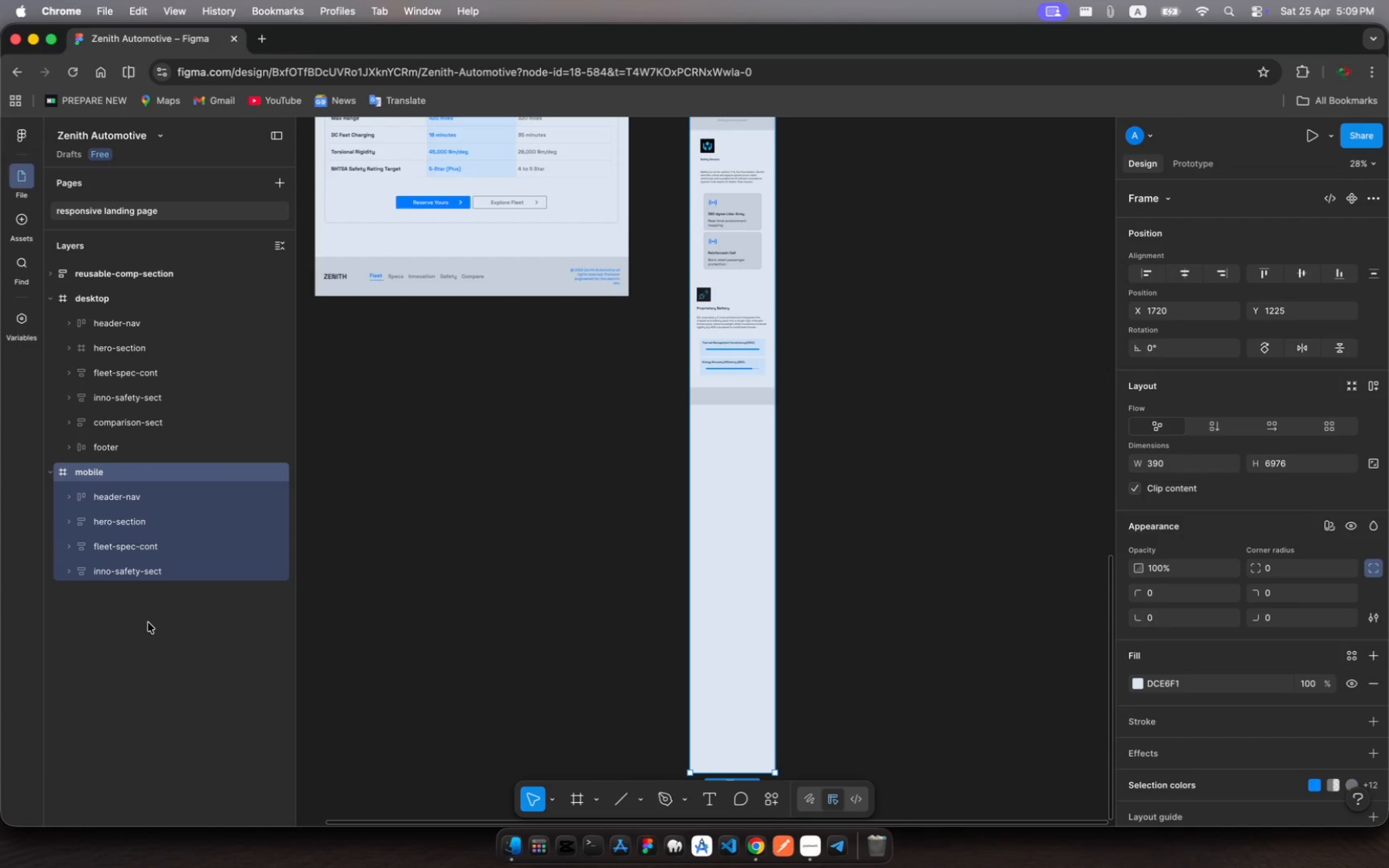 
key(Meta+V)
 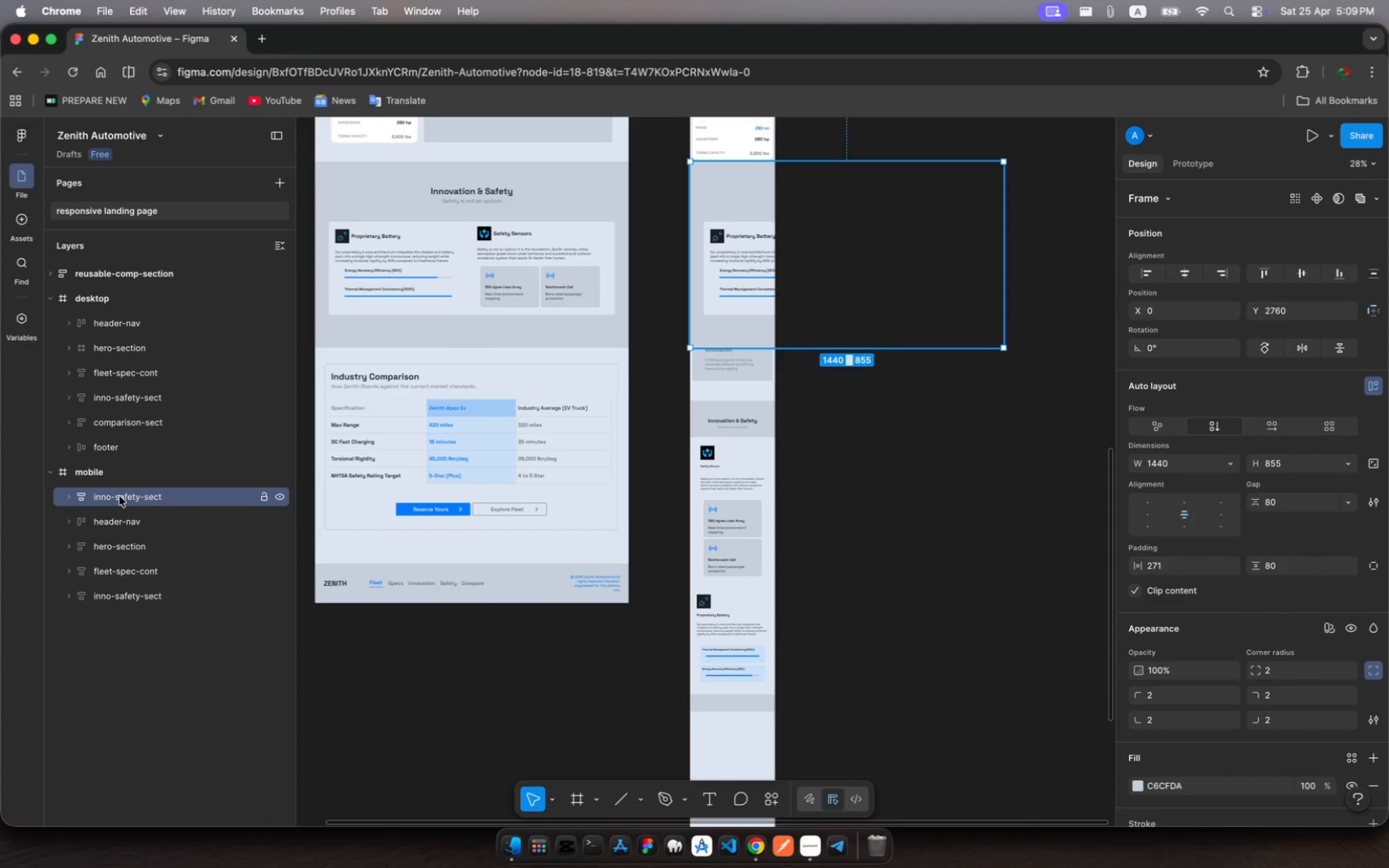 
left_click_drag(start_coordinate=[119, 496], to_coordinate=[126, 505])
 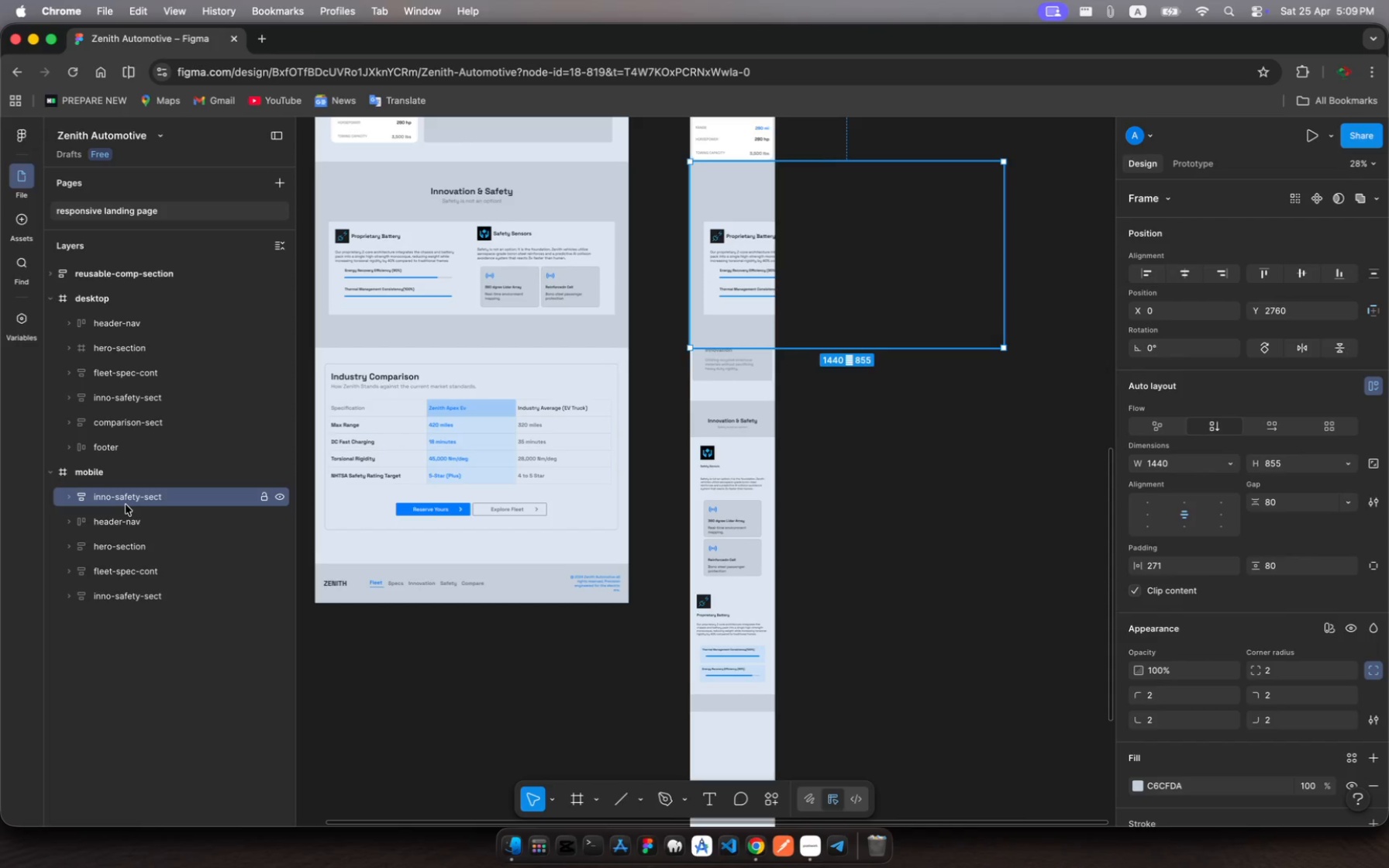 
key(Backspace)
 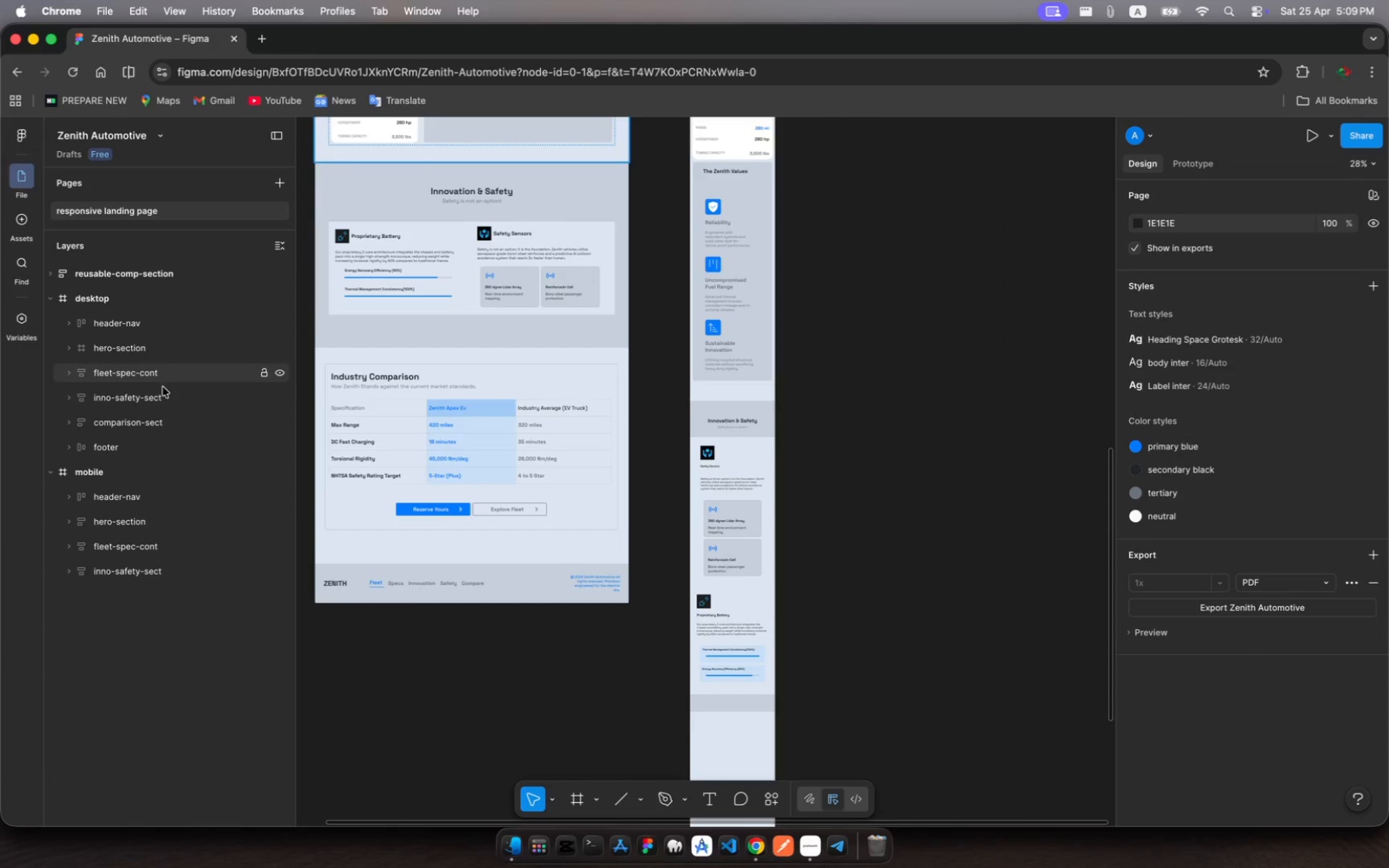 
left_click([153, 417])
 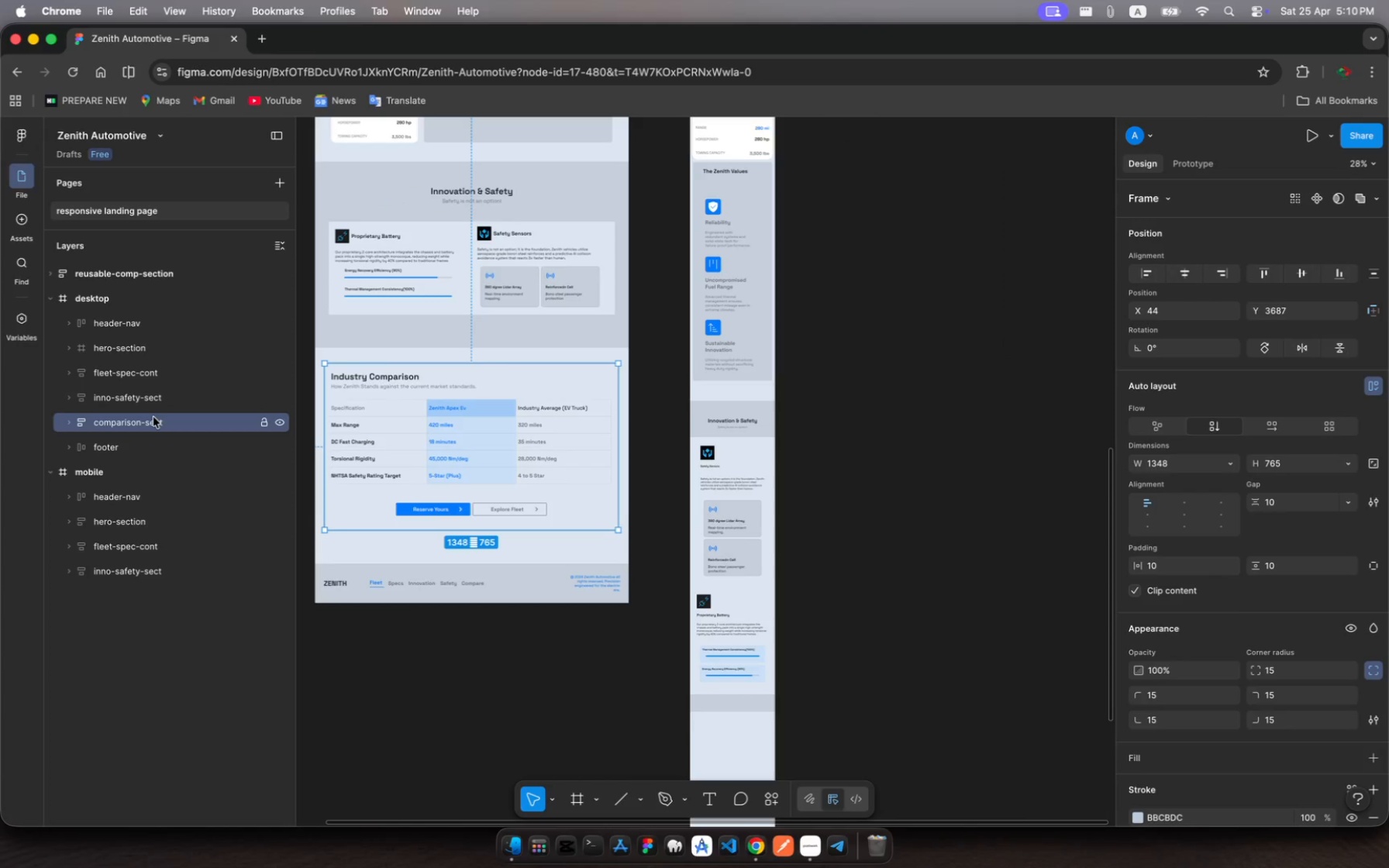 
key(Meta+C)
 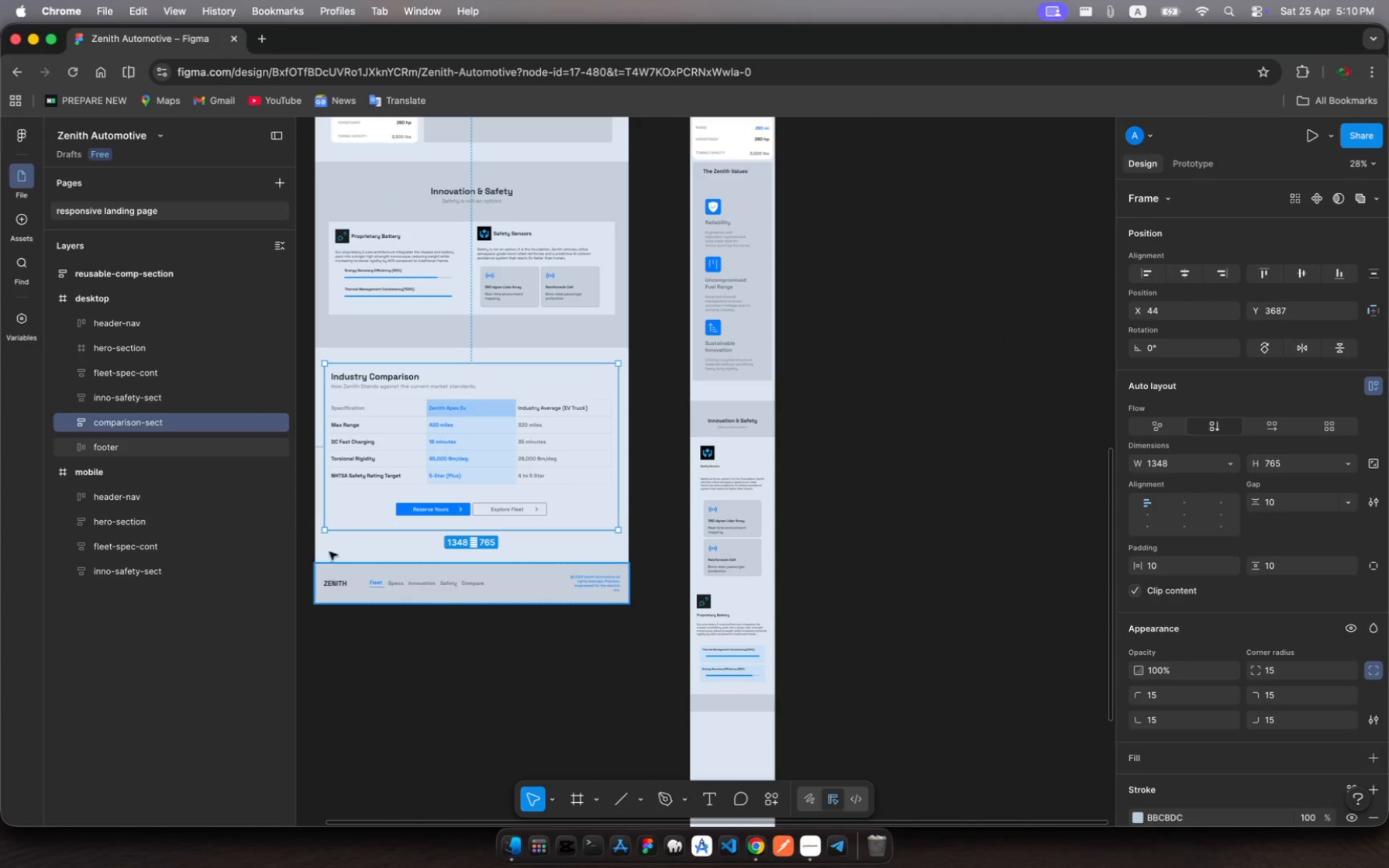 
left_click([144, 473])
 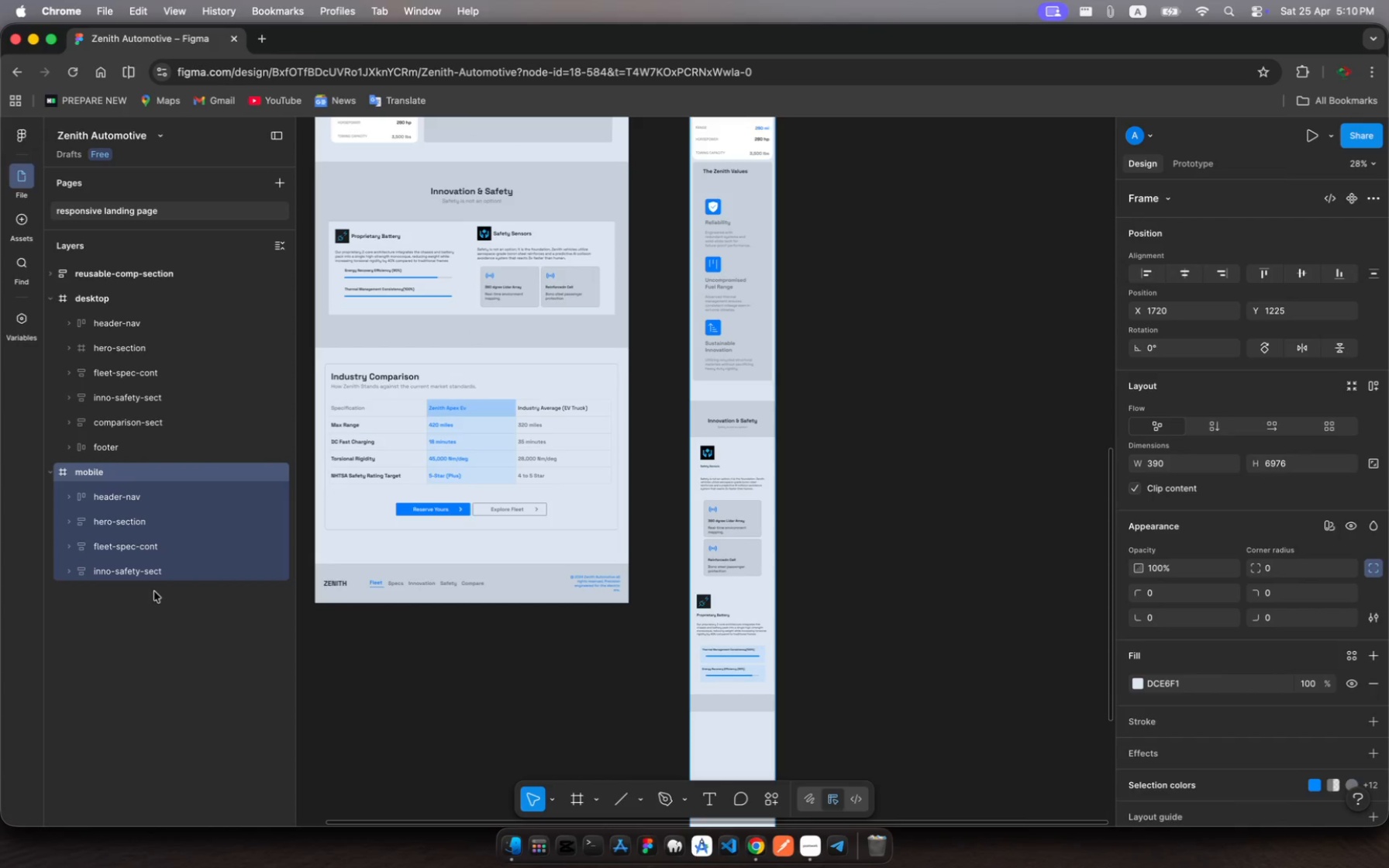 
key(Meta+V)
 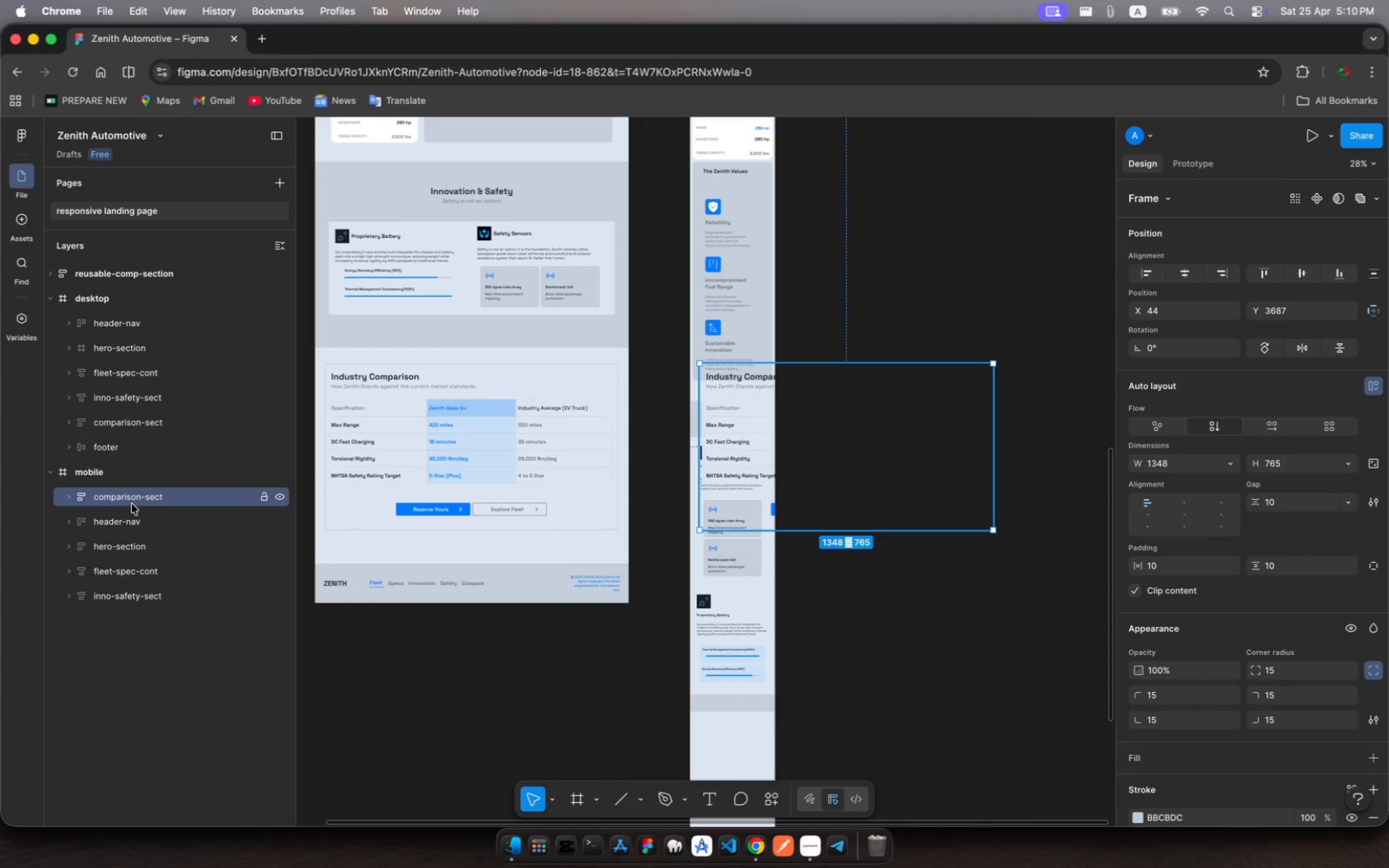 
left_click_drag(start_coordinate=[133, 503], to_coordinate=[150, 634])
 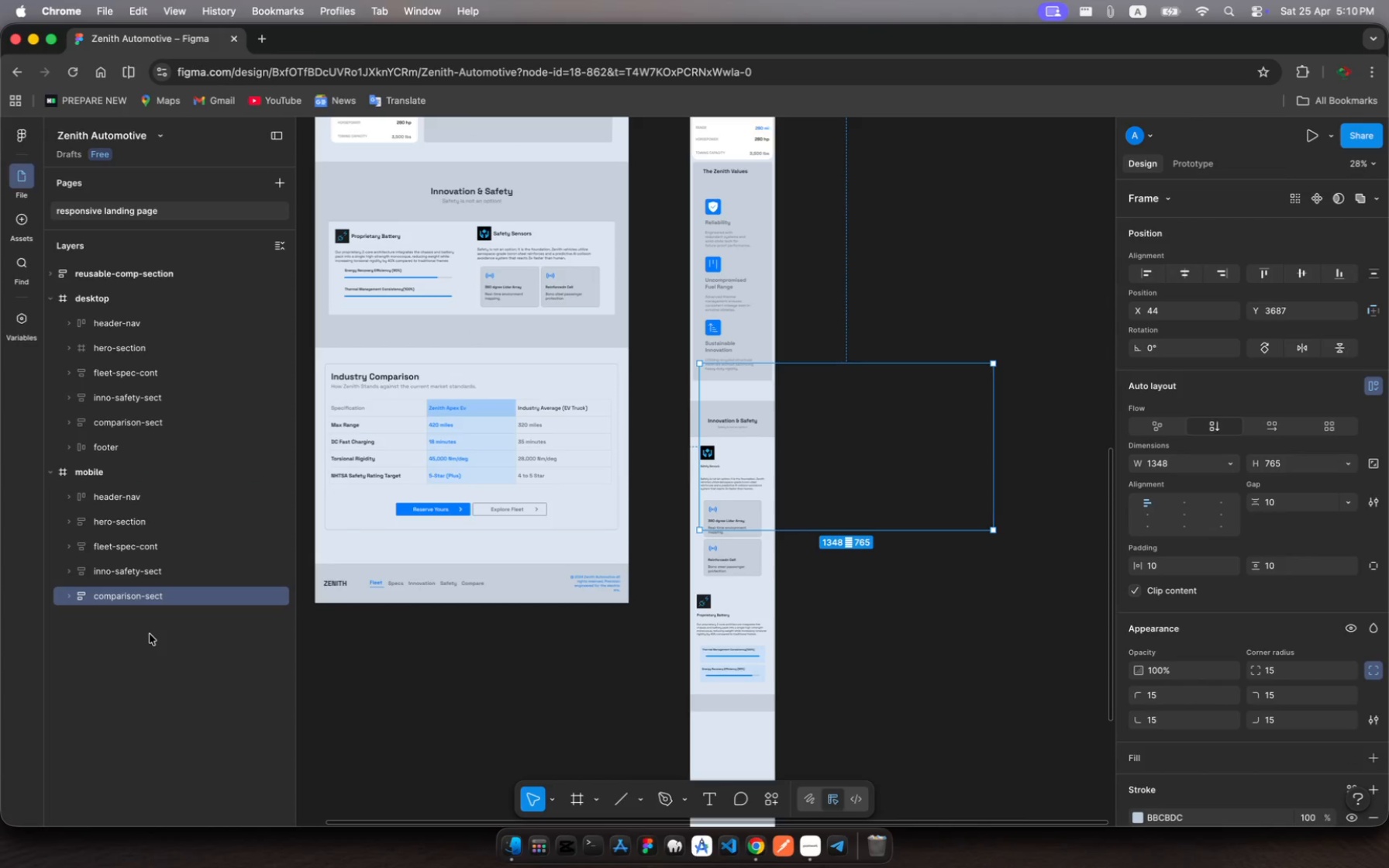 
scroll: coordinate [408, 651], scroll_direction: down, amount: 21.0
 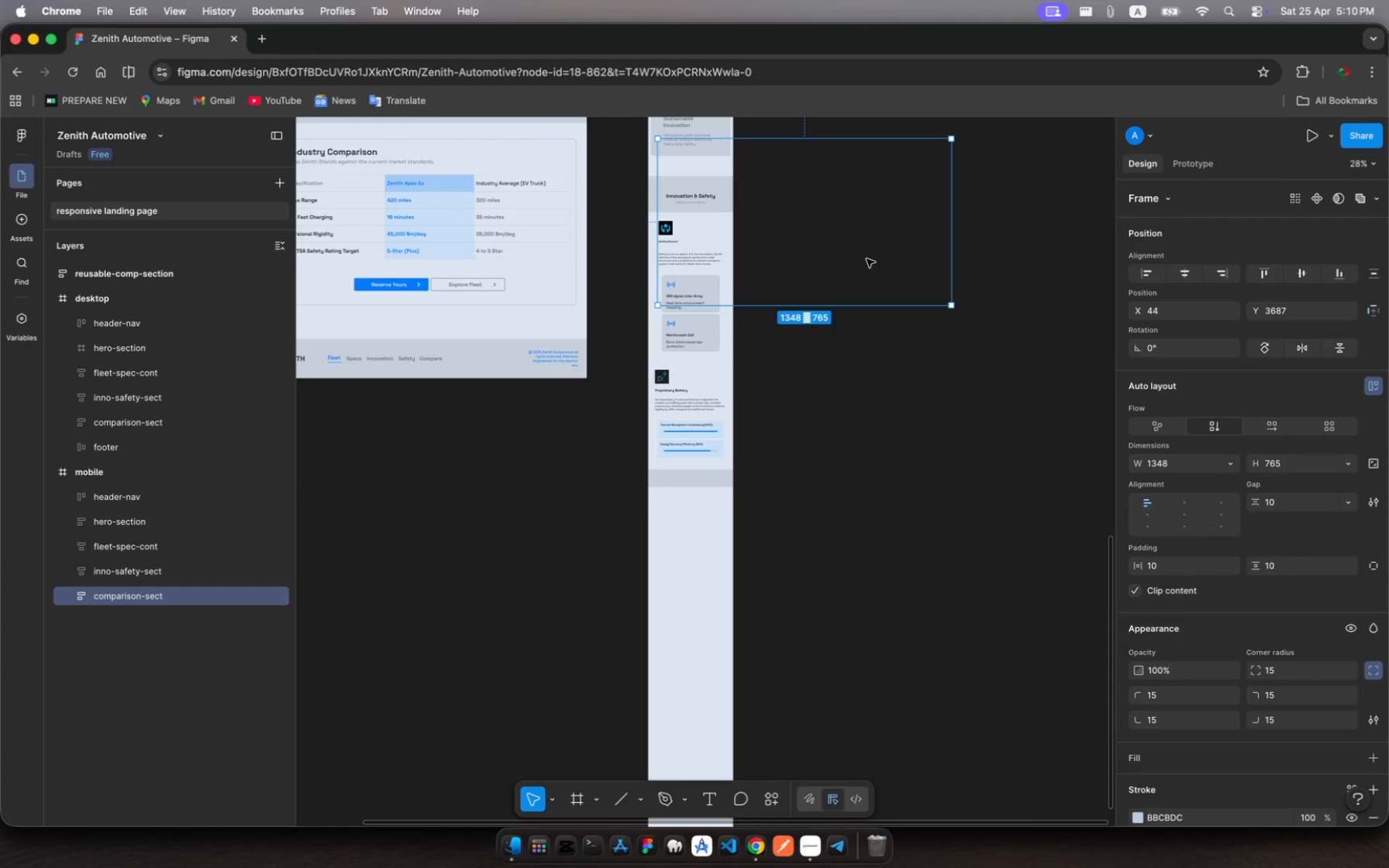 
left_click_drag(start_coordinate=[867, 259], to_coordinate=[856, 608])
 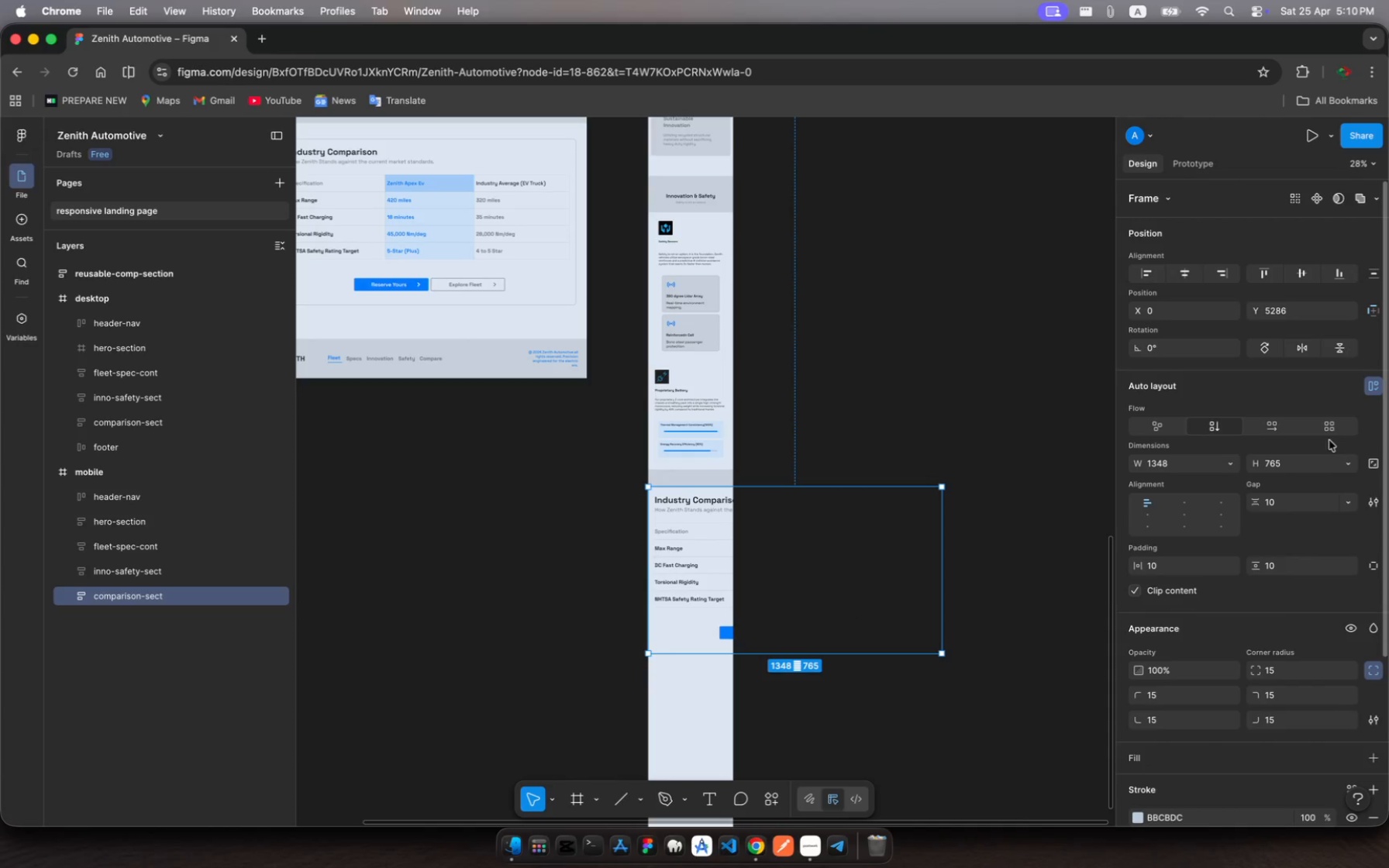 
left_click([1348, 463])
 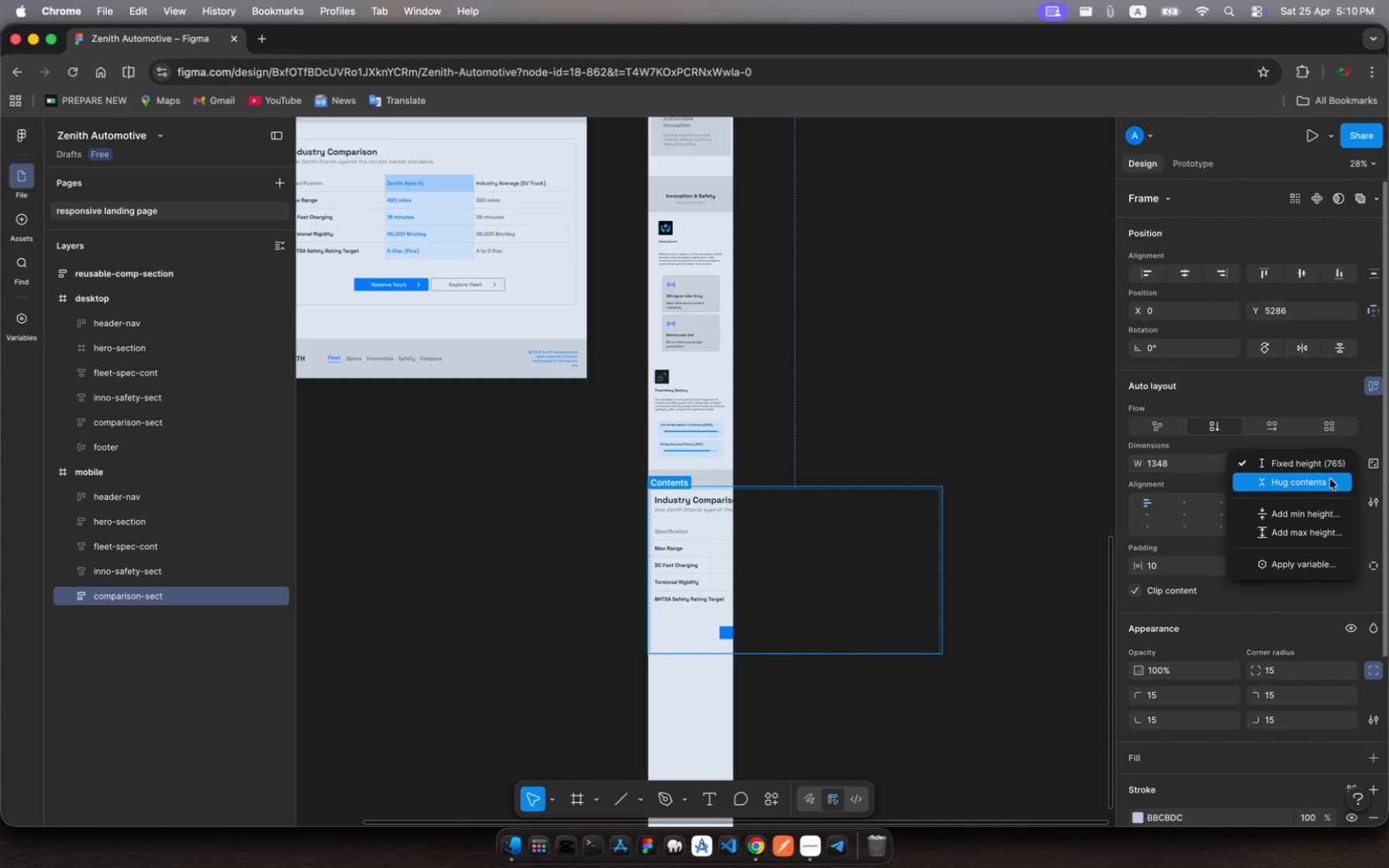 
left_click([1330, 479])
 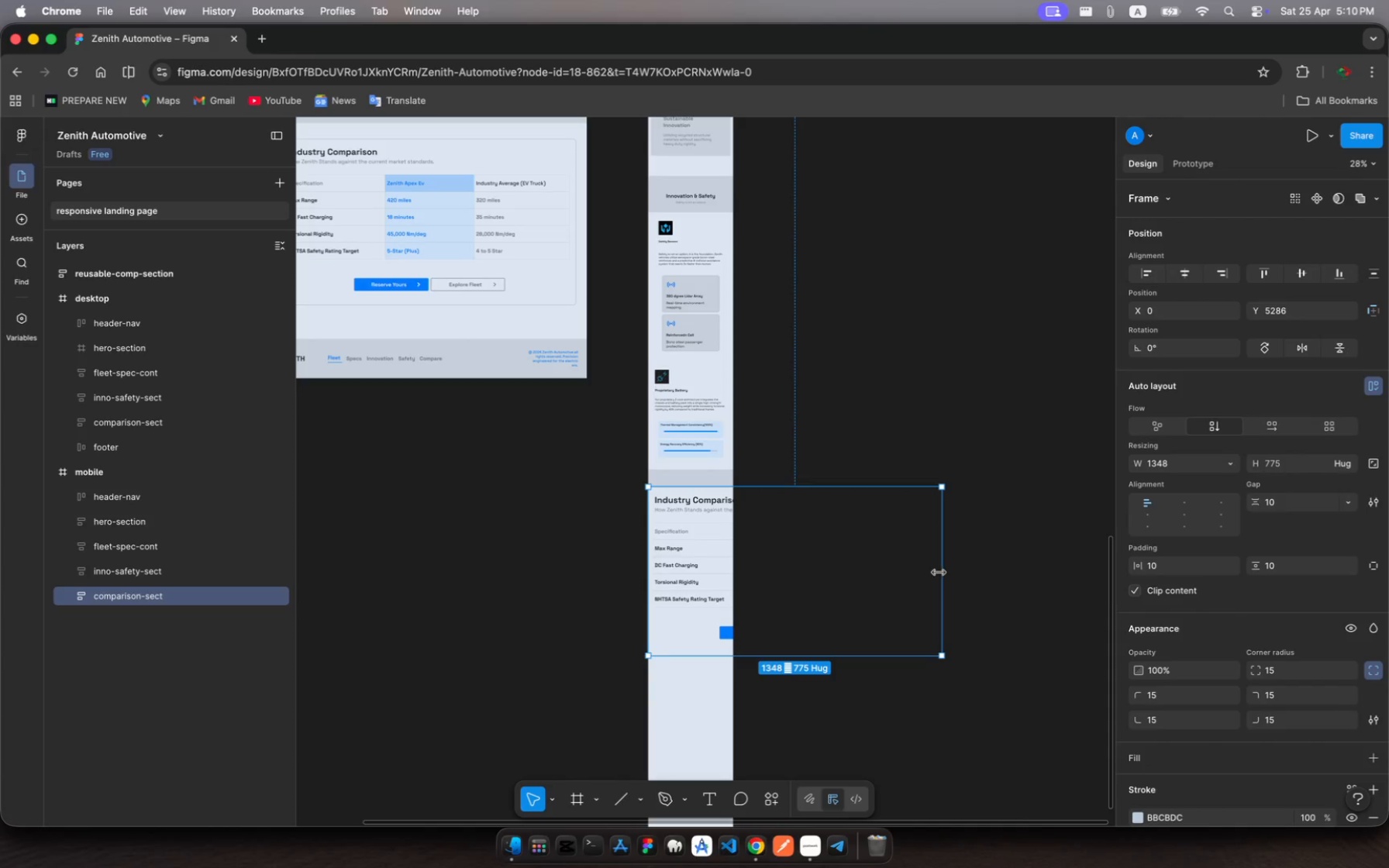 
left_click_drag(start_coordinate=[941, 573], to_coordinate=[734, 598])
 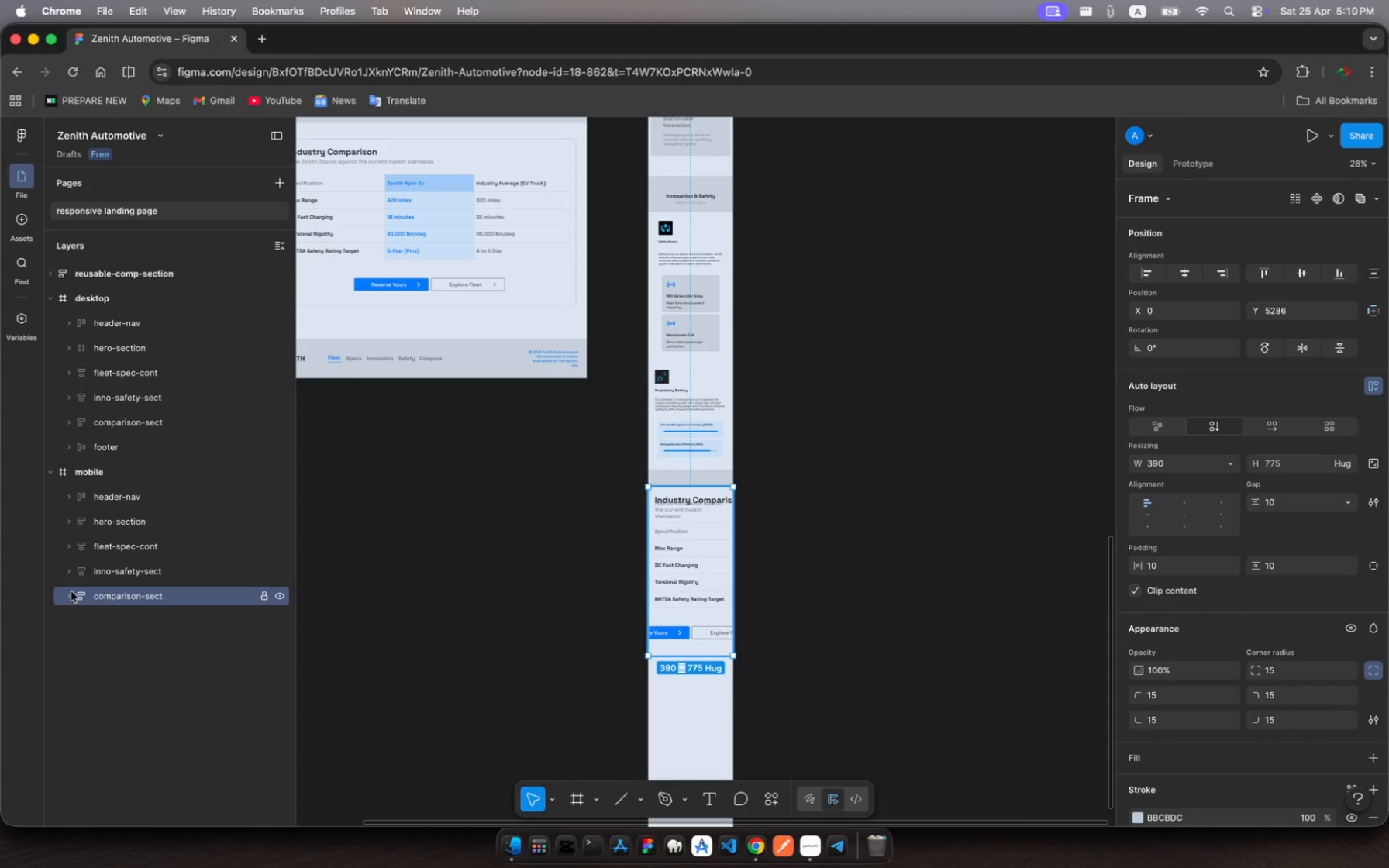 
left_click([68, 591])
 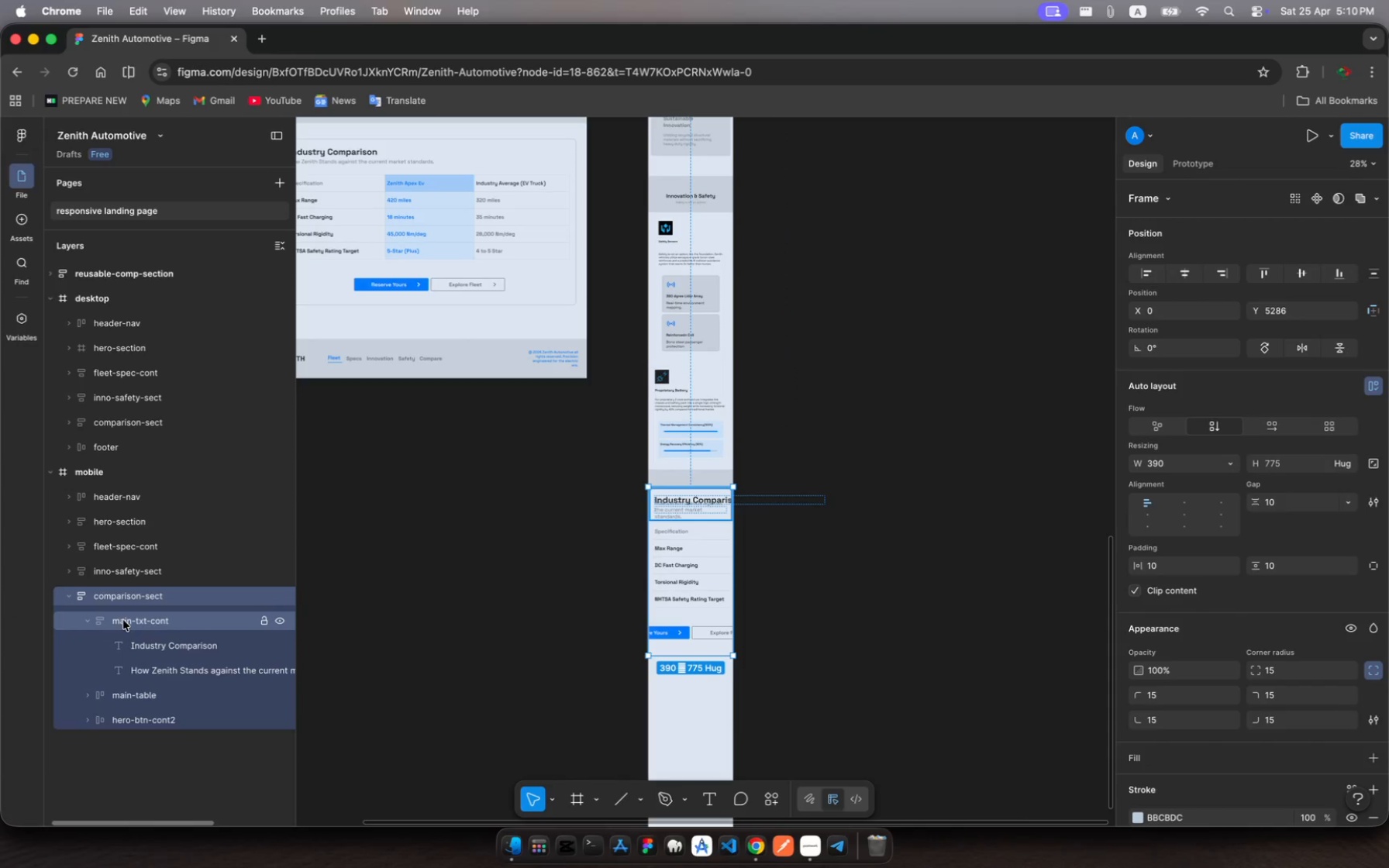 
left_click([126, 620])
 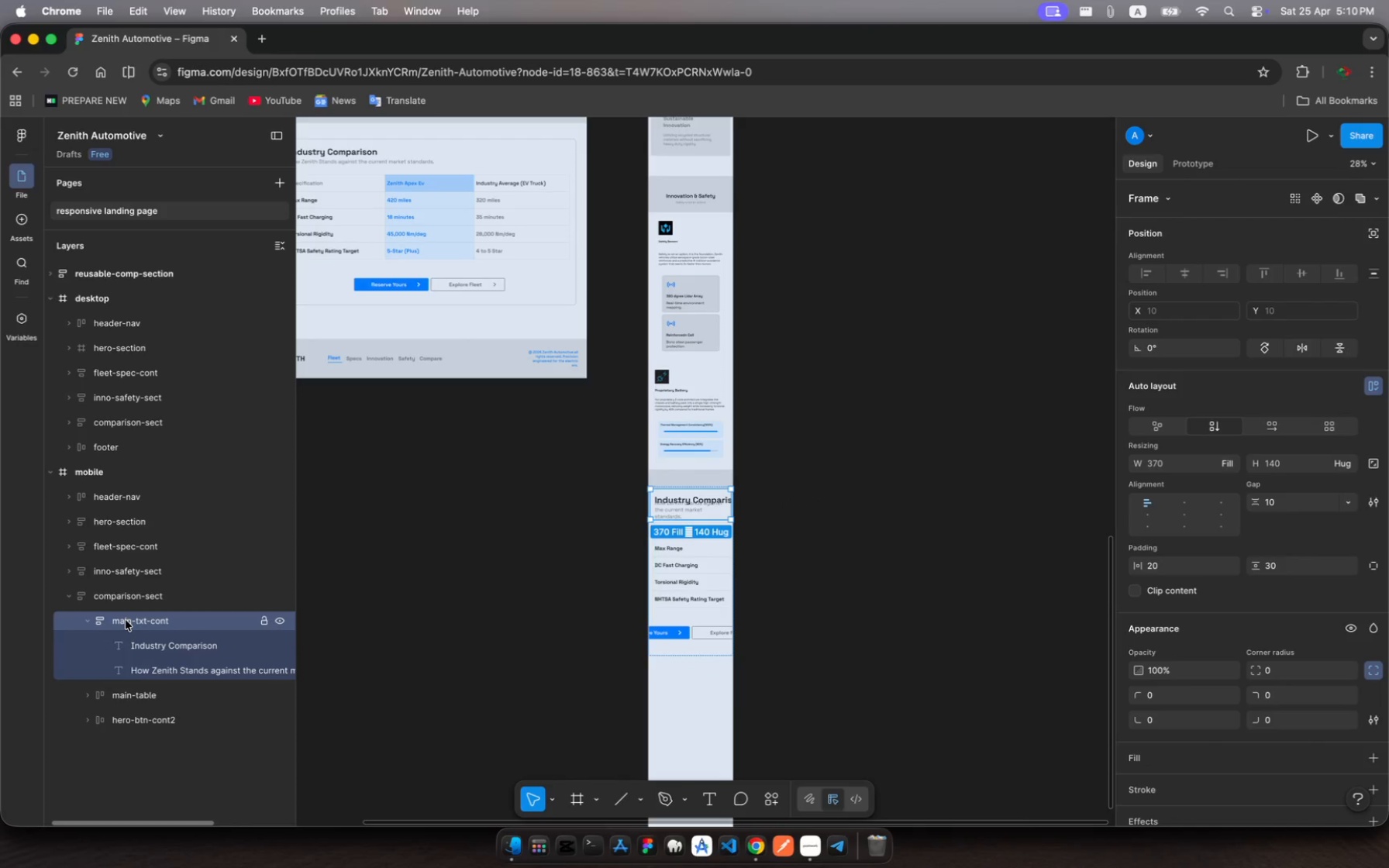 
wait(9.28)
 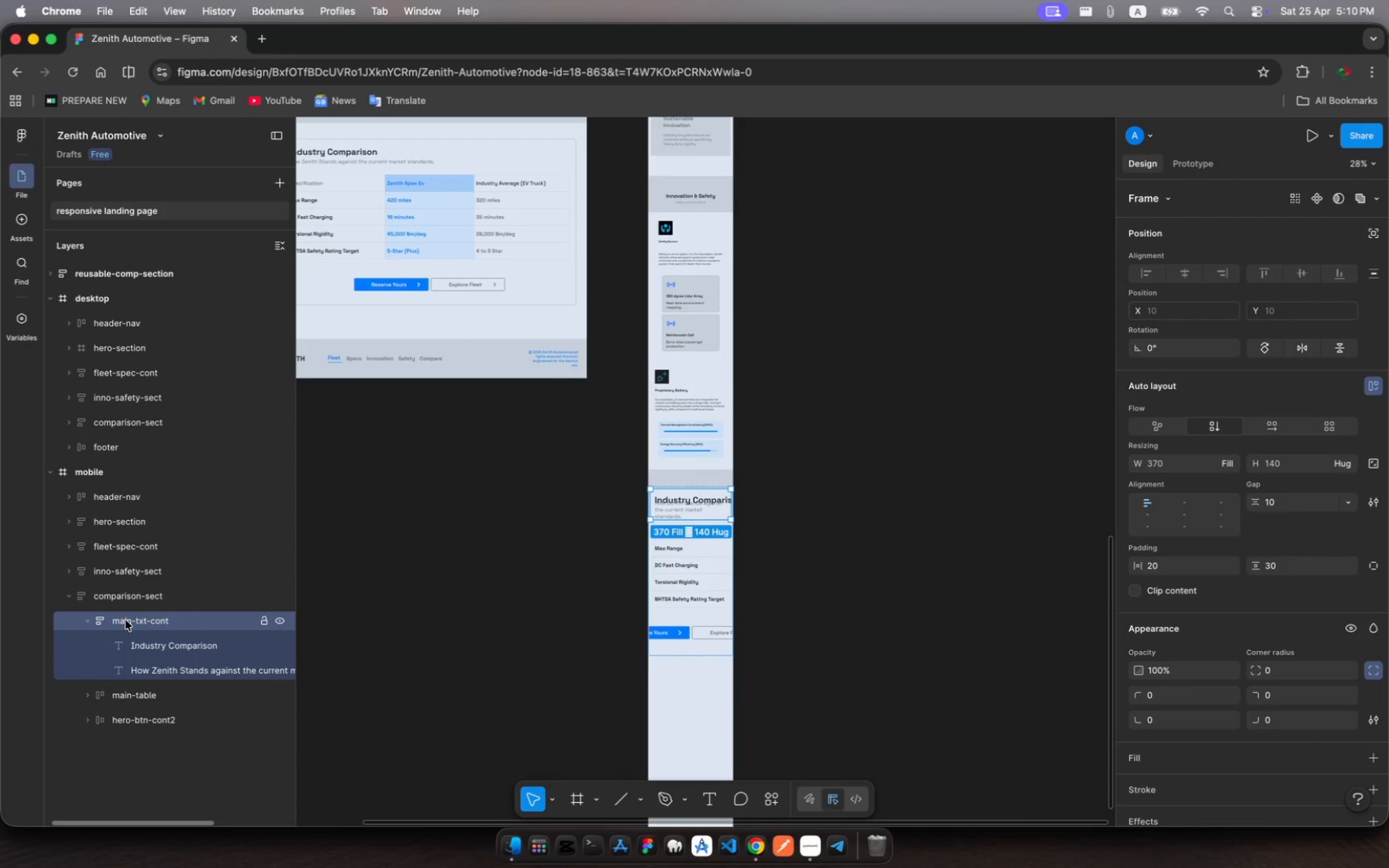 
left_click([814, 838])